 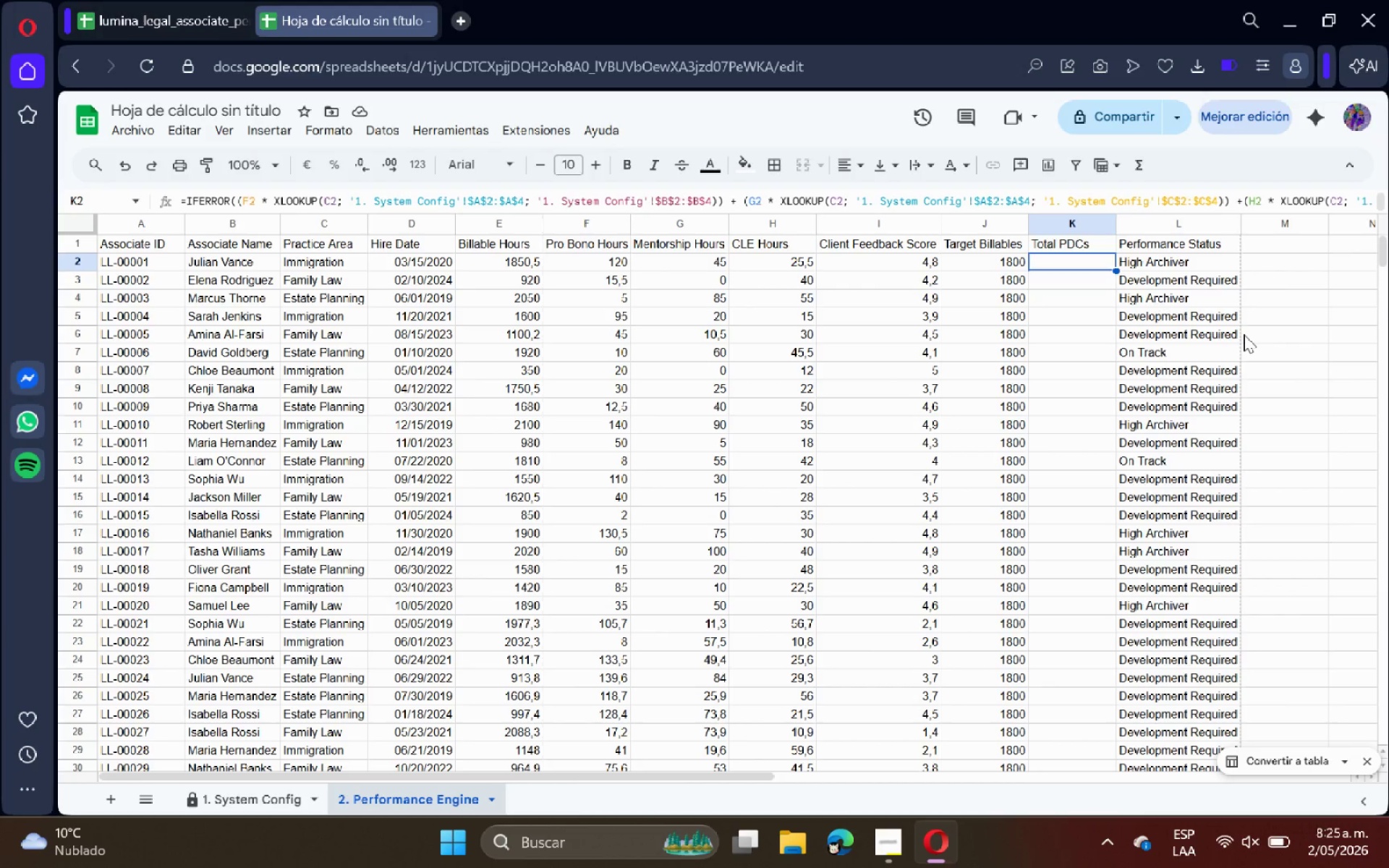 
left_click([1278, 252])
 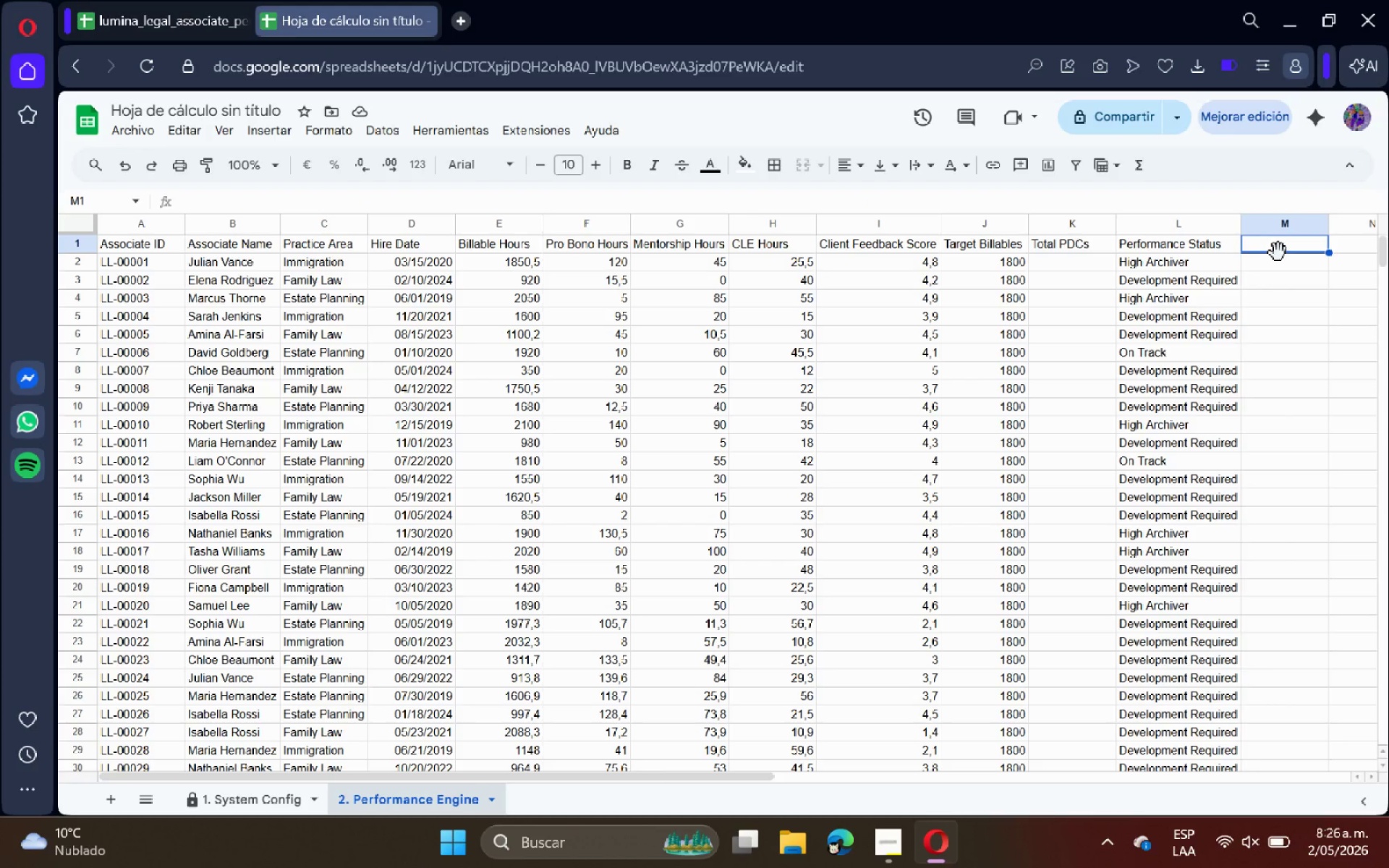 
type(Burnout Risk Alert)
 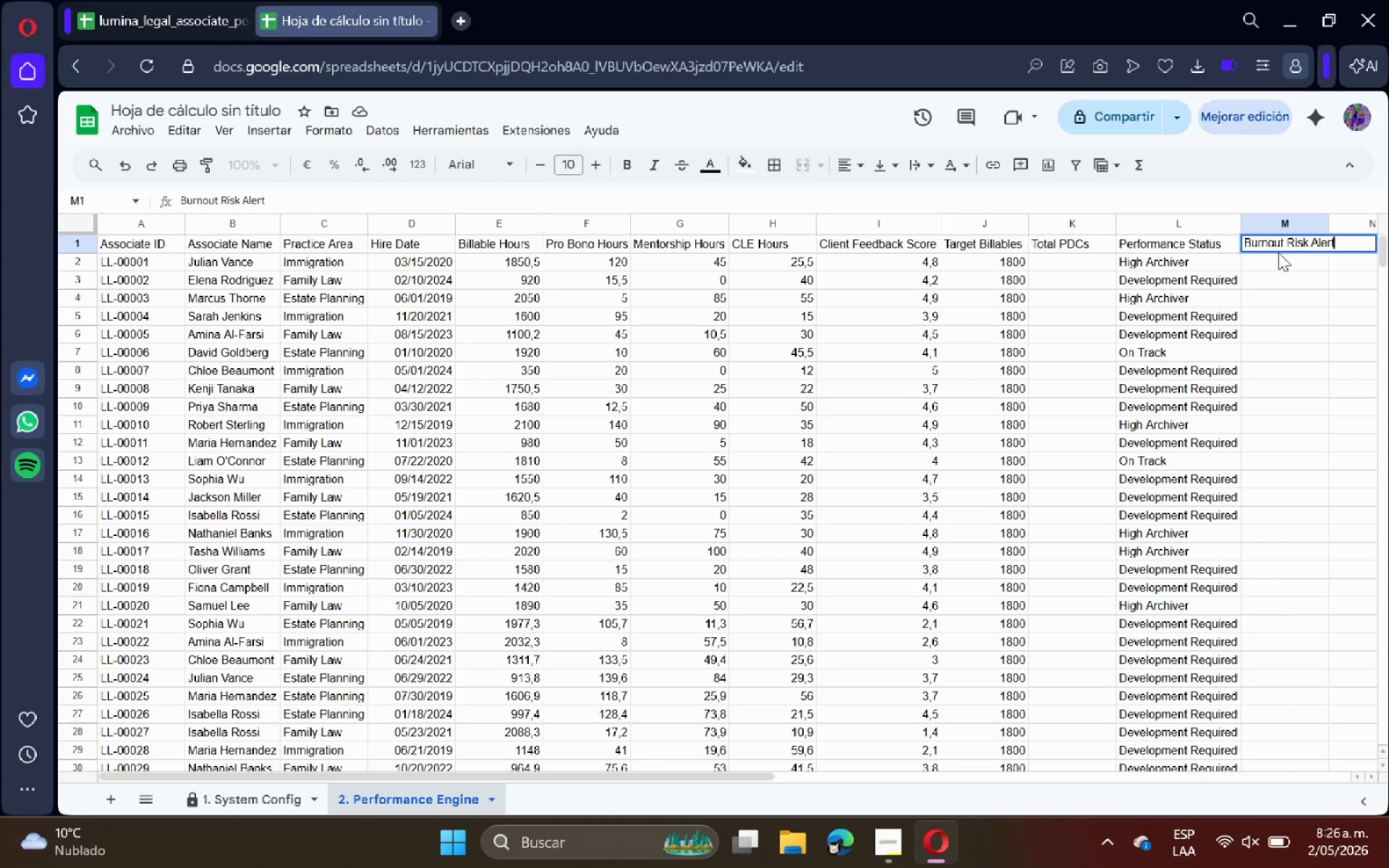 
key(Enter)
 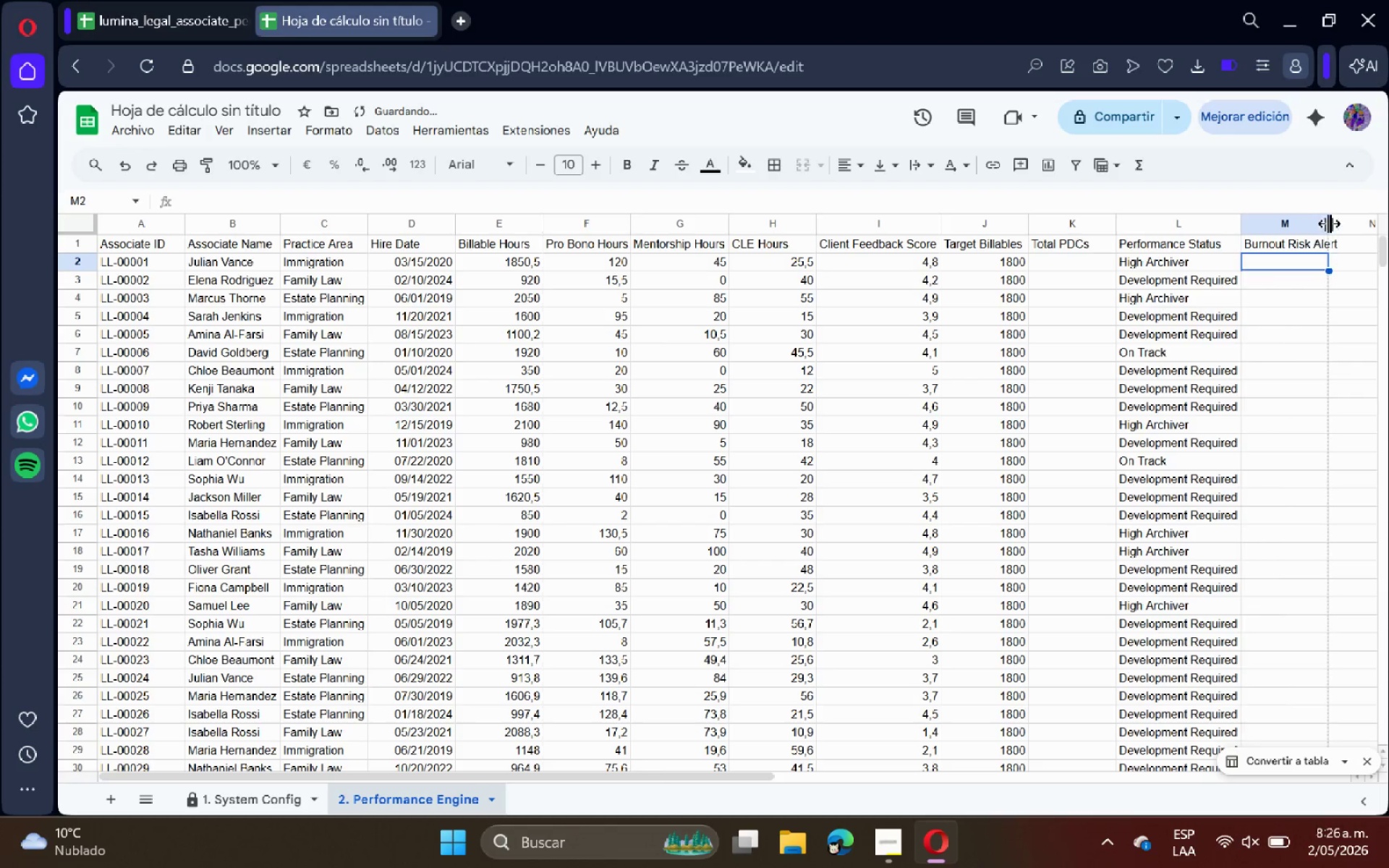 
double_click([1330, 224])
 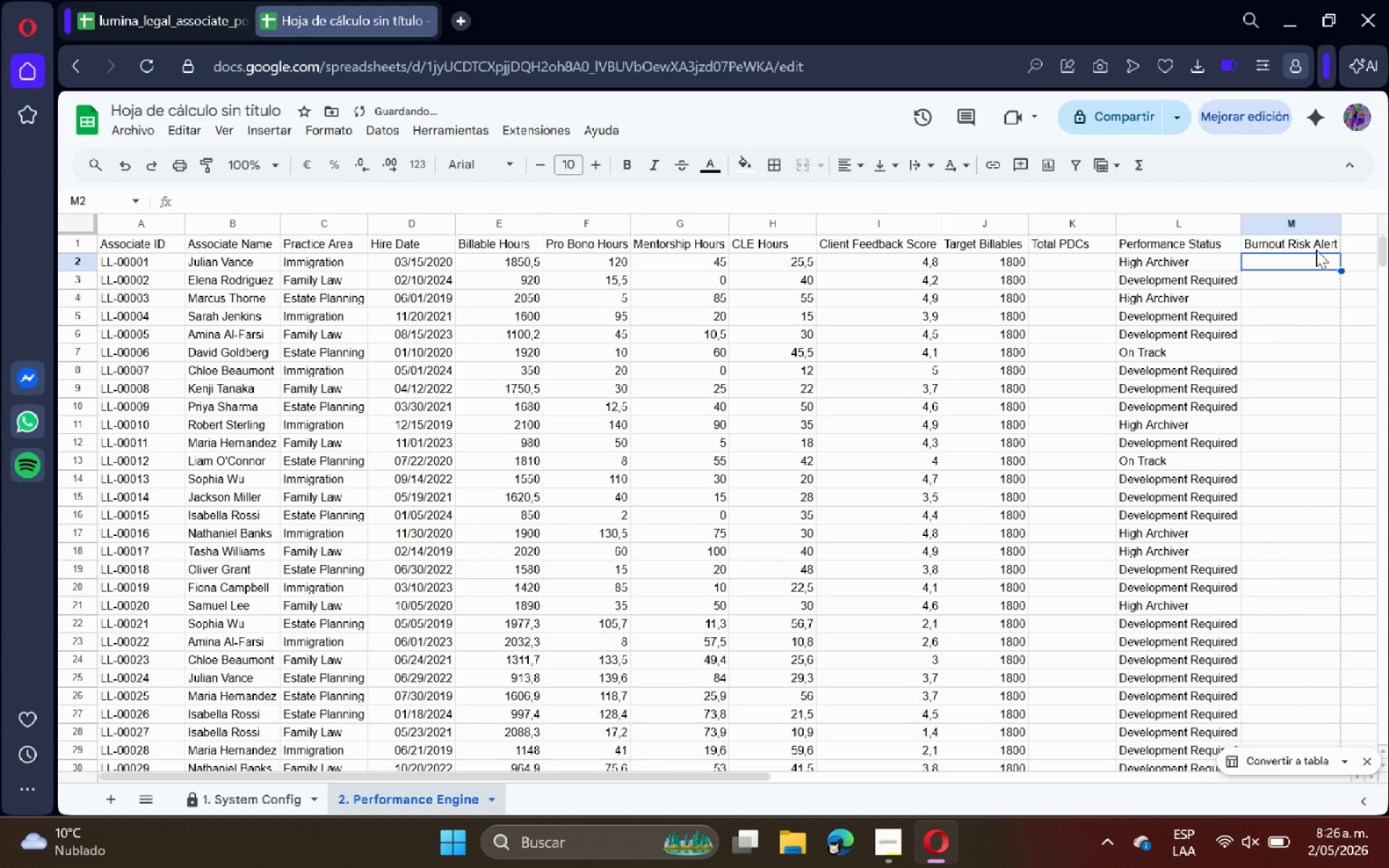 
type()IFERROR*IF*AND*E2[Break])
 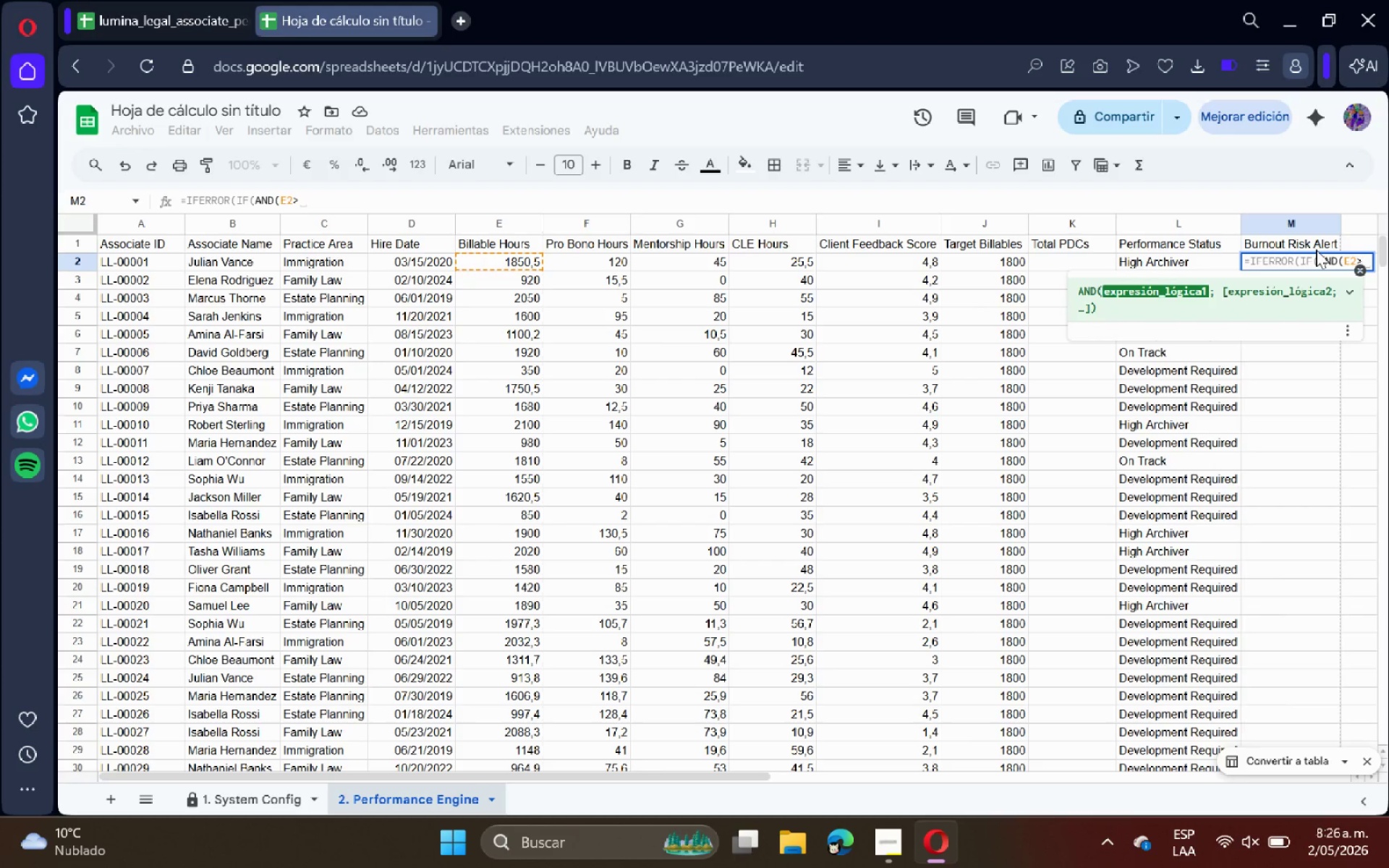 
wait(9.88)
 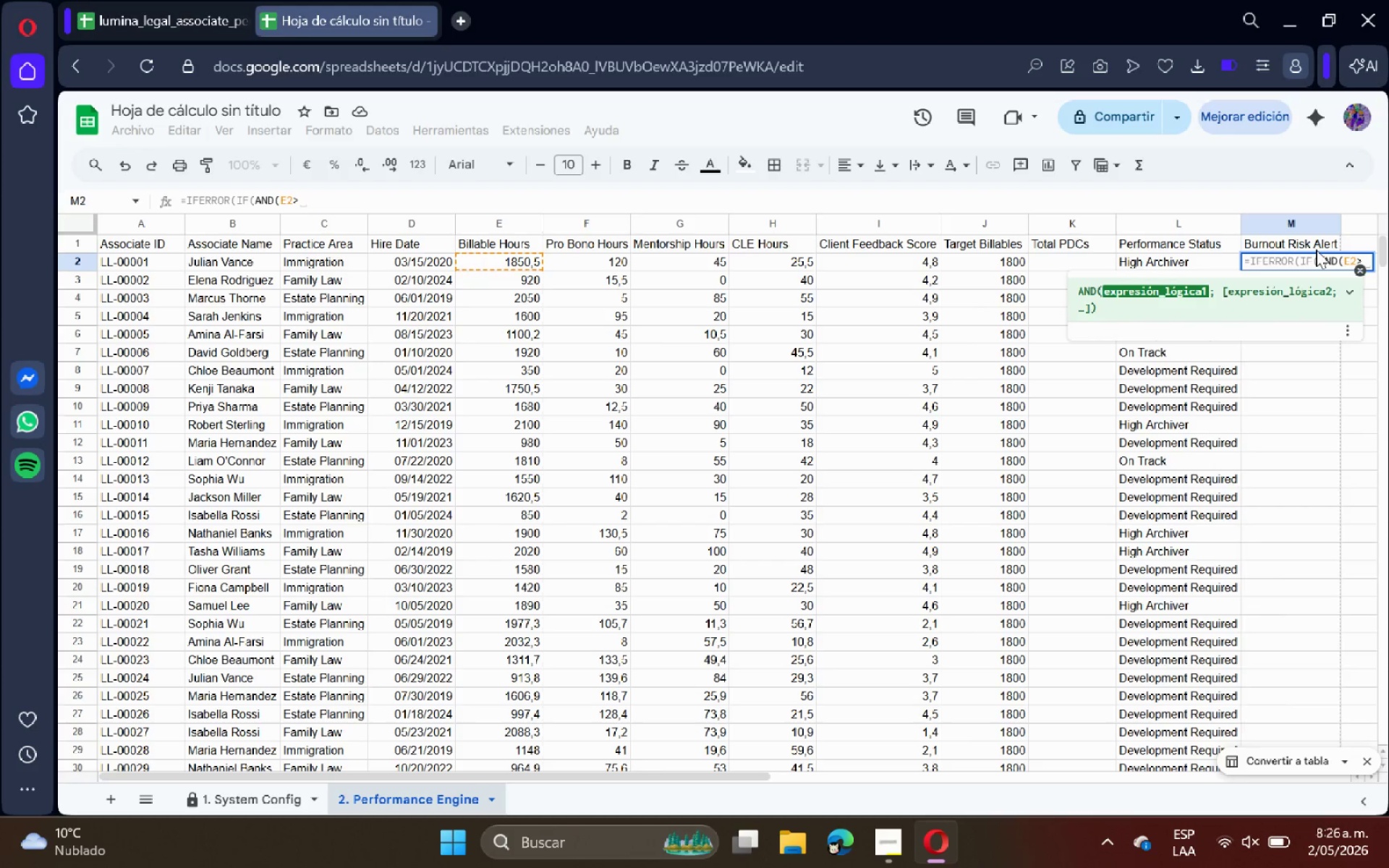 
type(*J2 +1,1(< I2 [Break]3,5)
 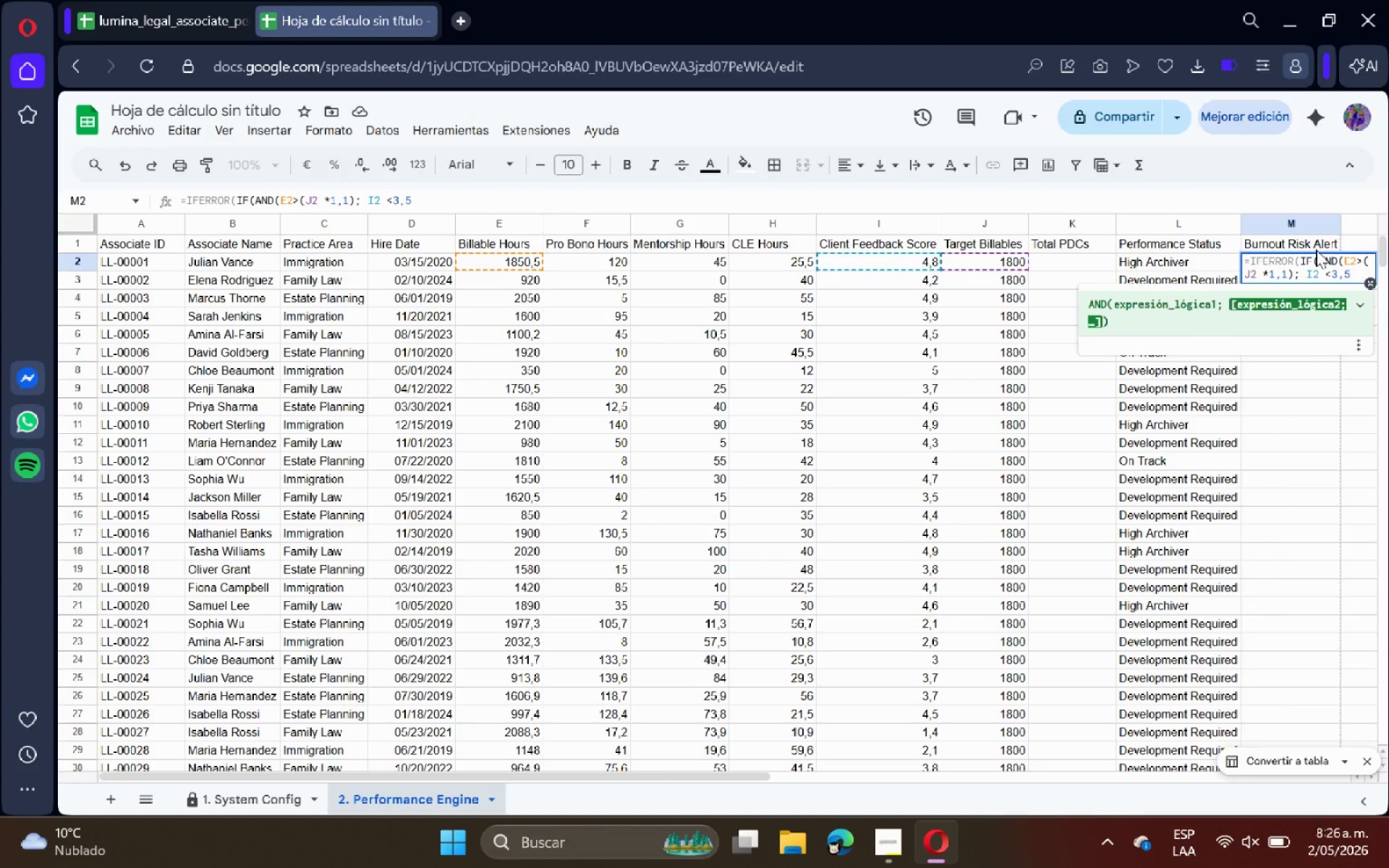 
wait(5.44)
 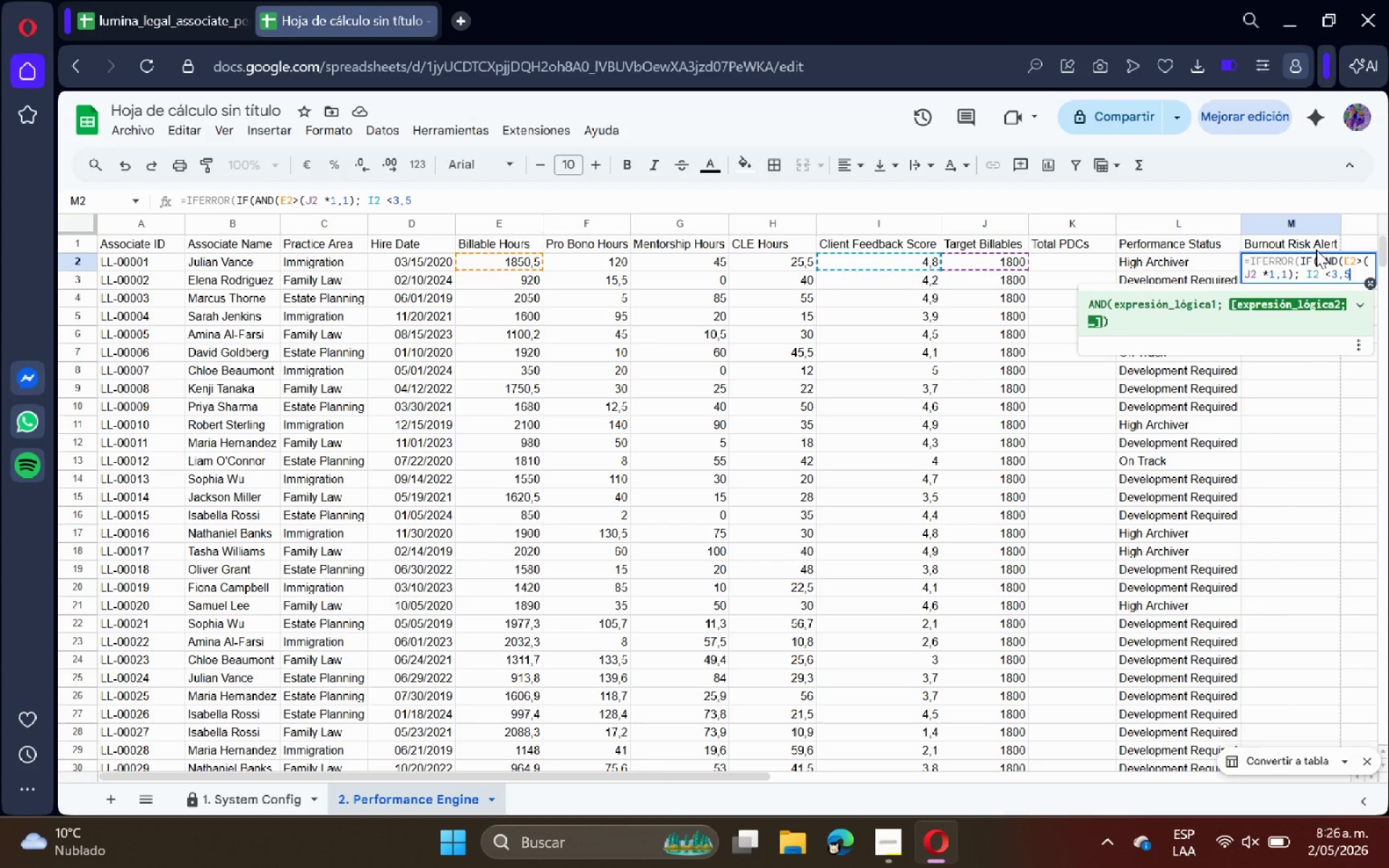 
type((< @CRITICAL RISK@< @Stable@(< @@()
 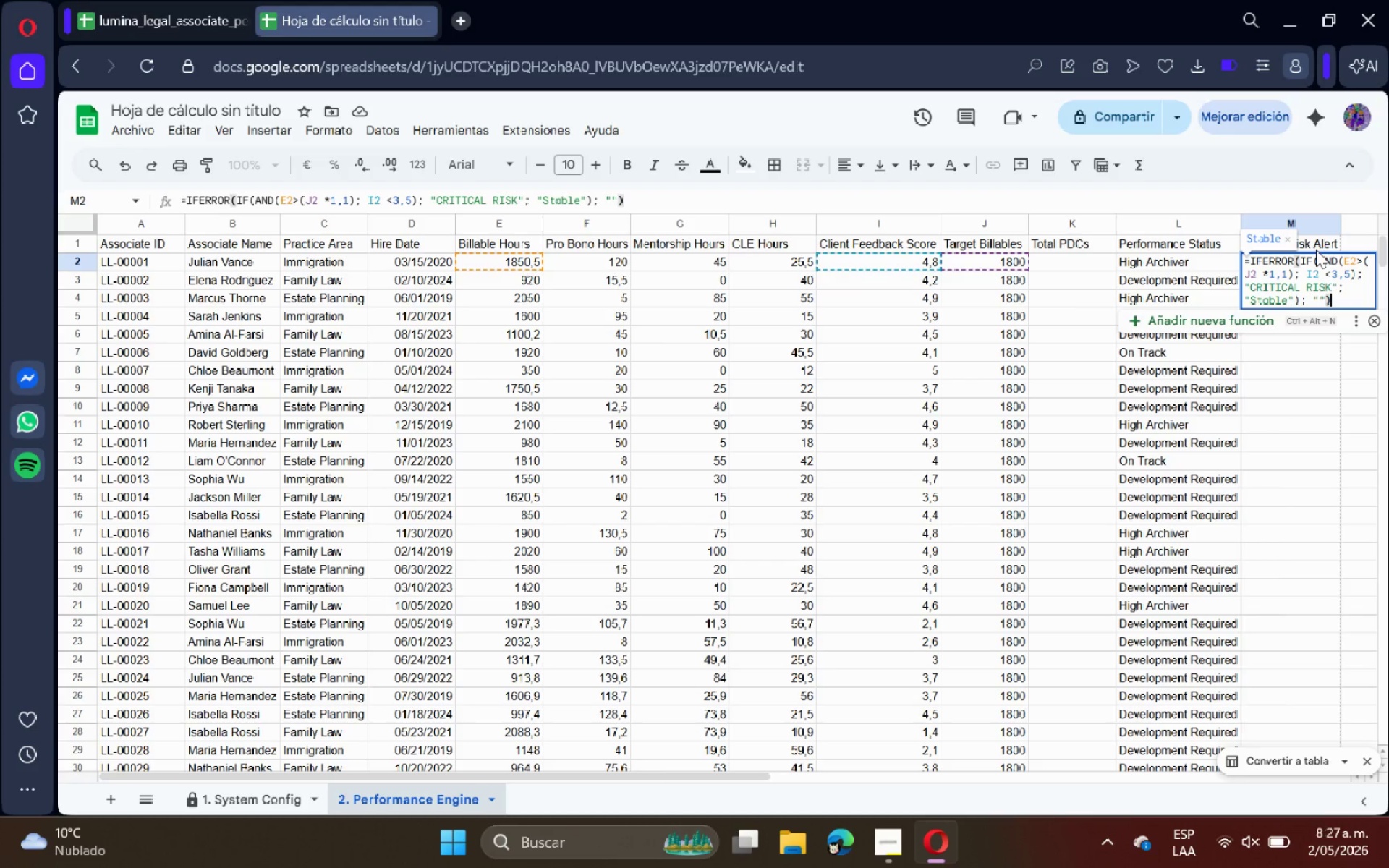 
key(Enter)
 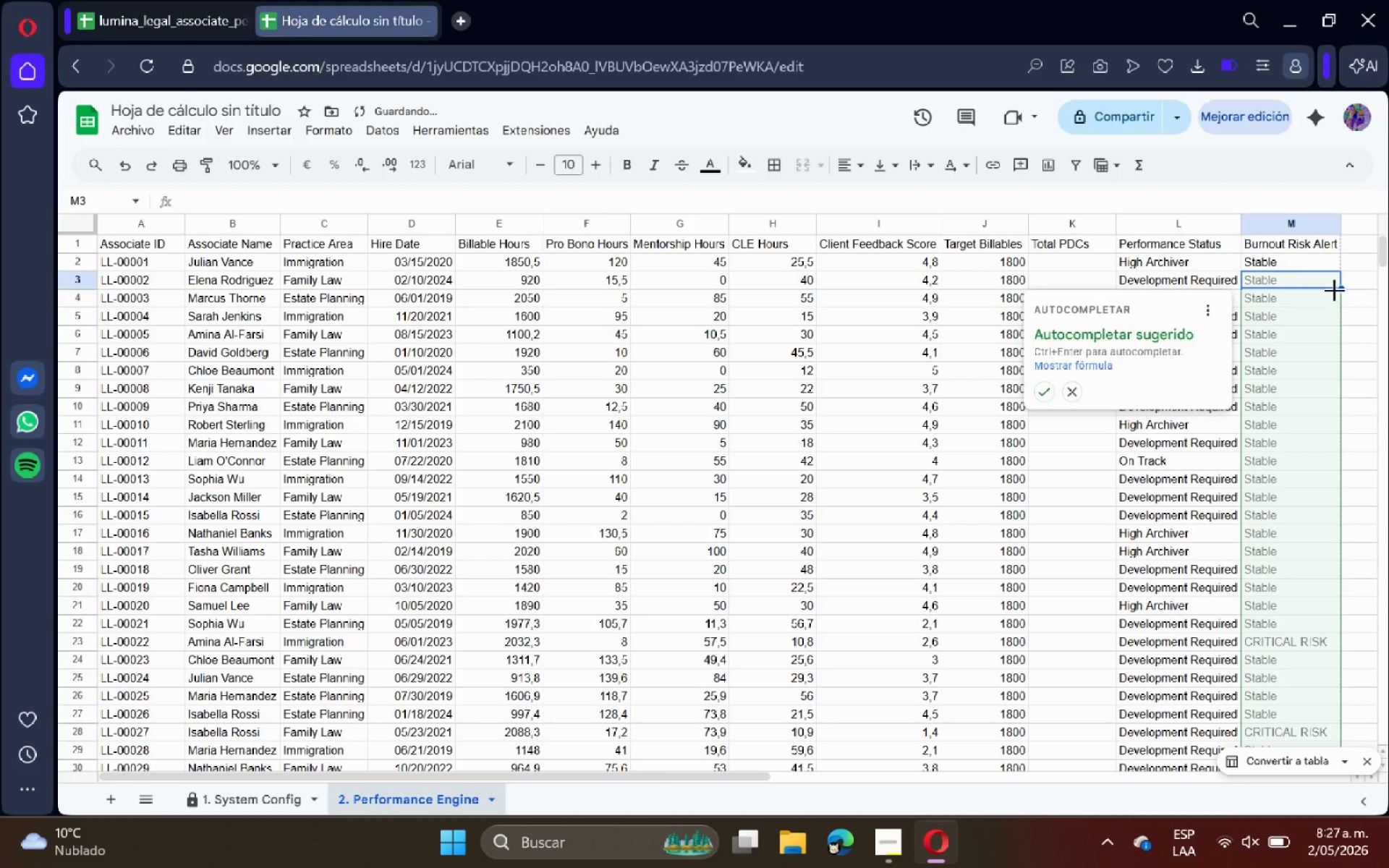 
left_click([1291, 261])
 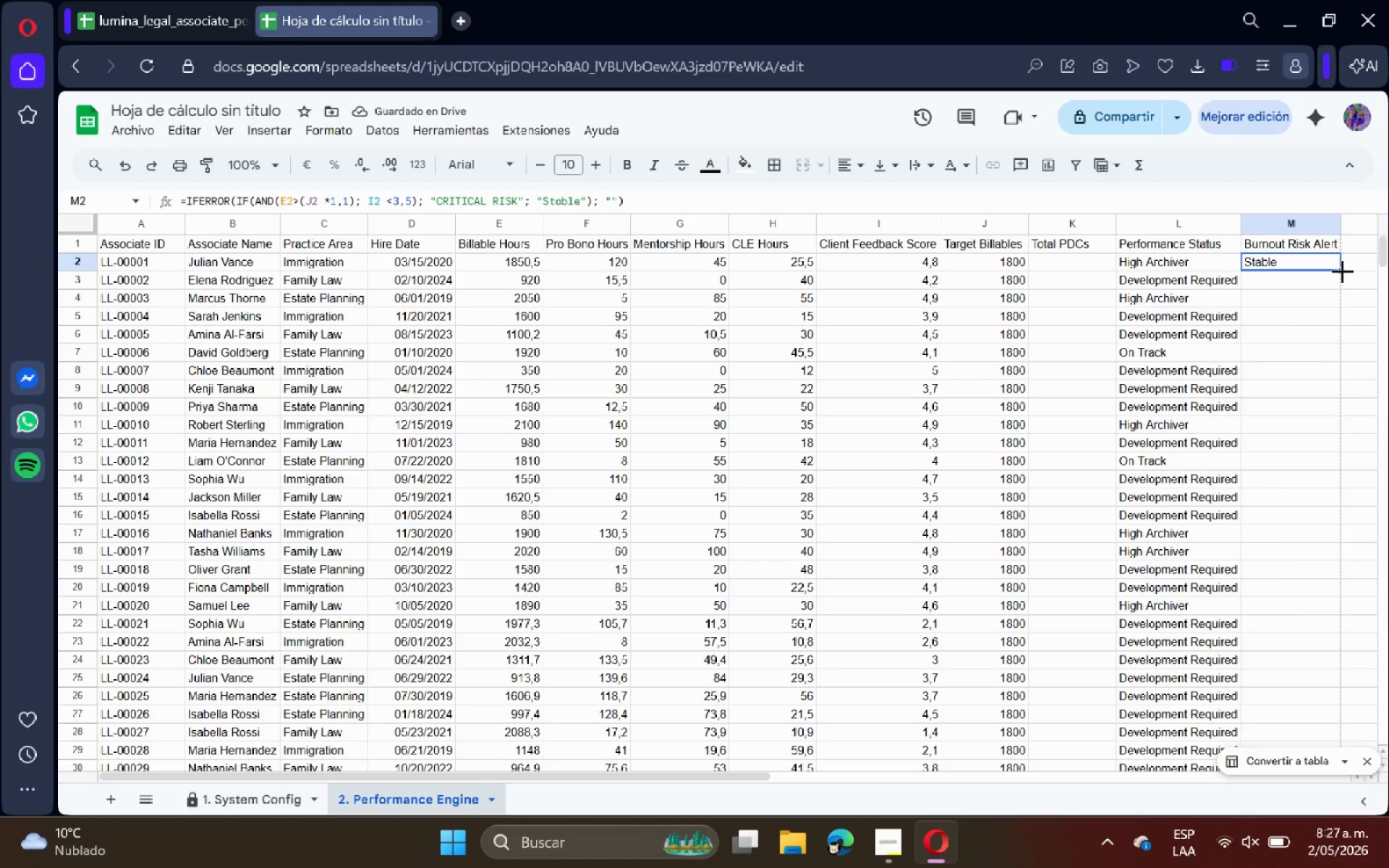 
left_click_drag(start_coordinate=[1341, 271], to_coordinate=[1283, 529])
 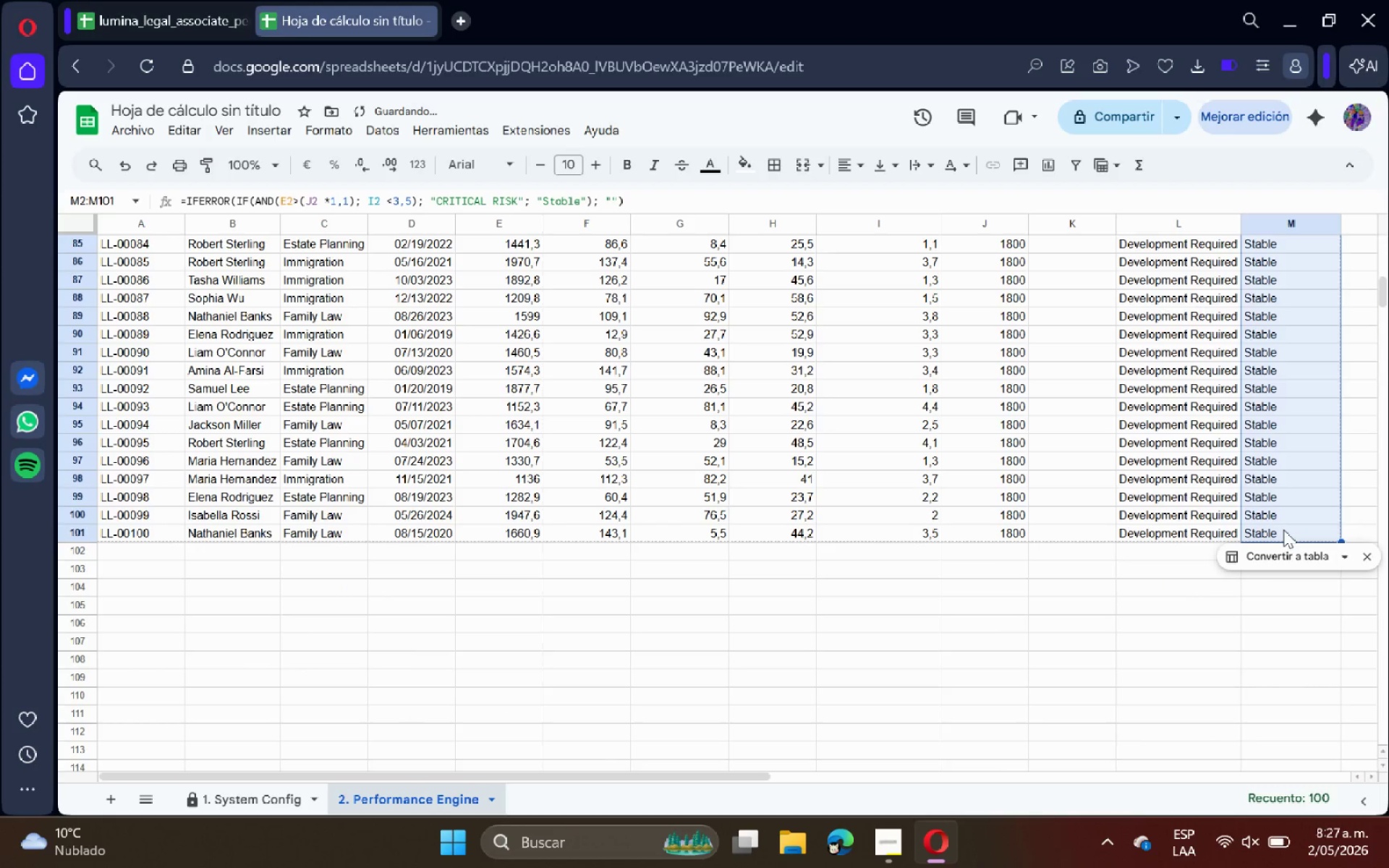 
scroll: coordinate [1301, 633], scroll_direction: down, amount: 14.0
 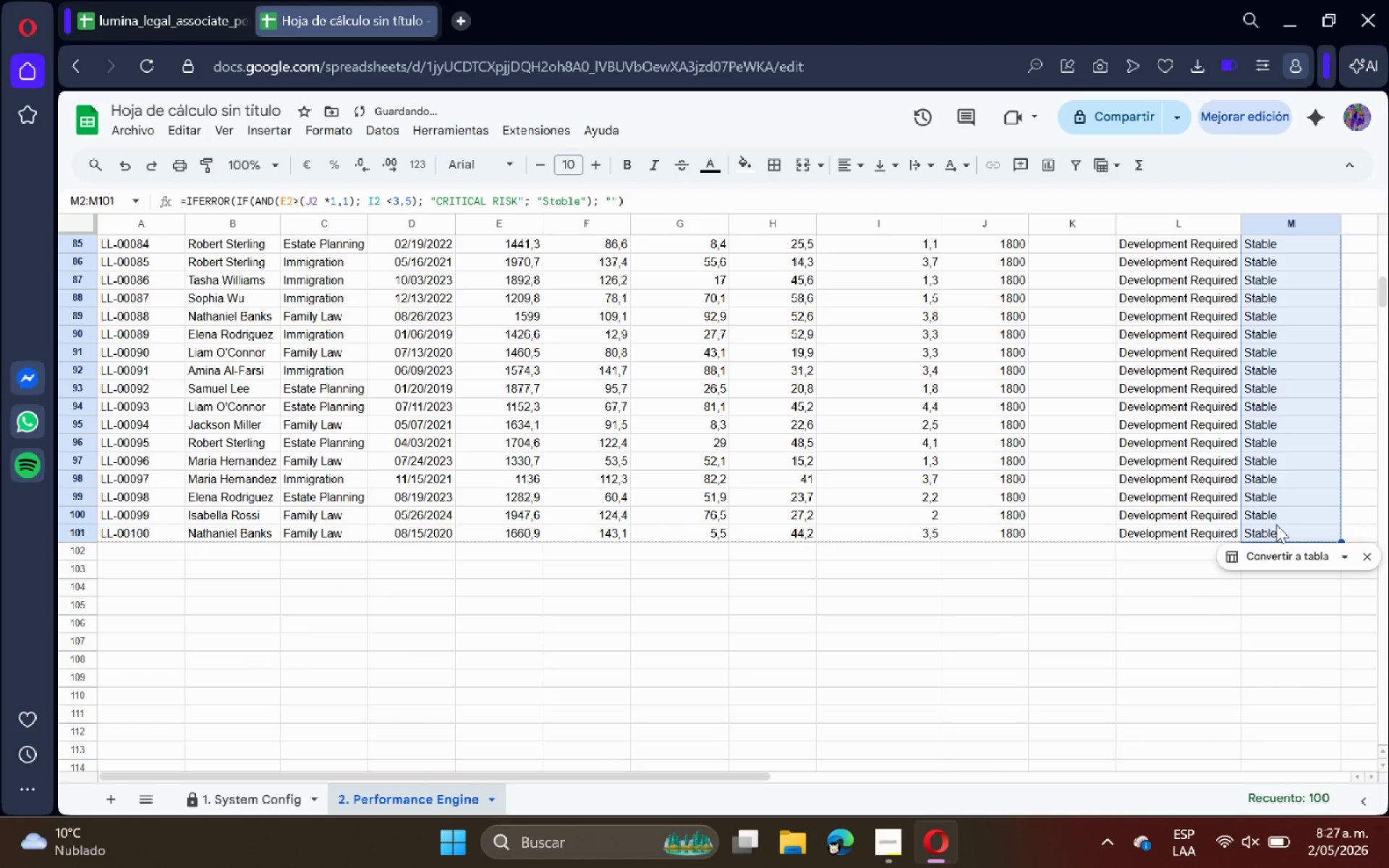 
scroll: coordinate [1343, 421], scroll_direction: up, amount: 22.0
 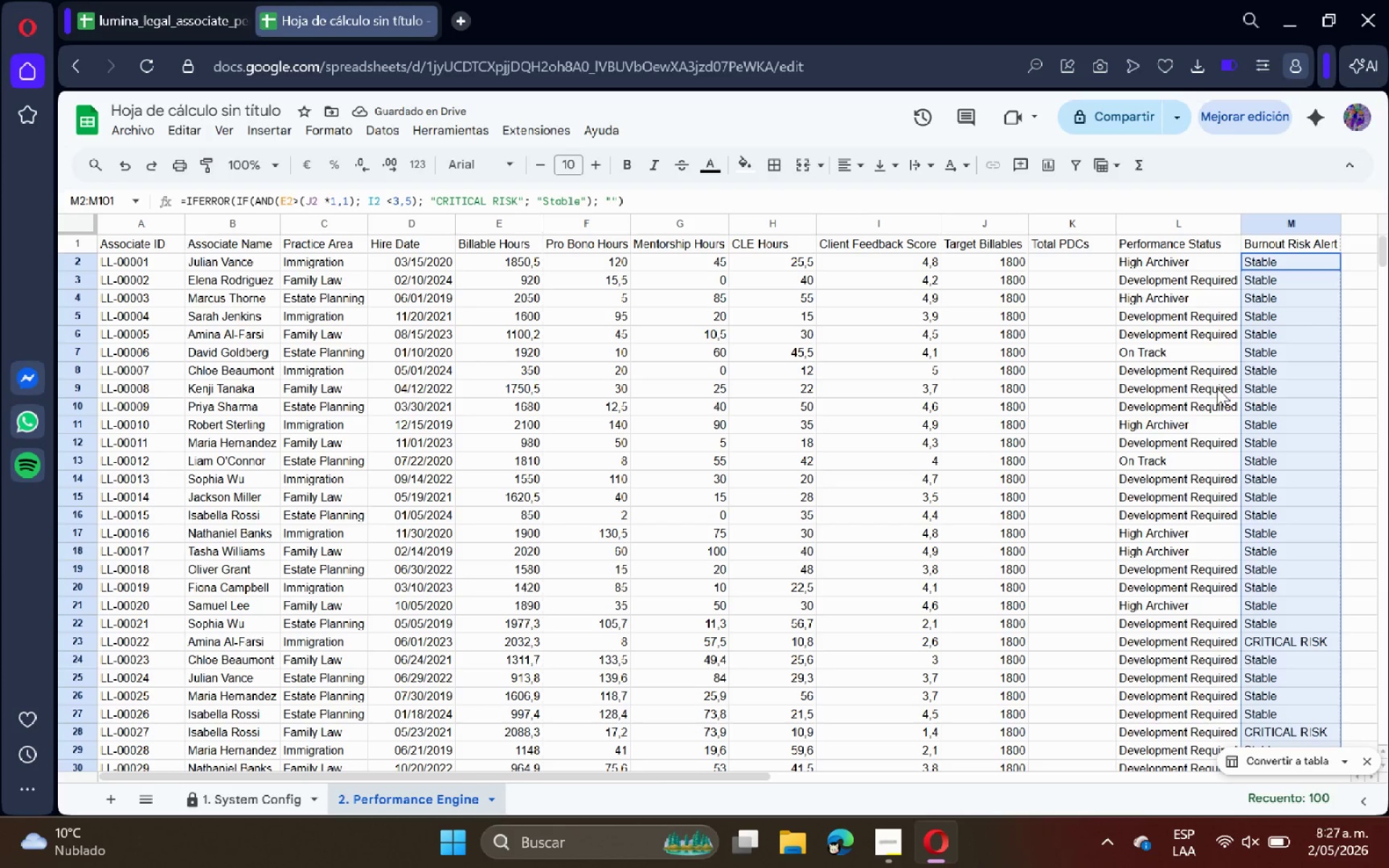 
left_click([1214, 387])
 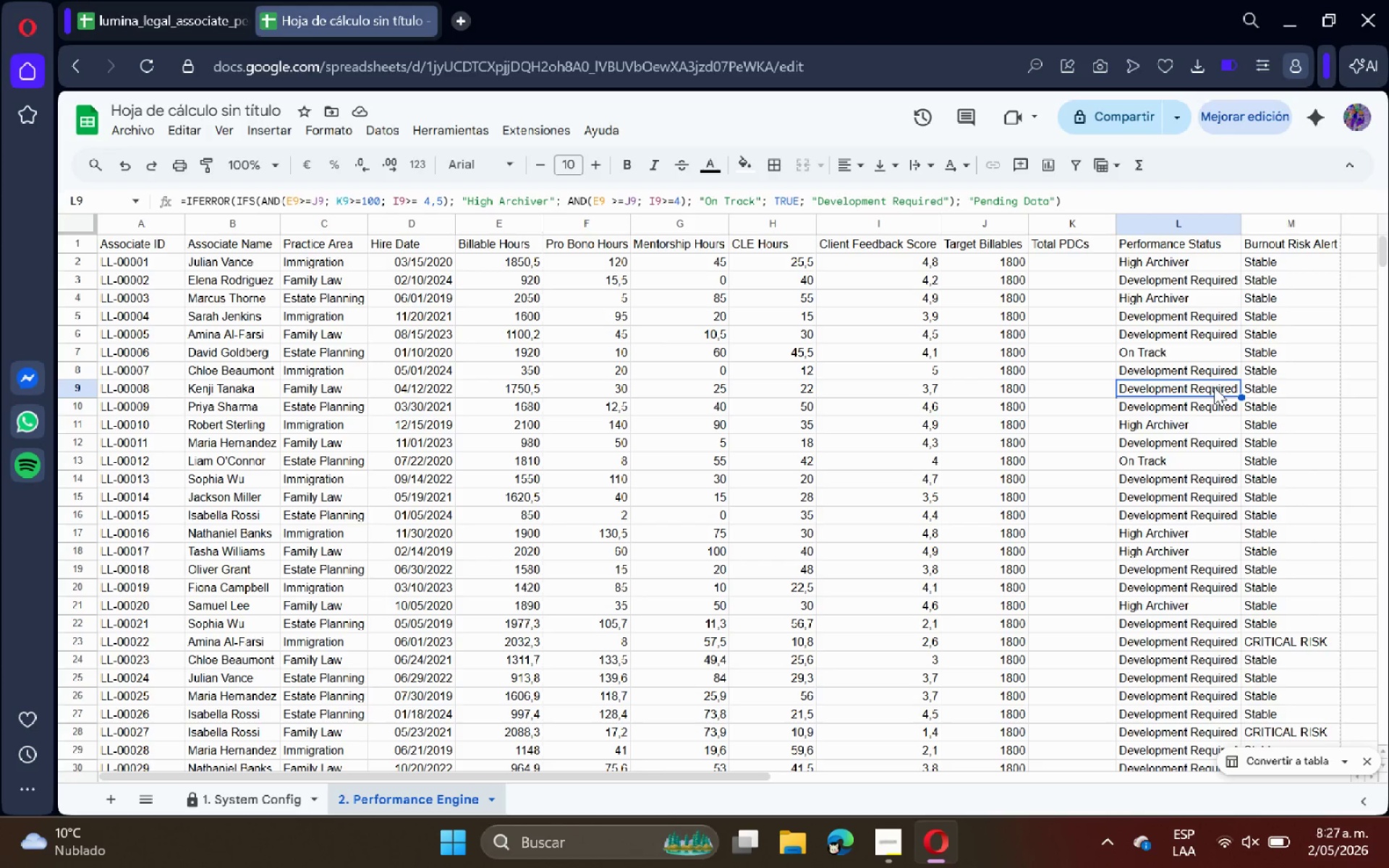 
wait(17.05)
 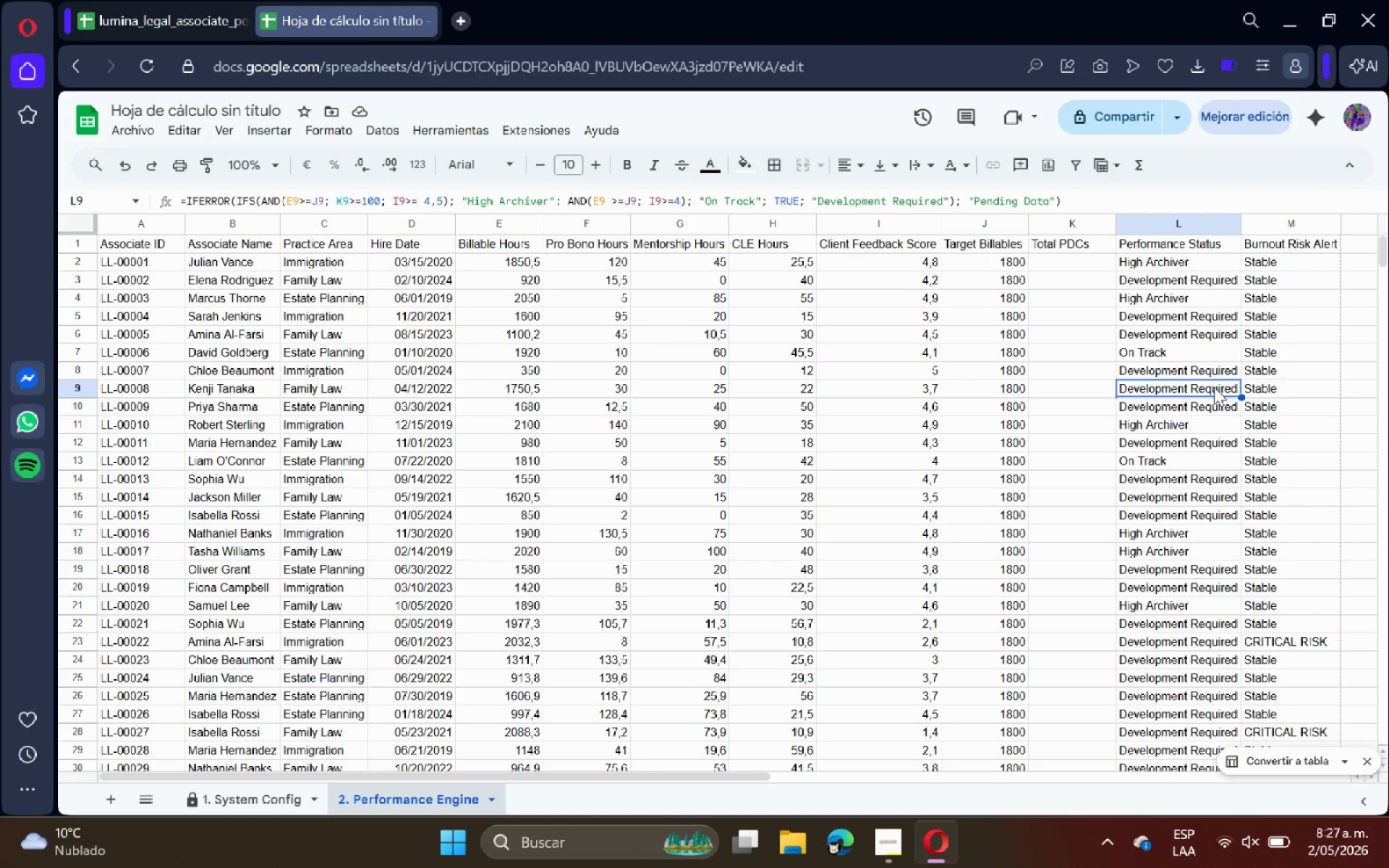 
scroll: coordinate [33, 299], scroll_direction: up, amount: 11.0
 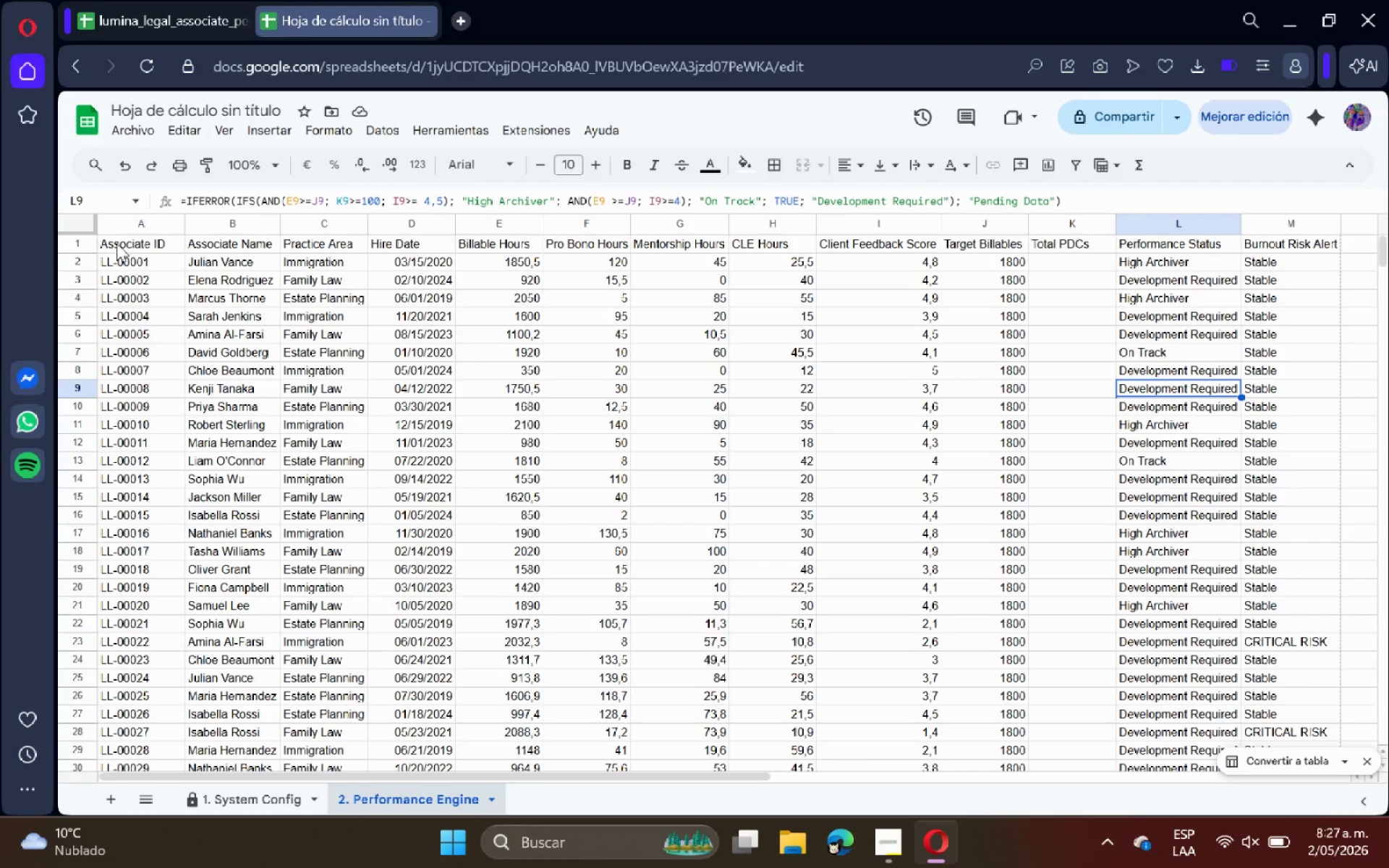 
left_click_drag(start_coordinate=[119, 243], to_coordinate=[1321, 245])
 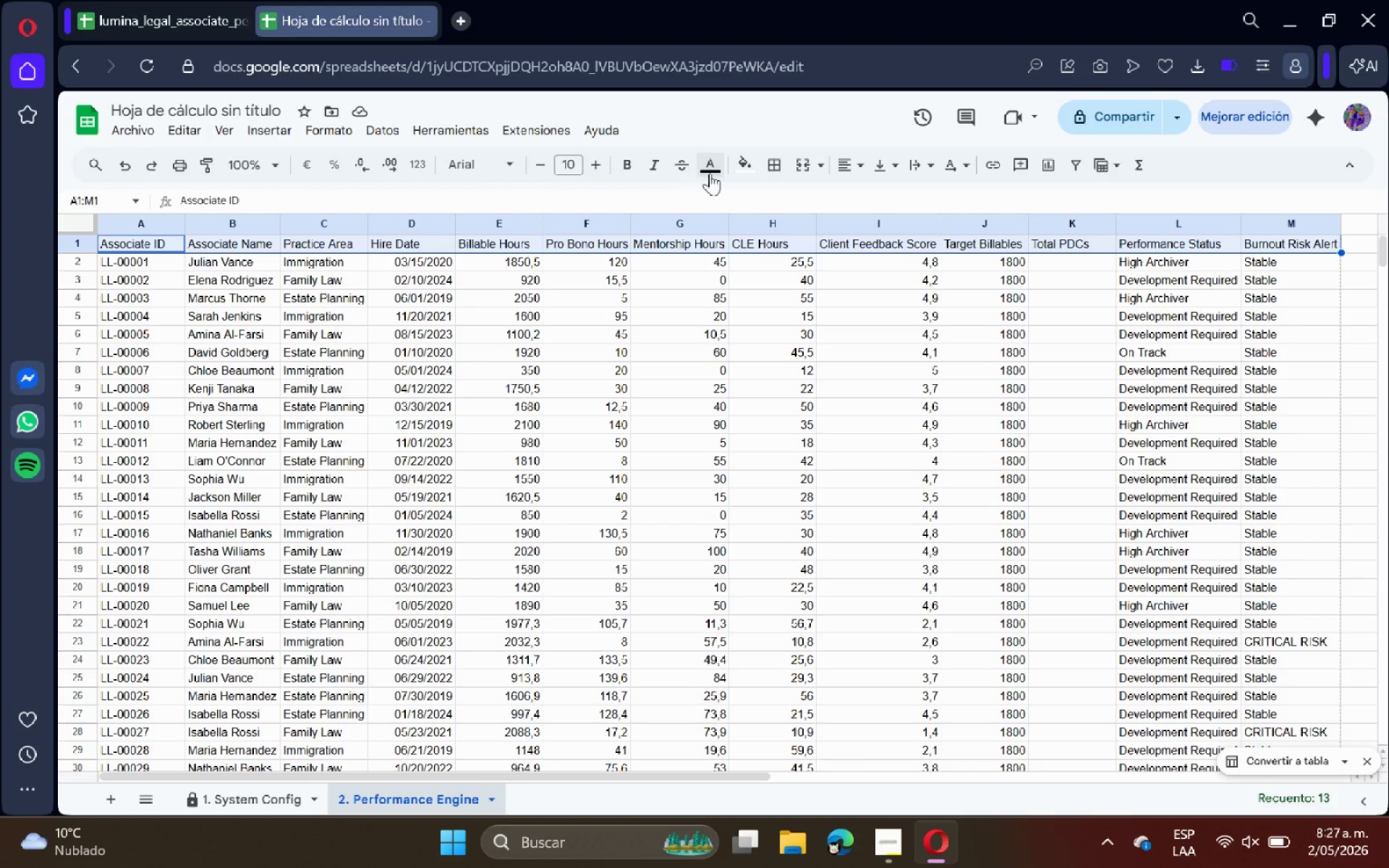 
left_click([738, 163])
 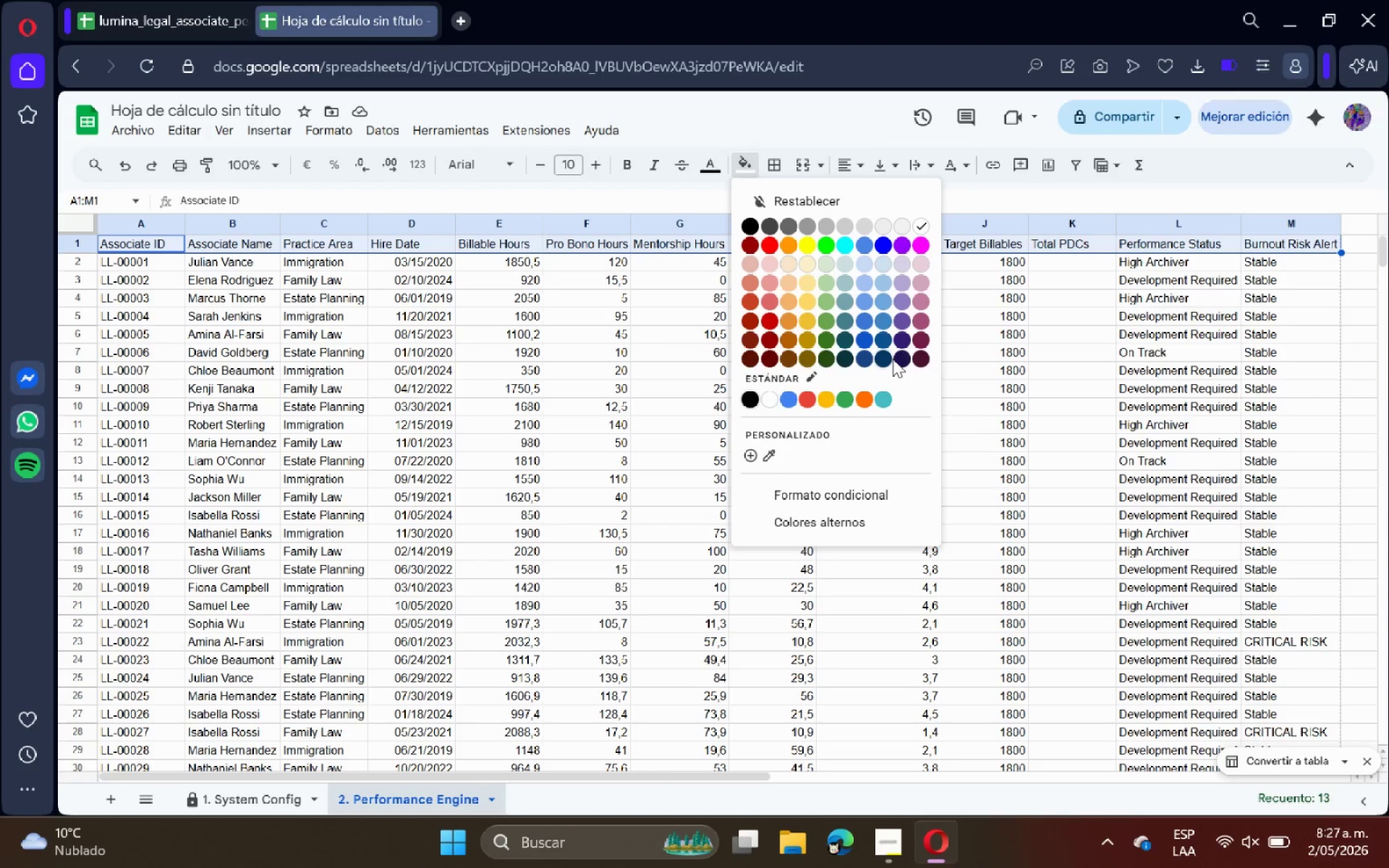 
left_click([885, 359])
 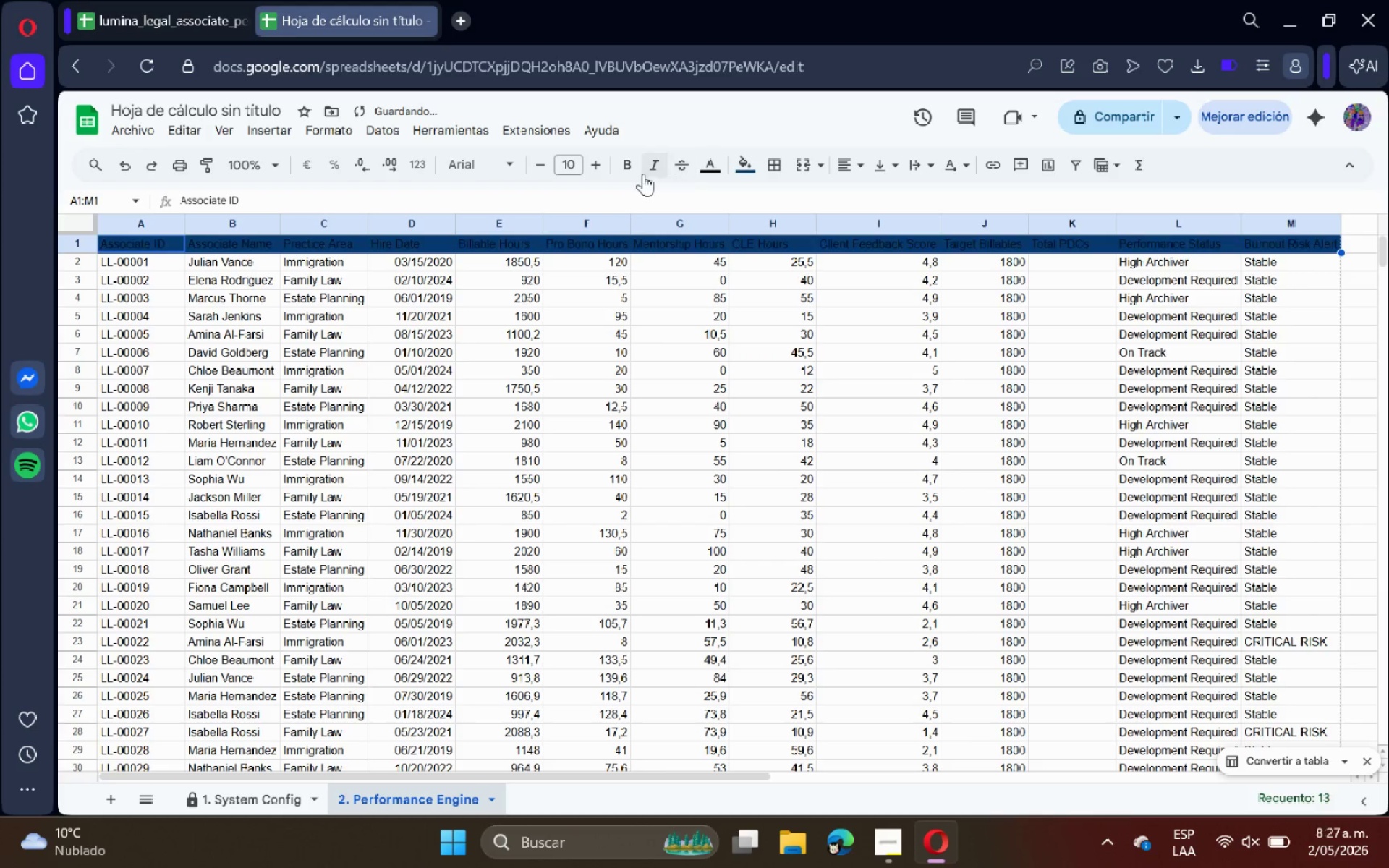 
left_click([626, 169])
 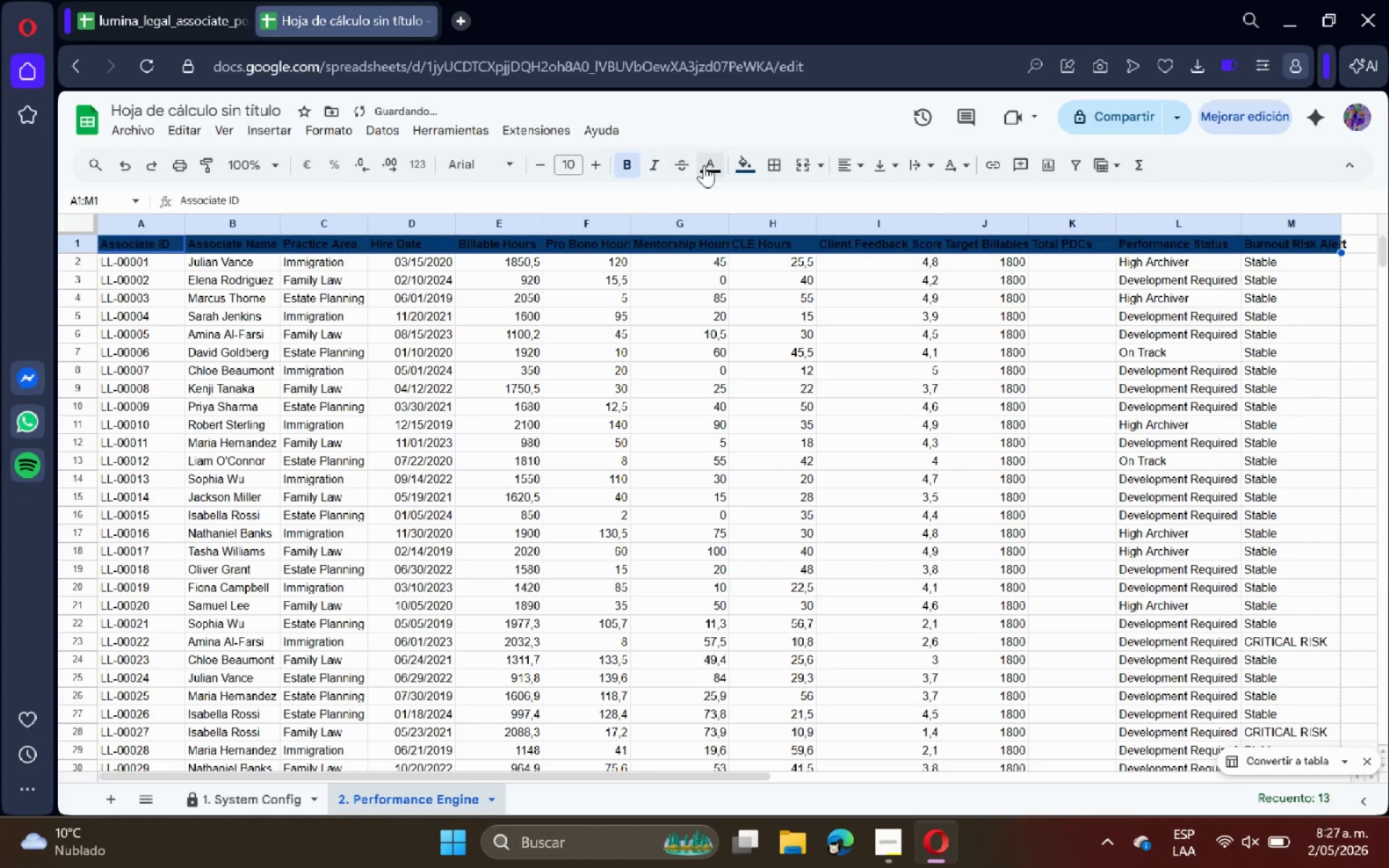 
left_click([707, 163])
 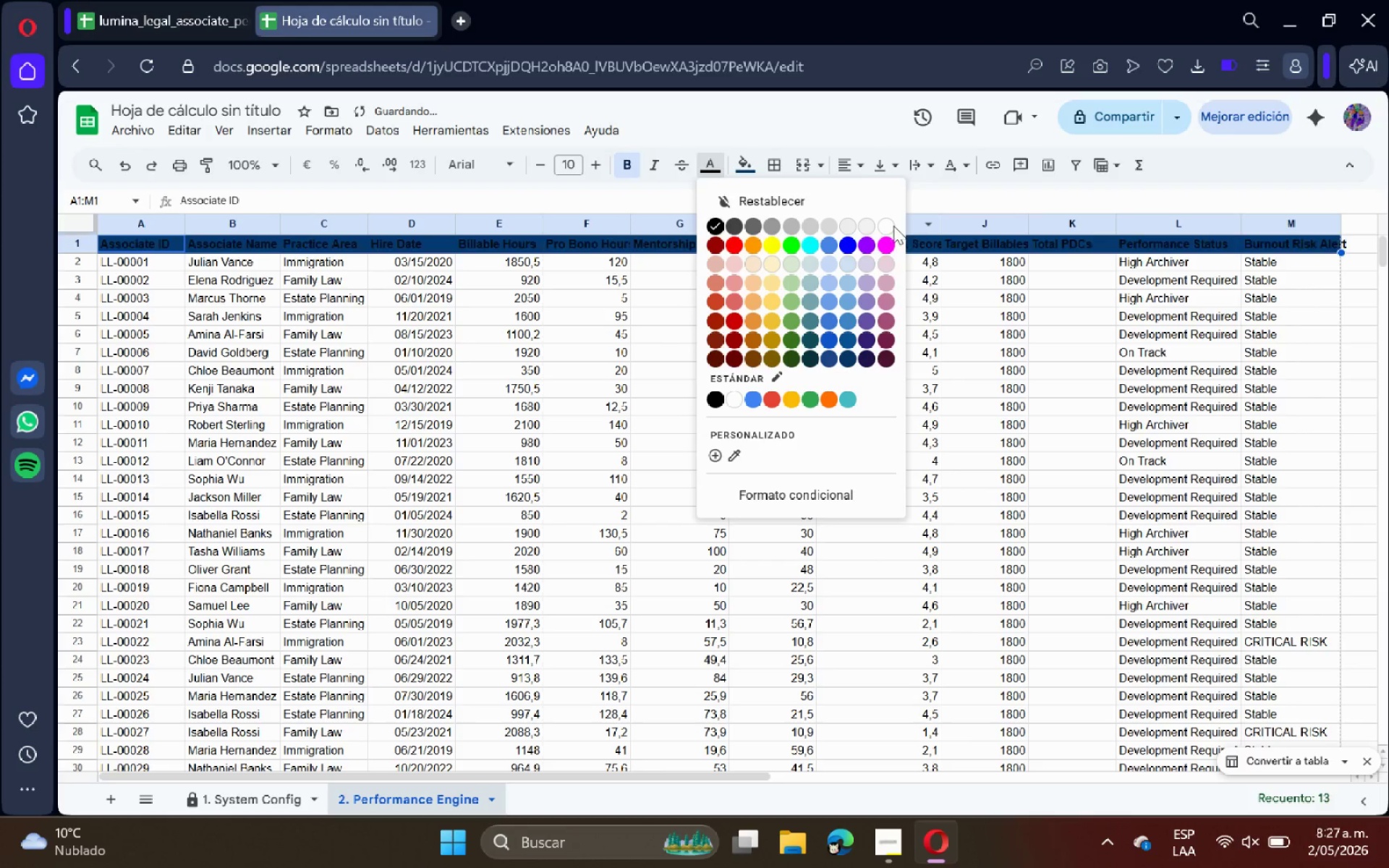 
left_click([889, 224])
 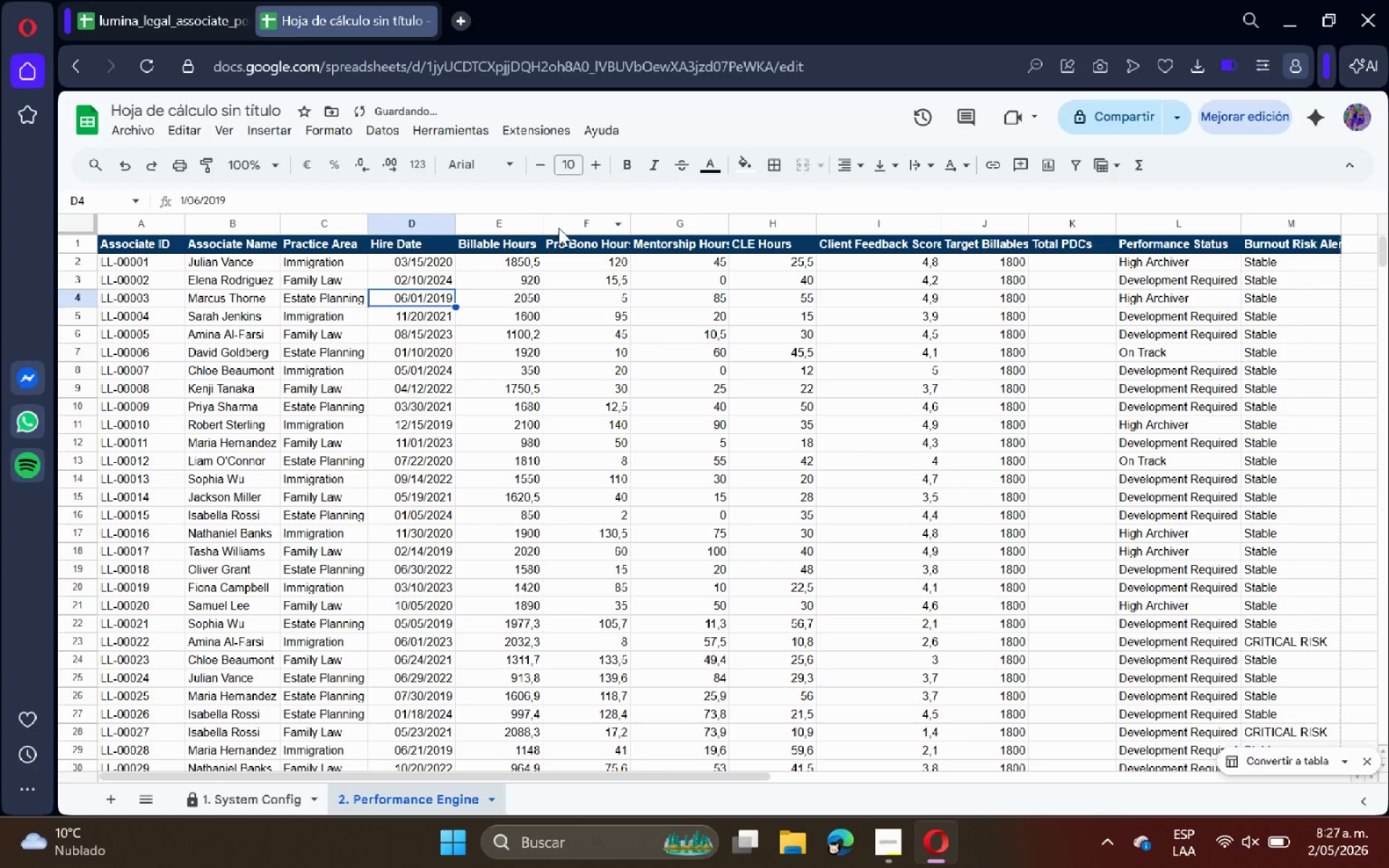 
double_click([627, 222])
 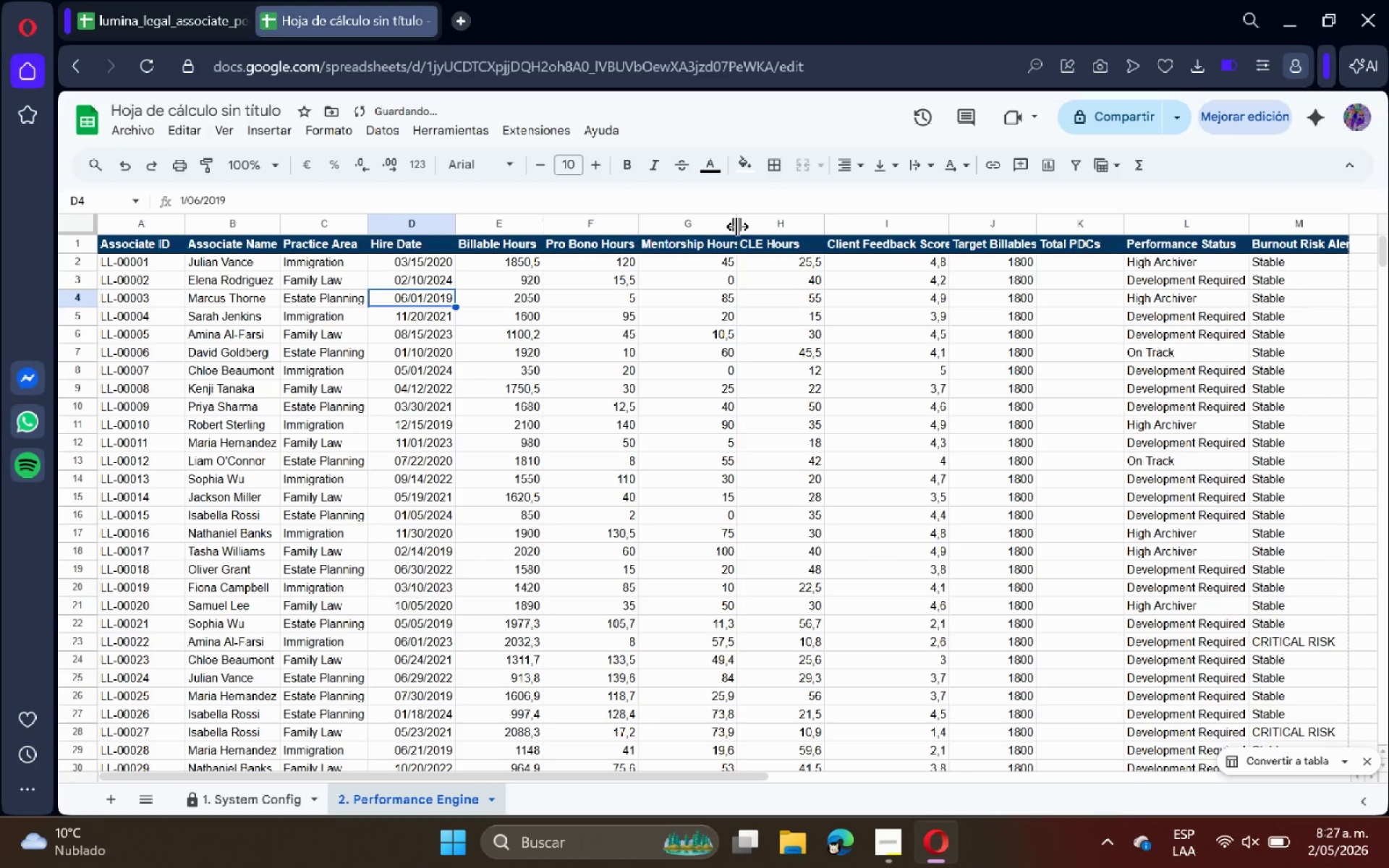 
double_click([737, 226])
 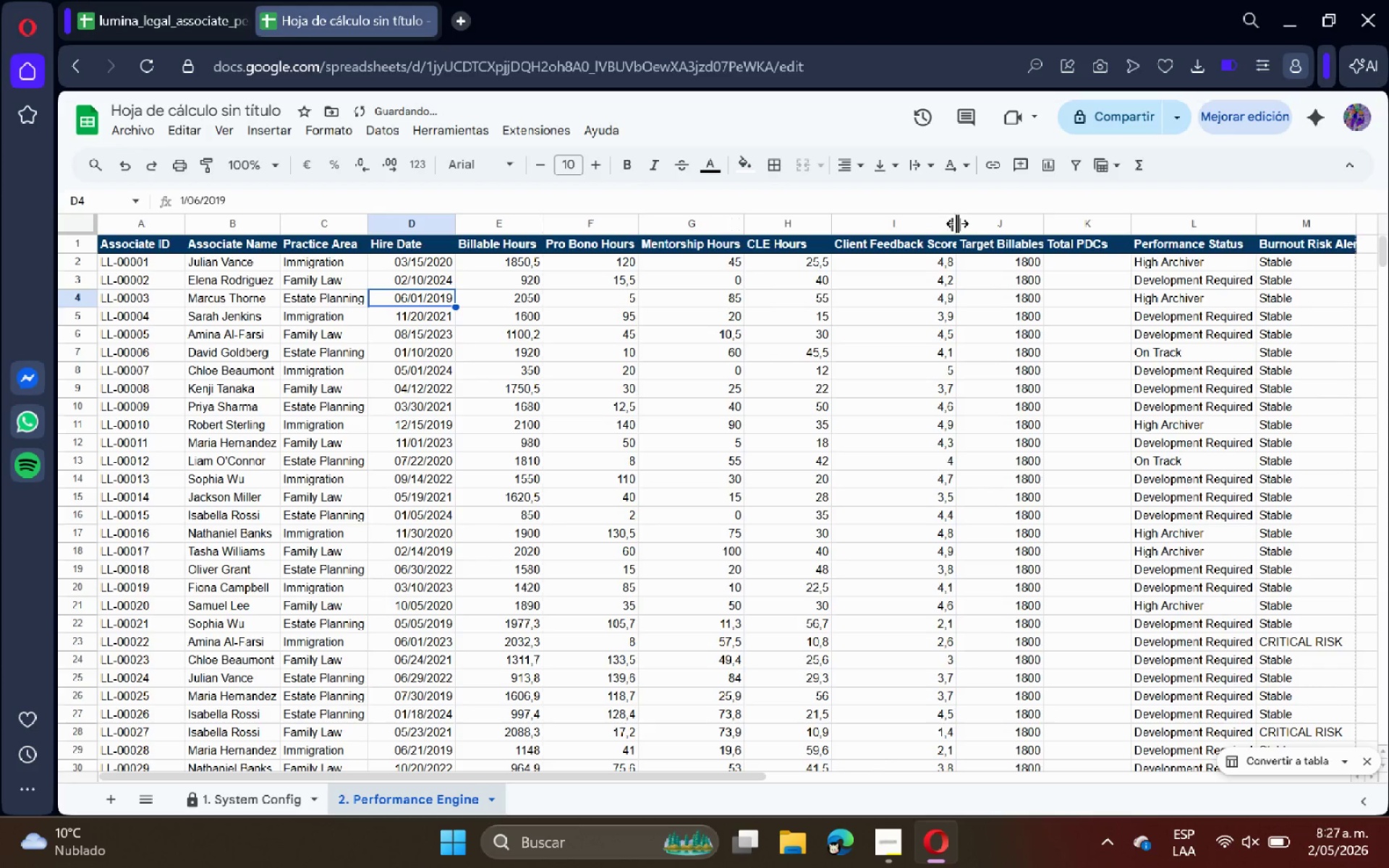 
double_click([957, 224])
 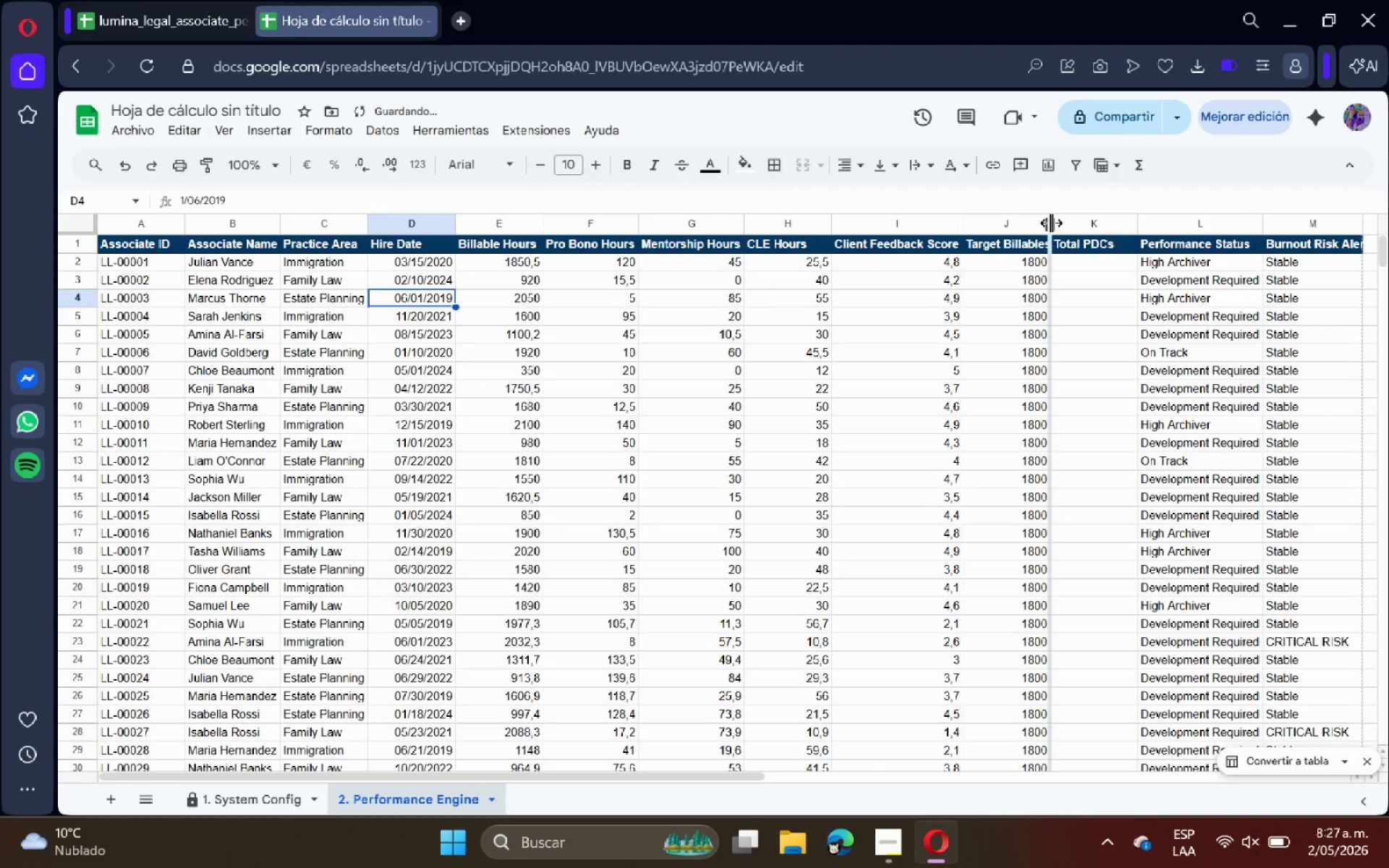 
double_click([1051, 223])
 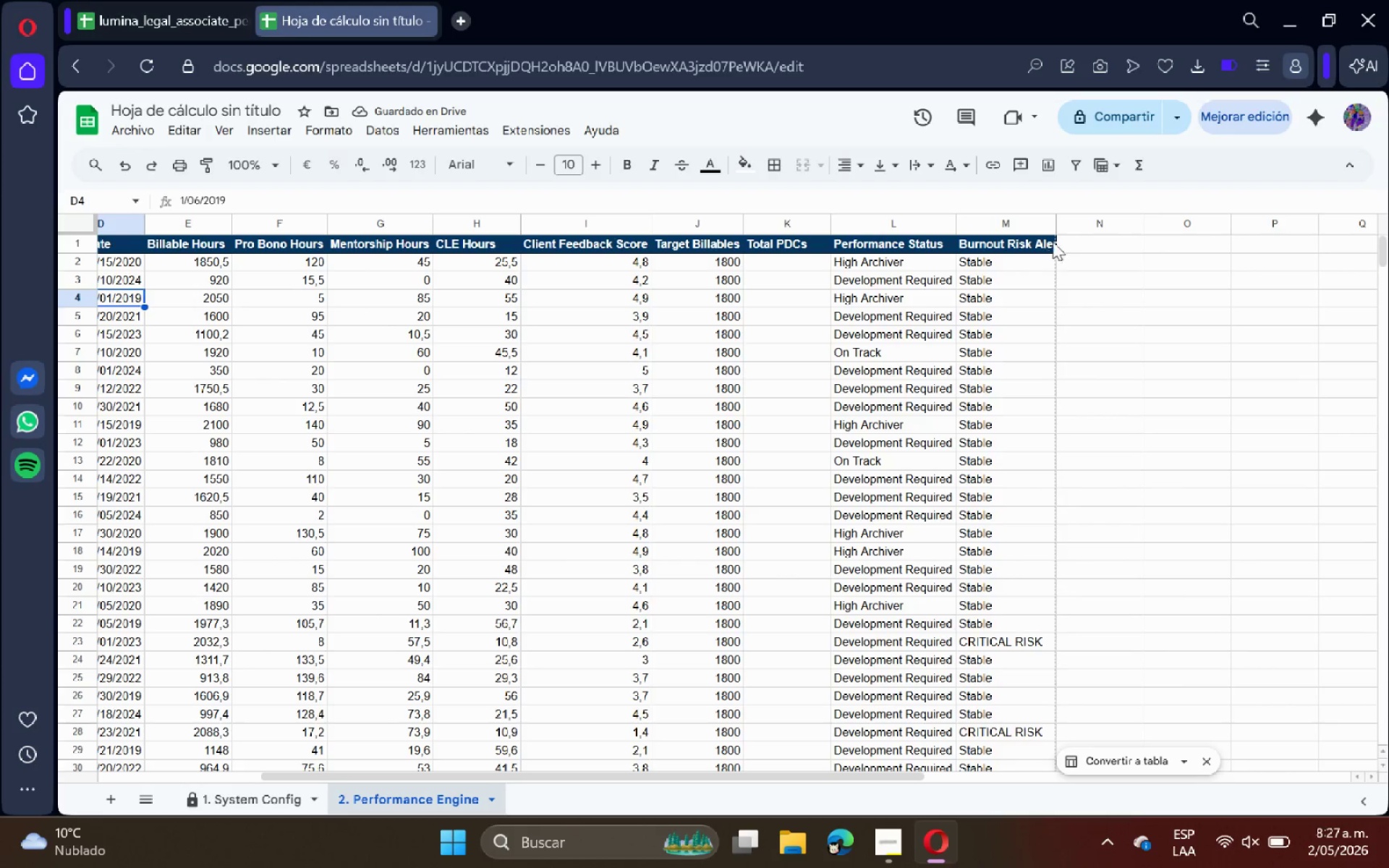 
double_click([1053, 224])
 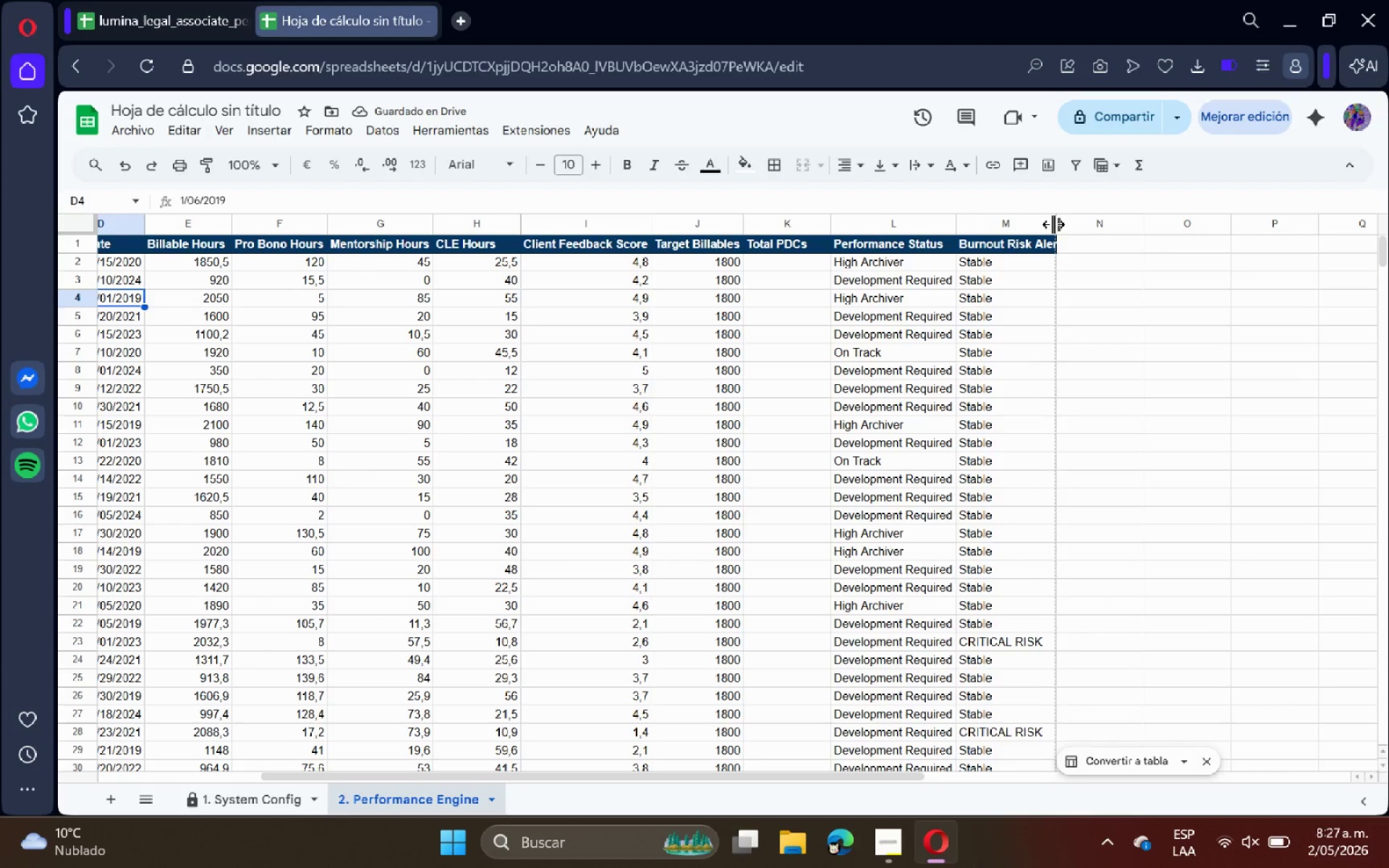 
triple_click([1053, 224])
 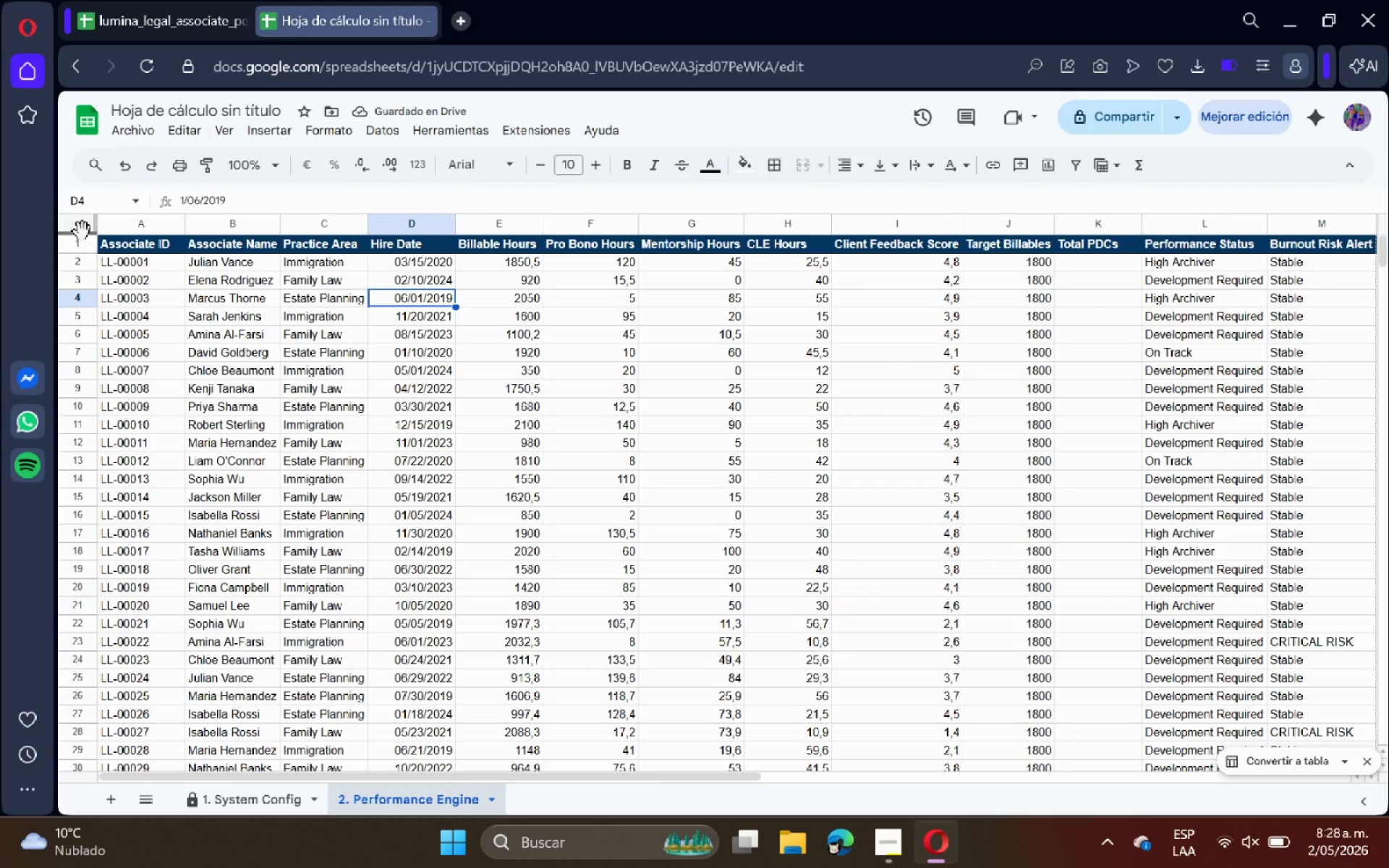 
double_click([230, 135])
 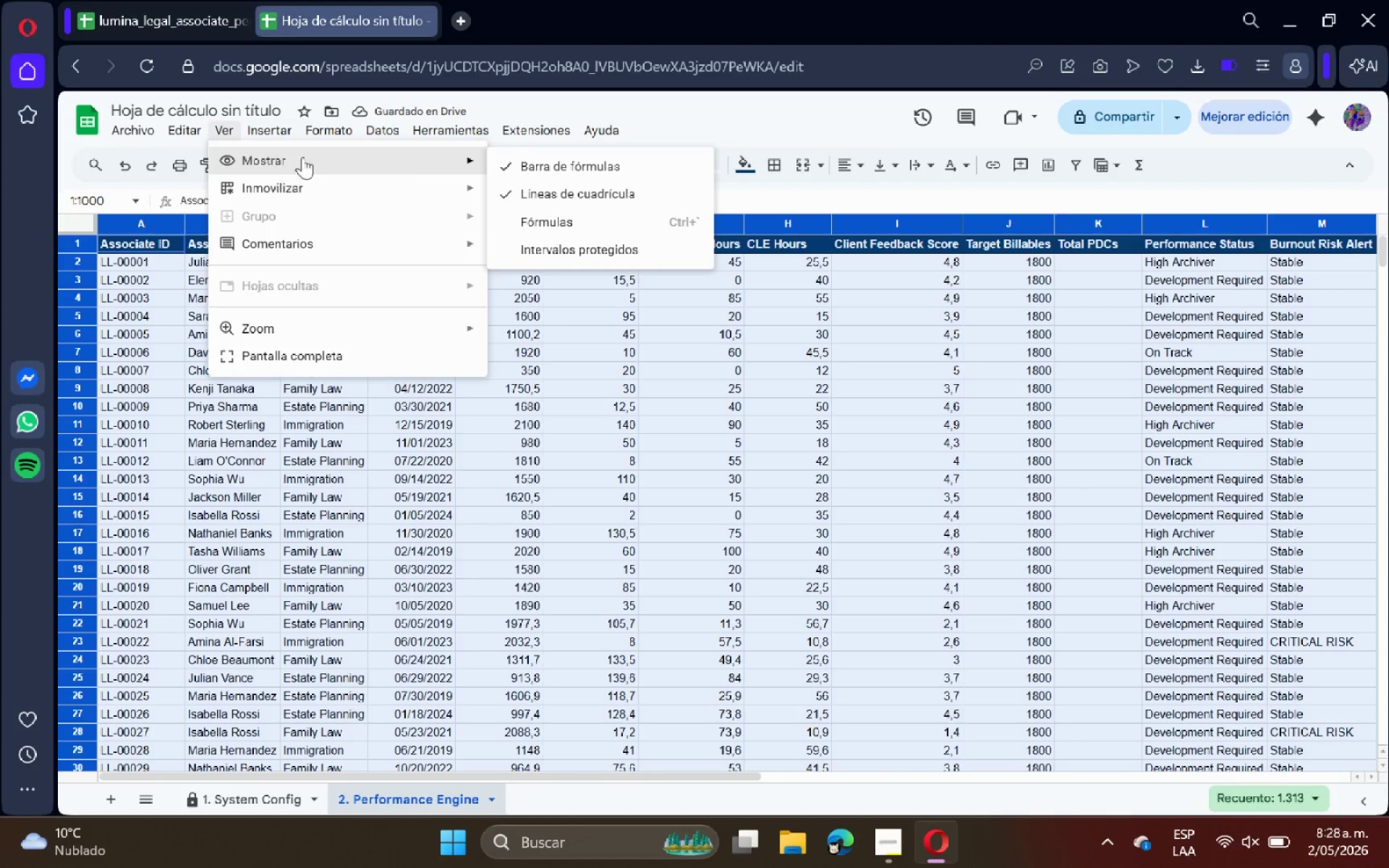 
left_click([566, 190])
 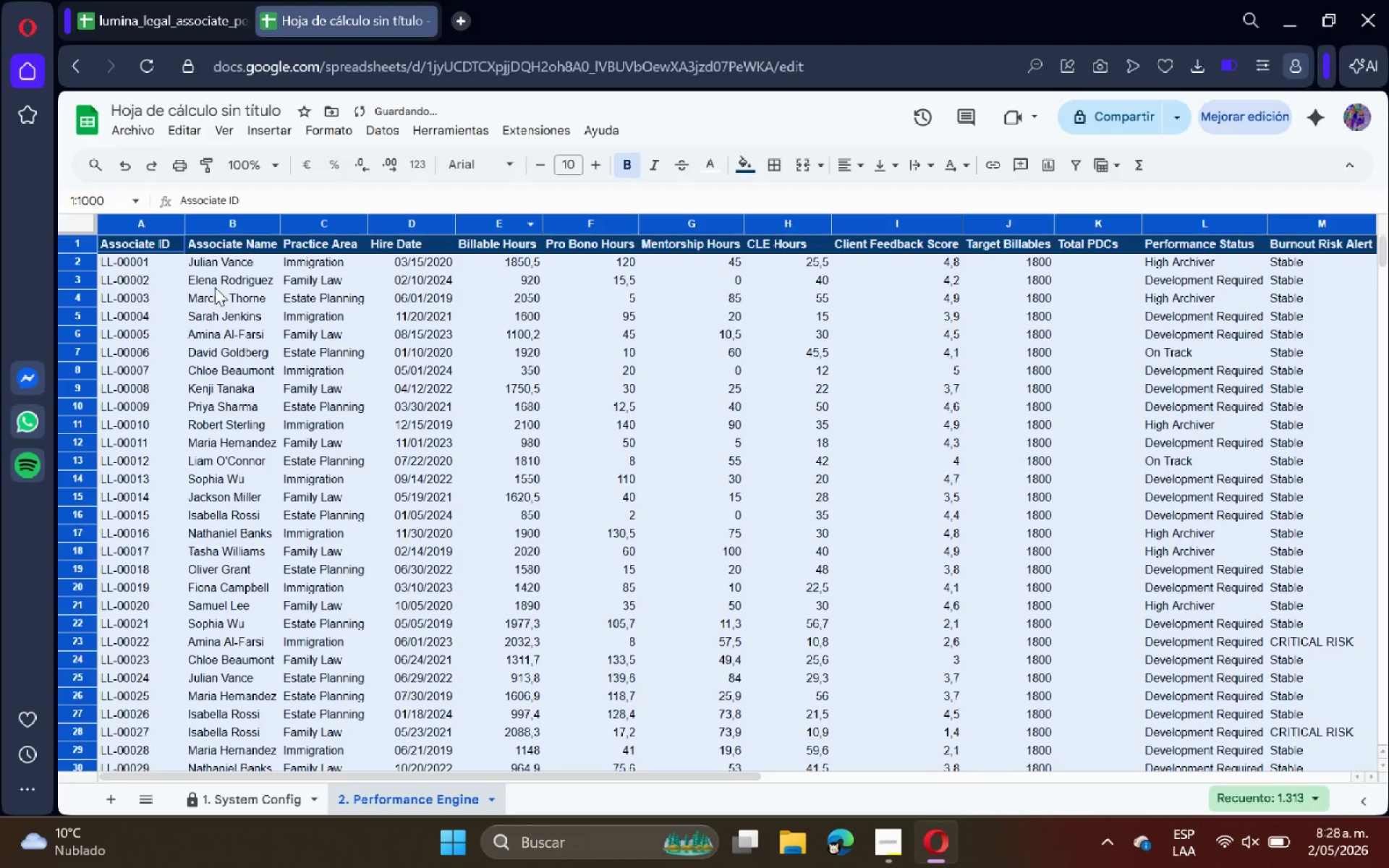 
left_click([181, 302])
 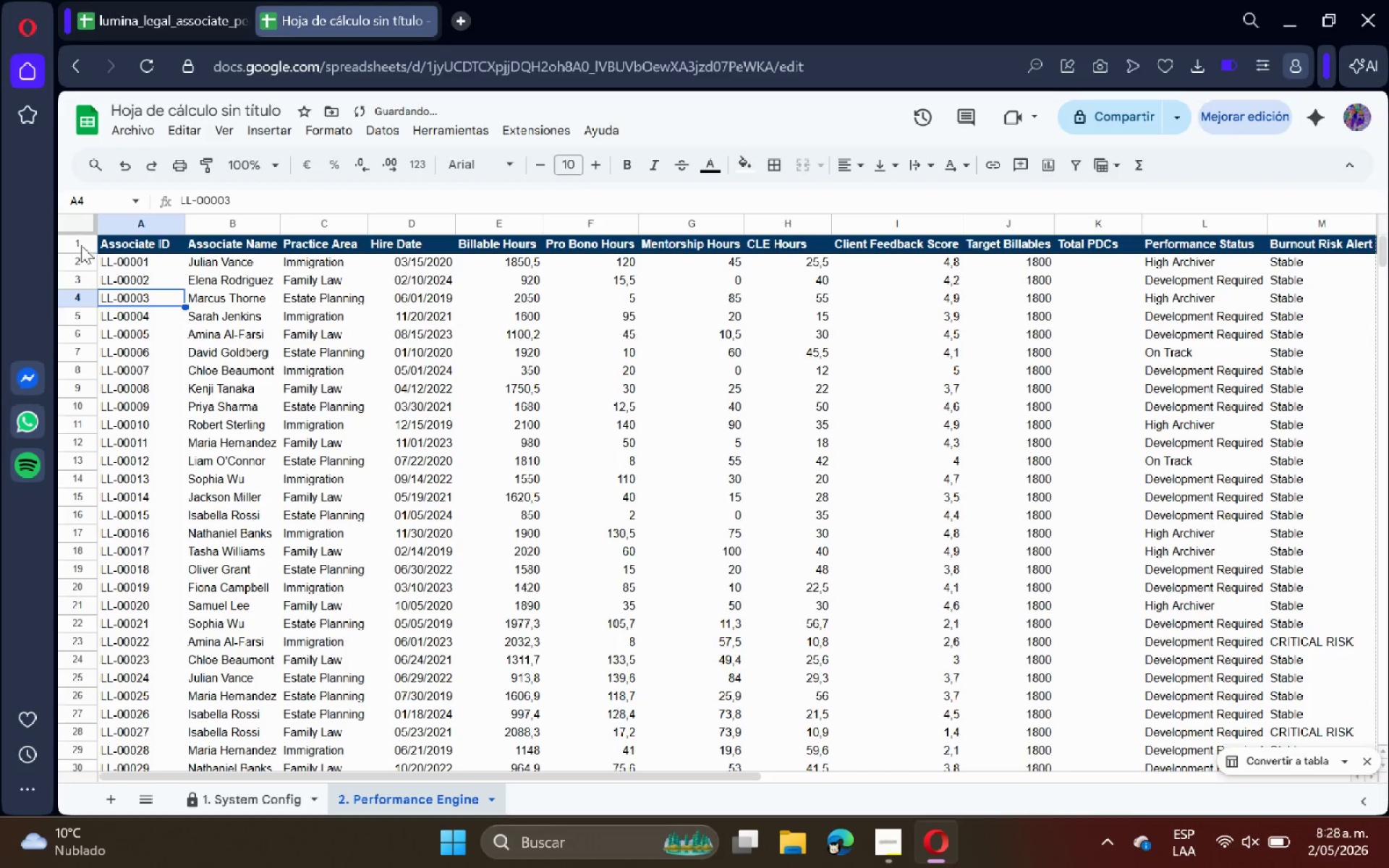 
left_click([81, 245])
 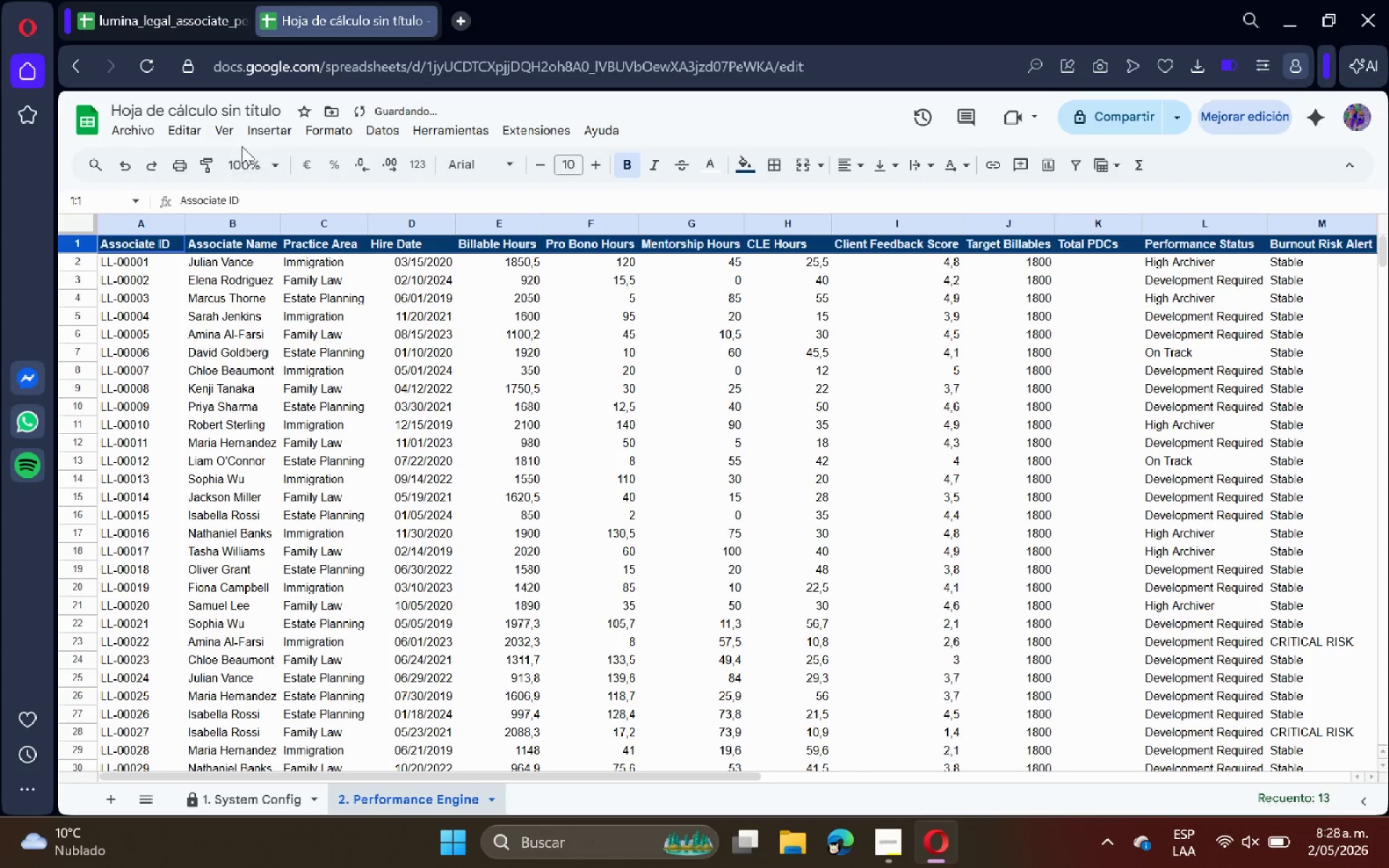 
left_click([223, 133])
 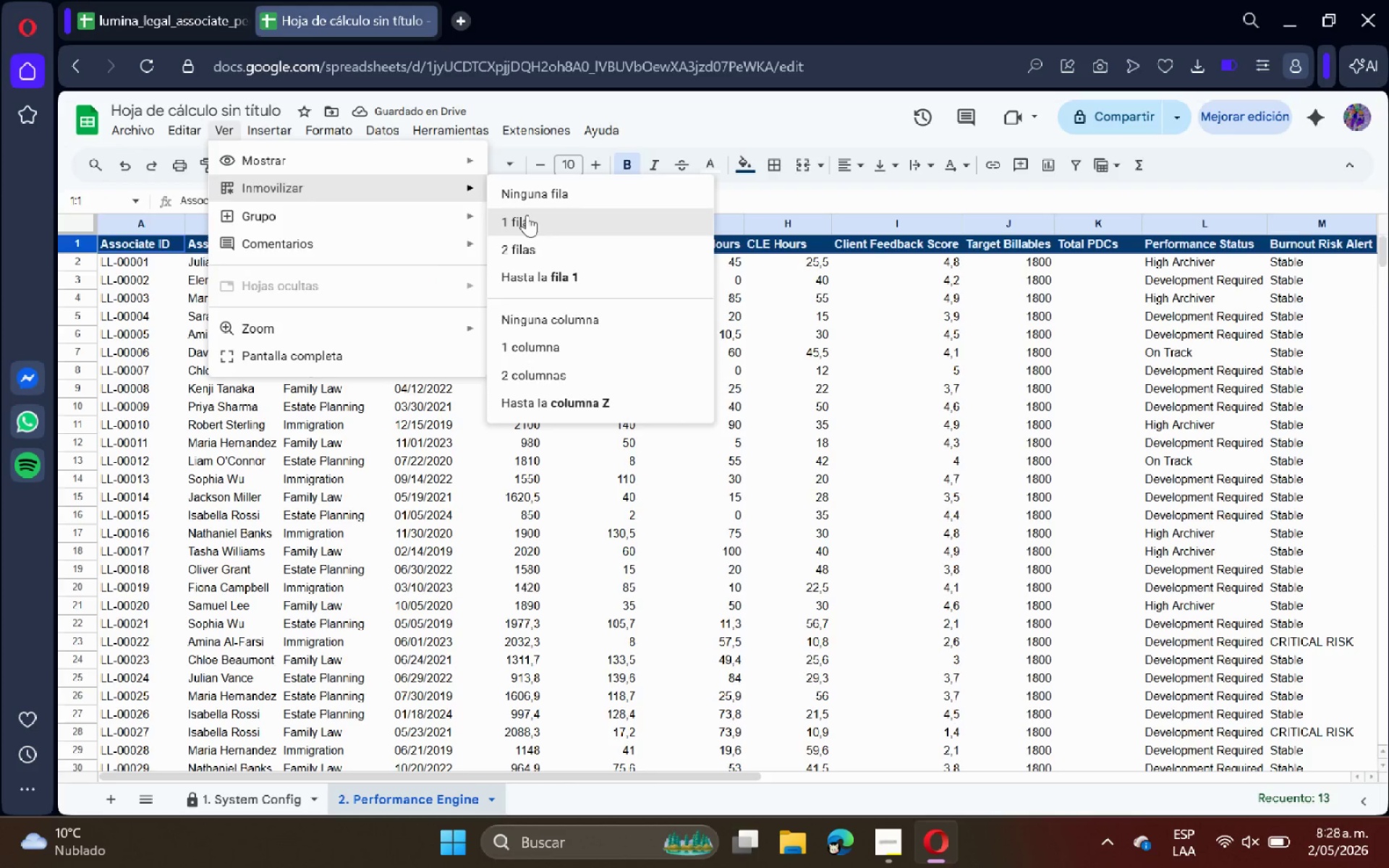 
double_click([566, 398])
 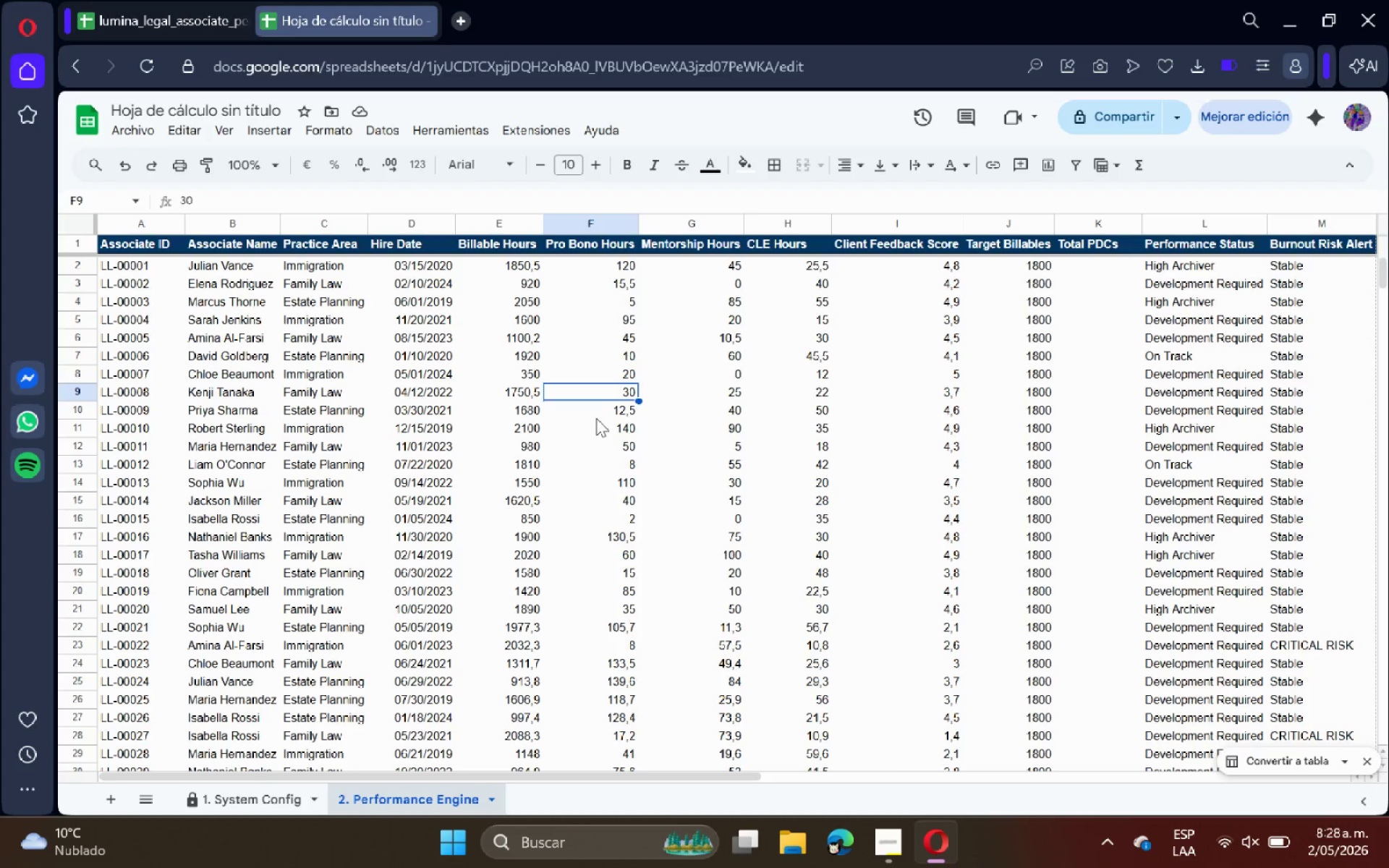 
wait(16.91)
 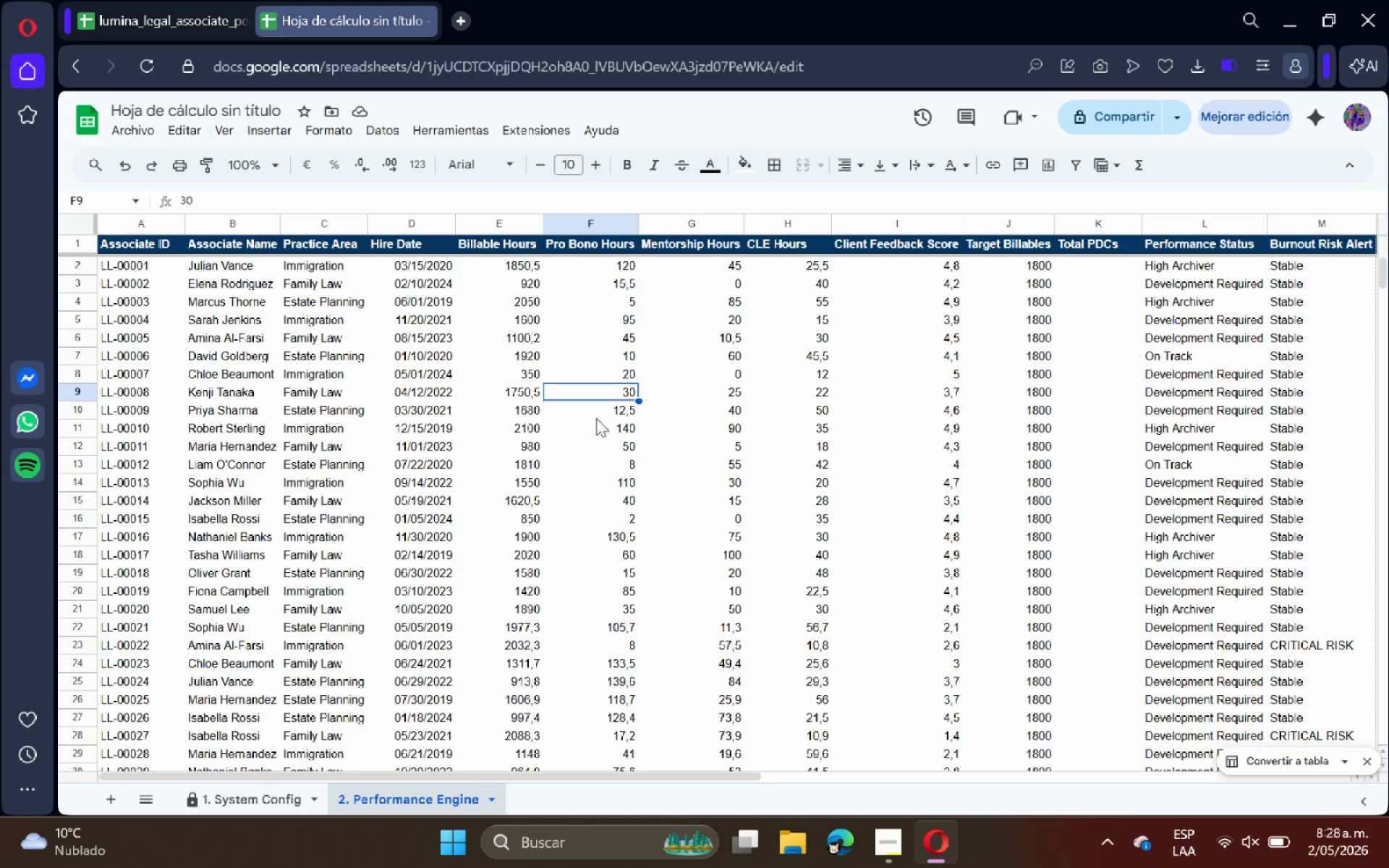 
double_click([1080, 270])
 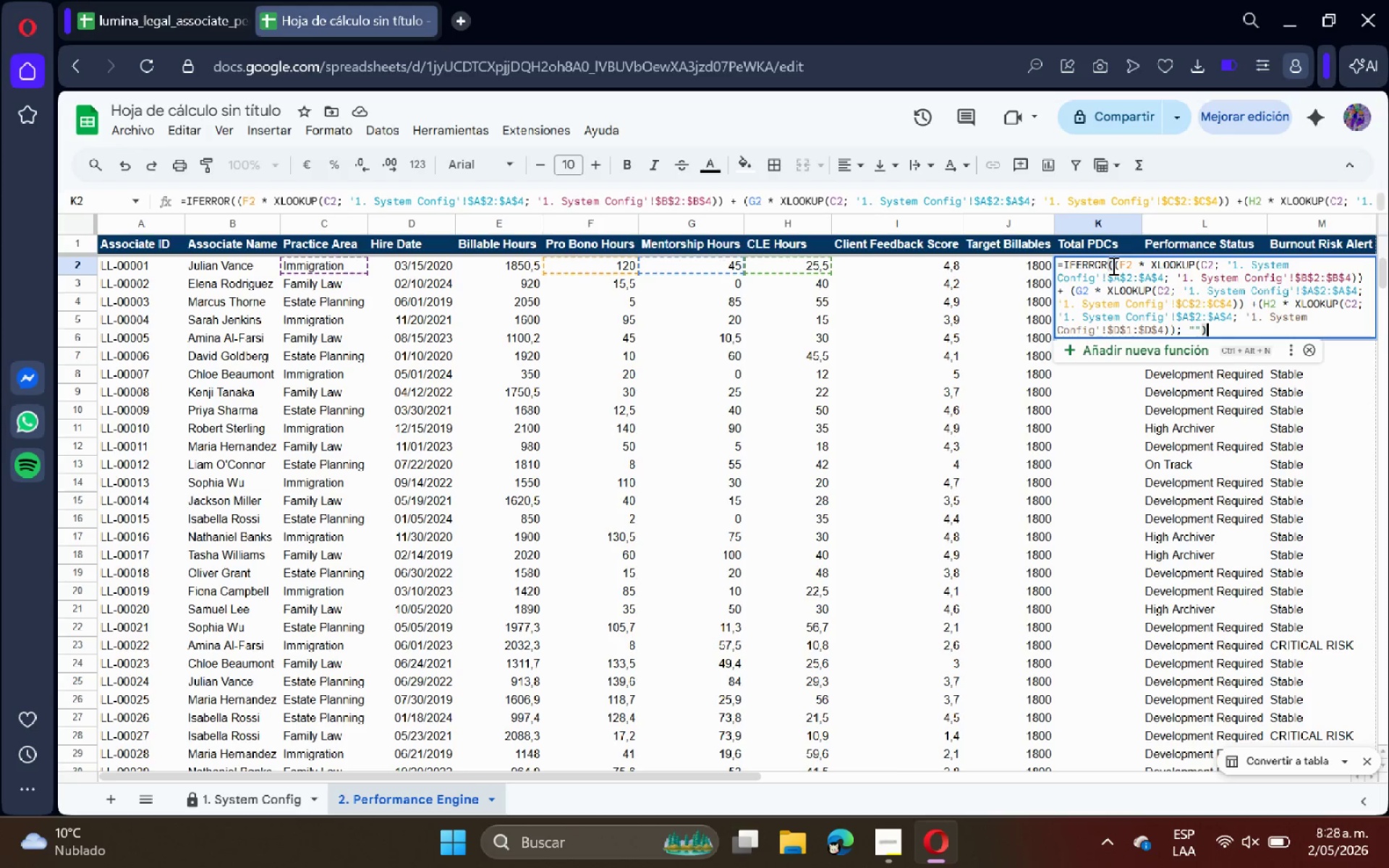 
left_click_drag(start_coordinate=[1114, 264], to_coordinate=[1064, 267])
 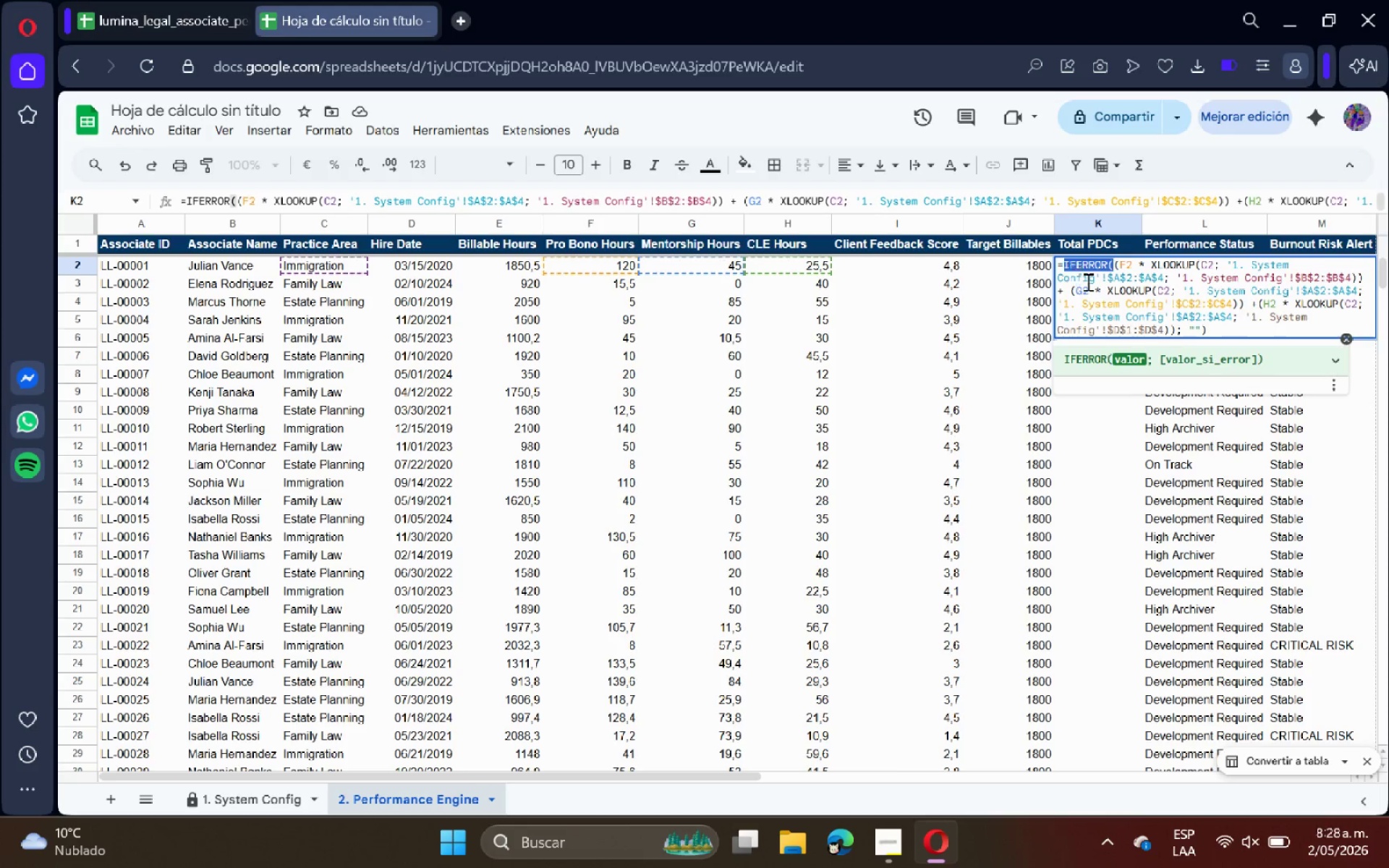 
key(Backspace)
 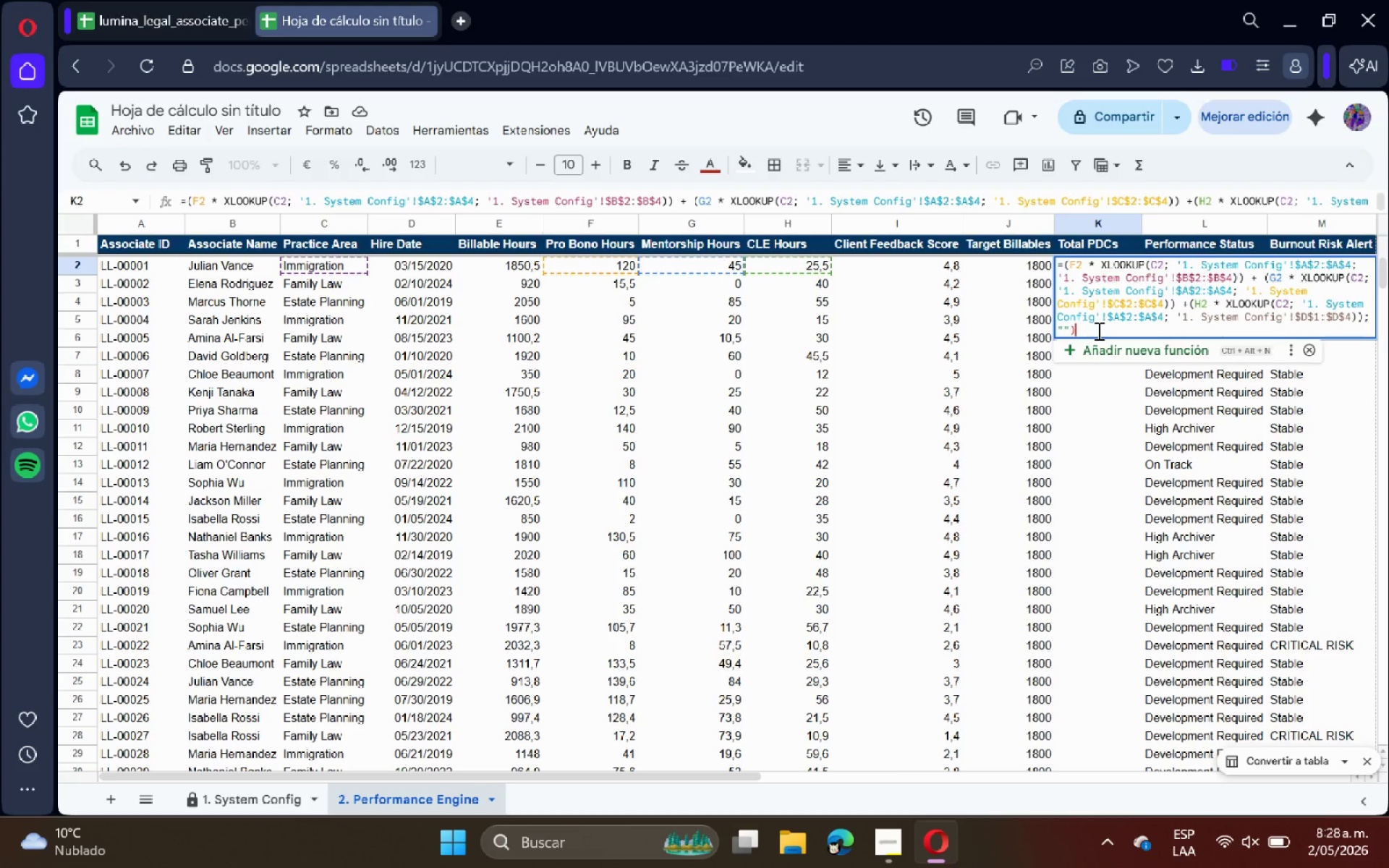 
key(Backspace)
 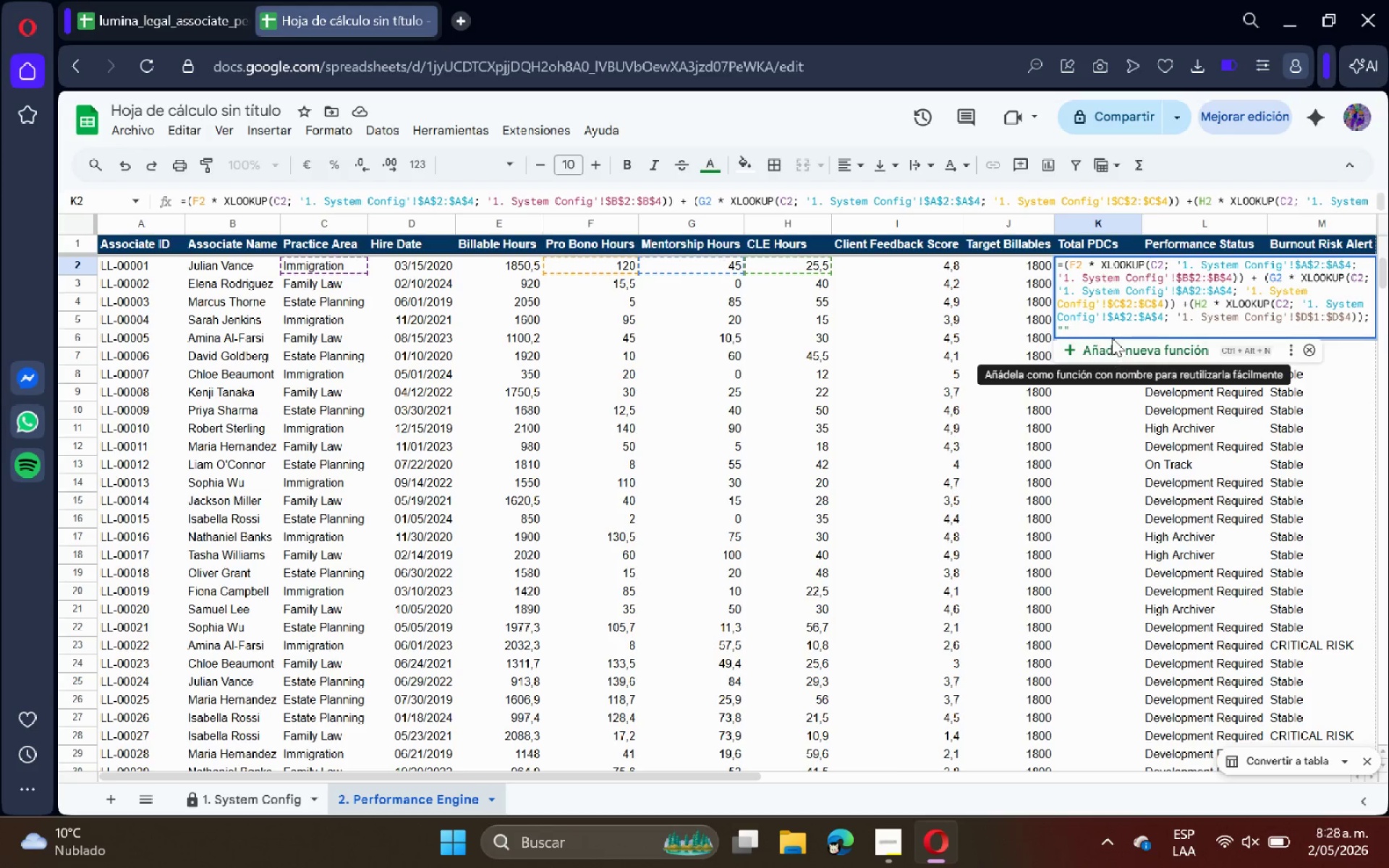 
key(Backspace)
 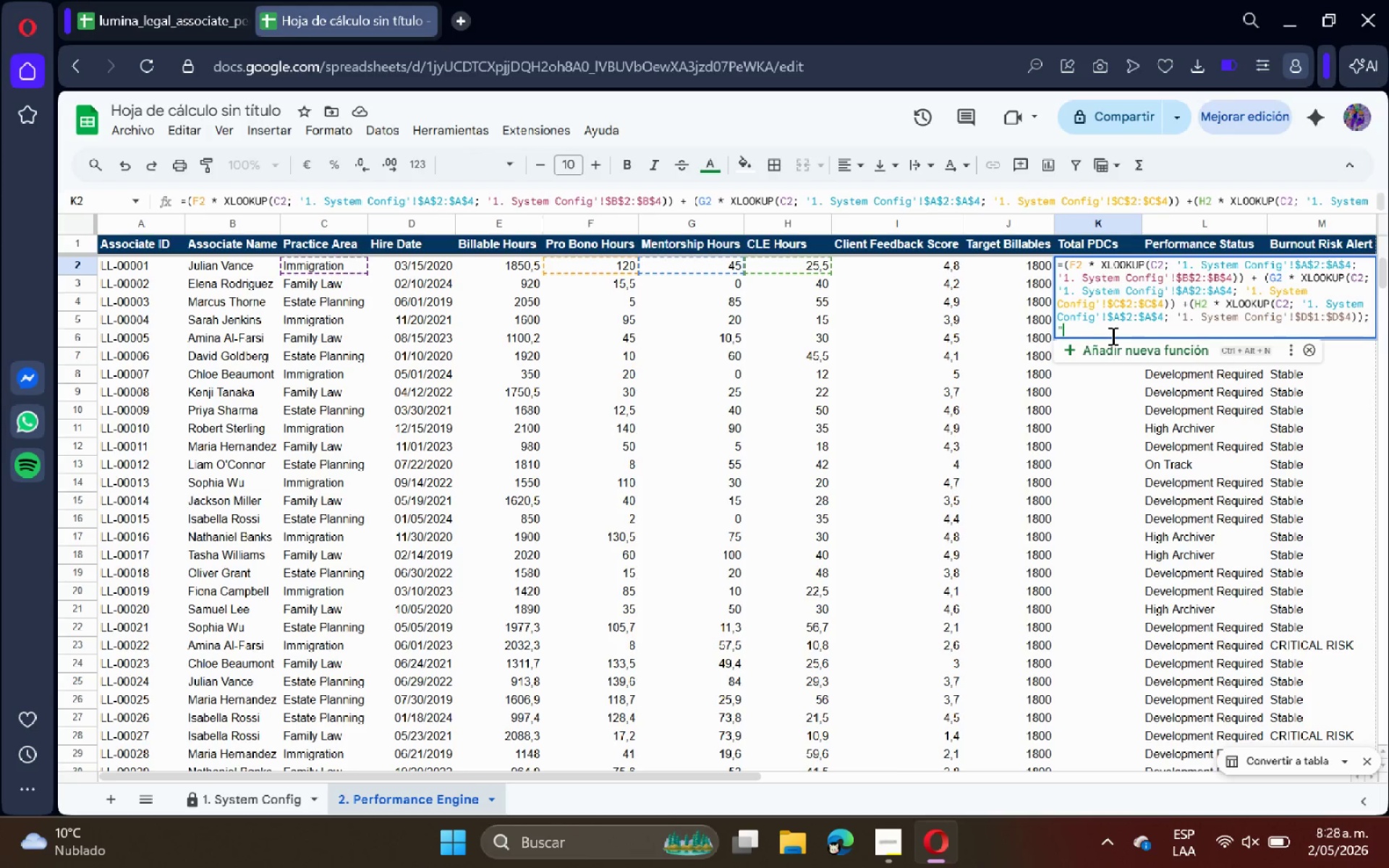 
key(Backspace)
 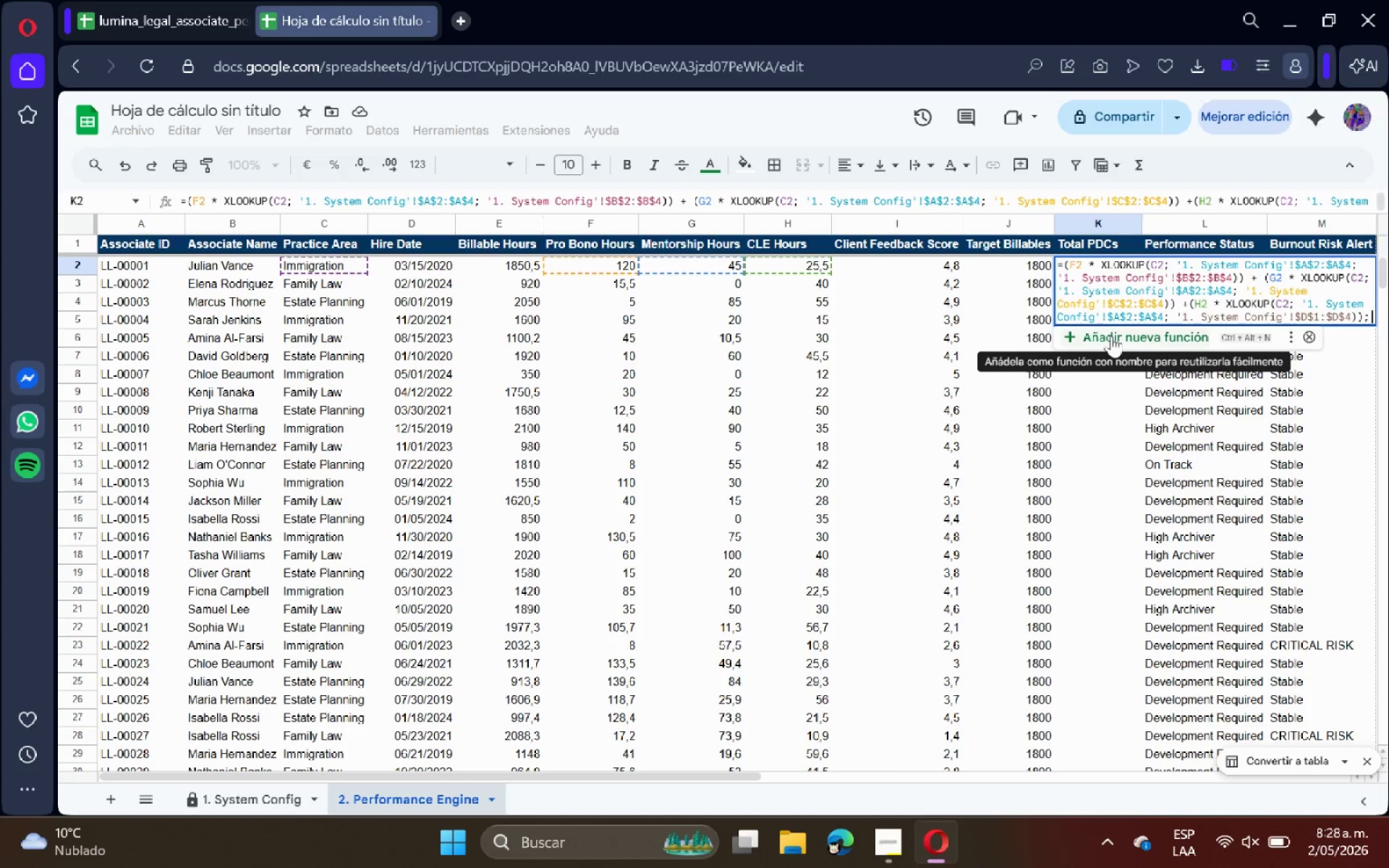 
key(Backspace)
 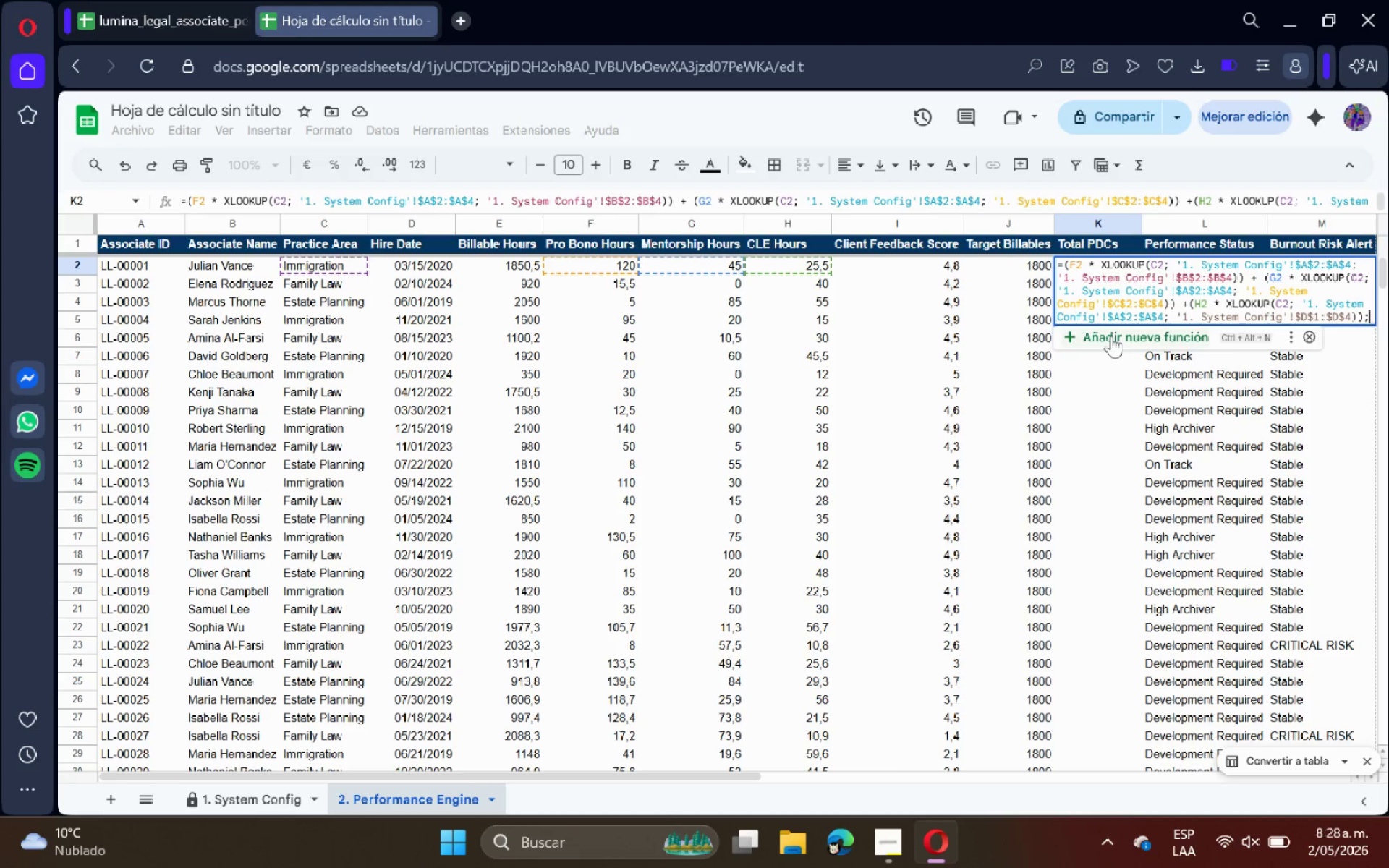 
key(Backspace)
 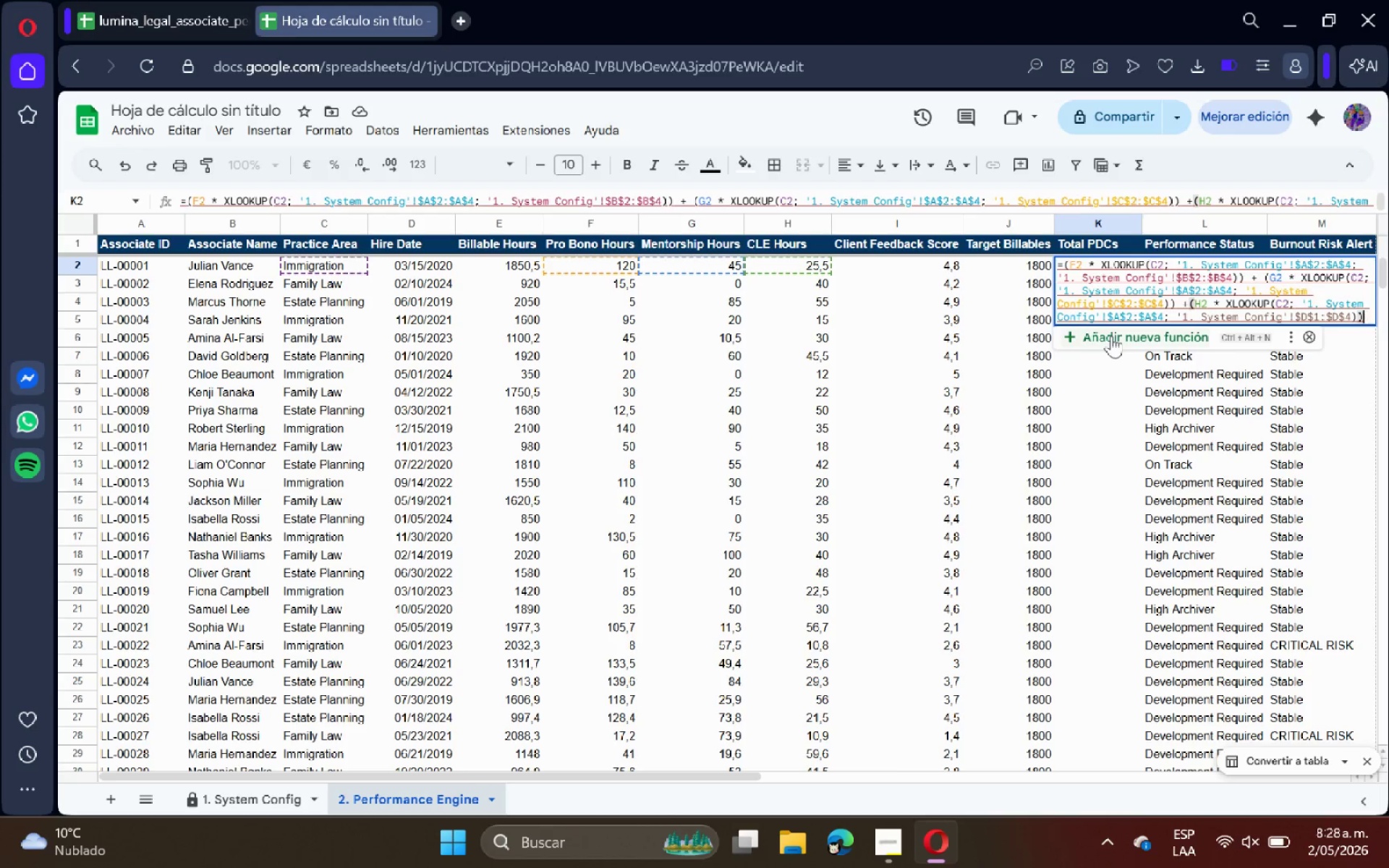 
mouse_move([1084, 281])
 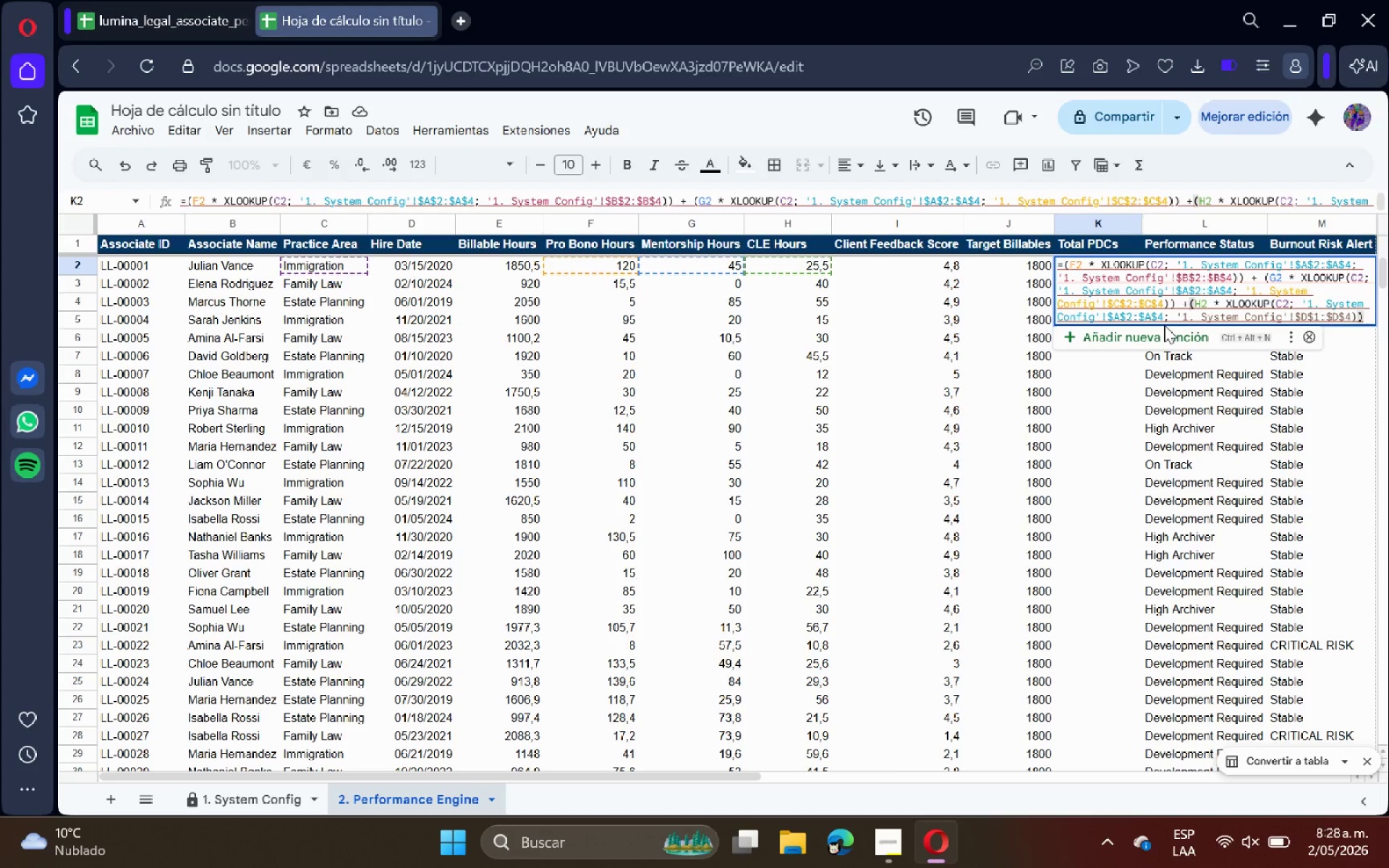 
key(Control+Z)
 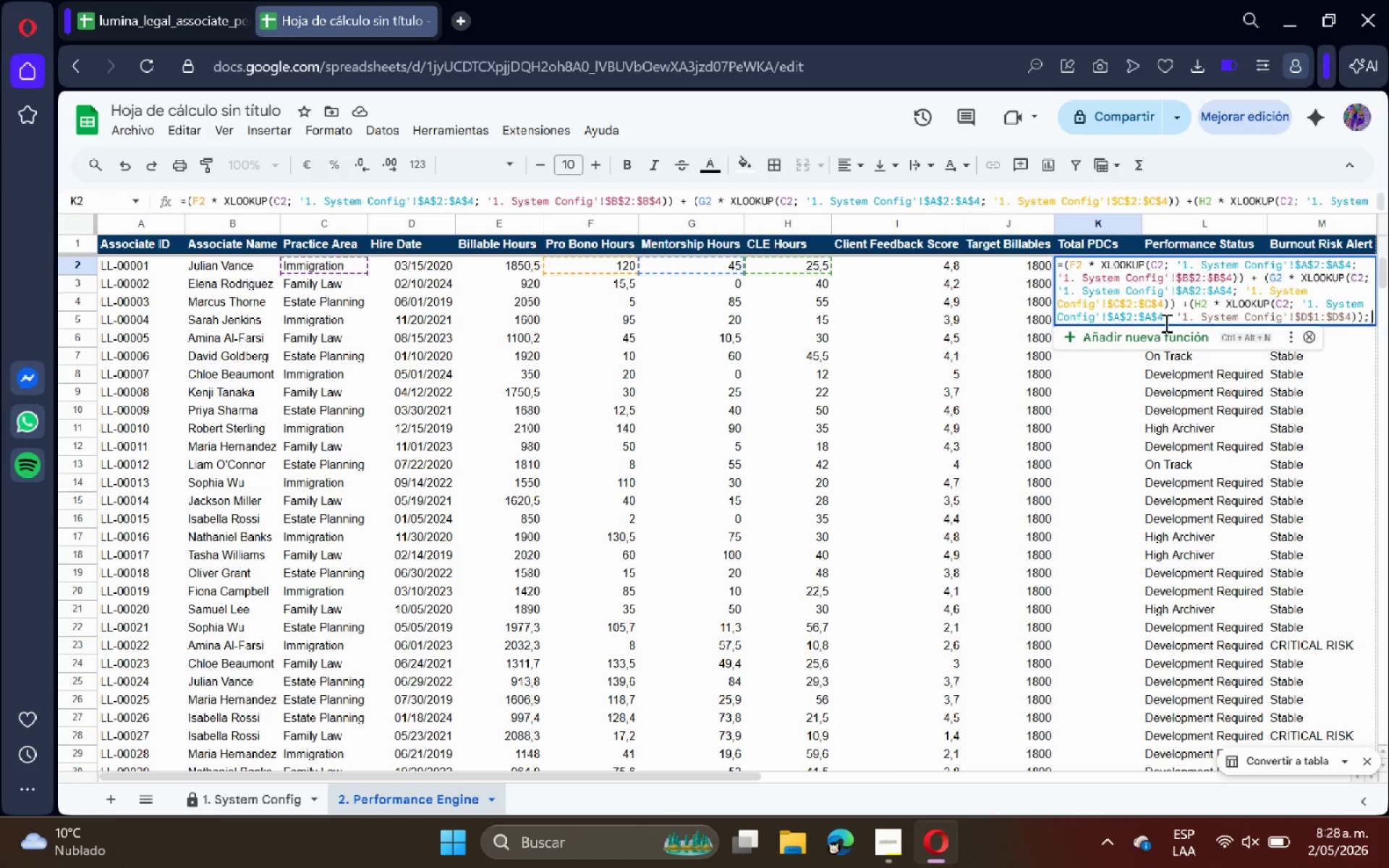 
key(Control+Z)
 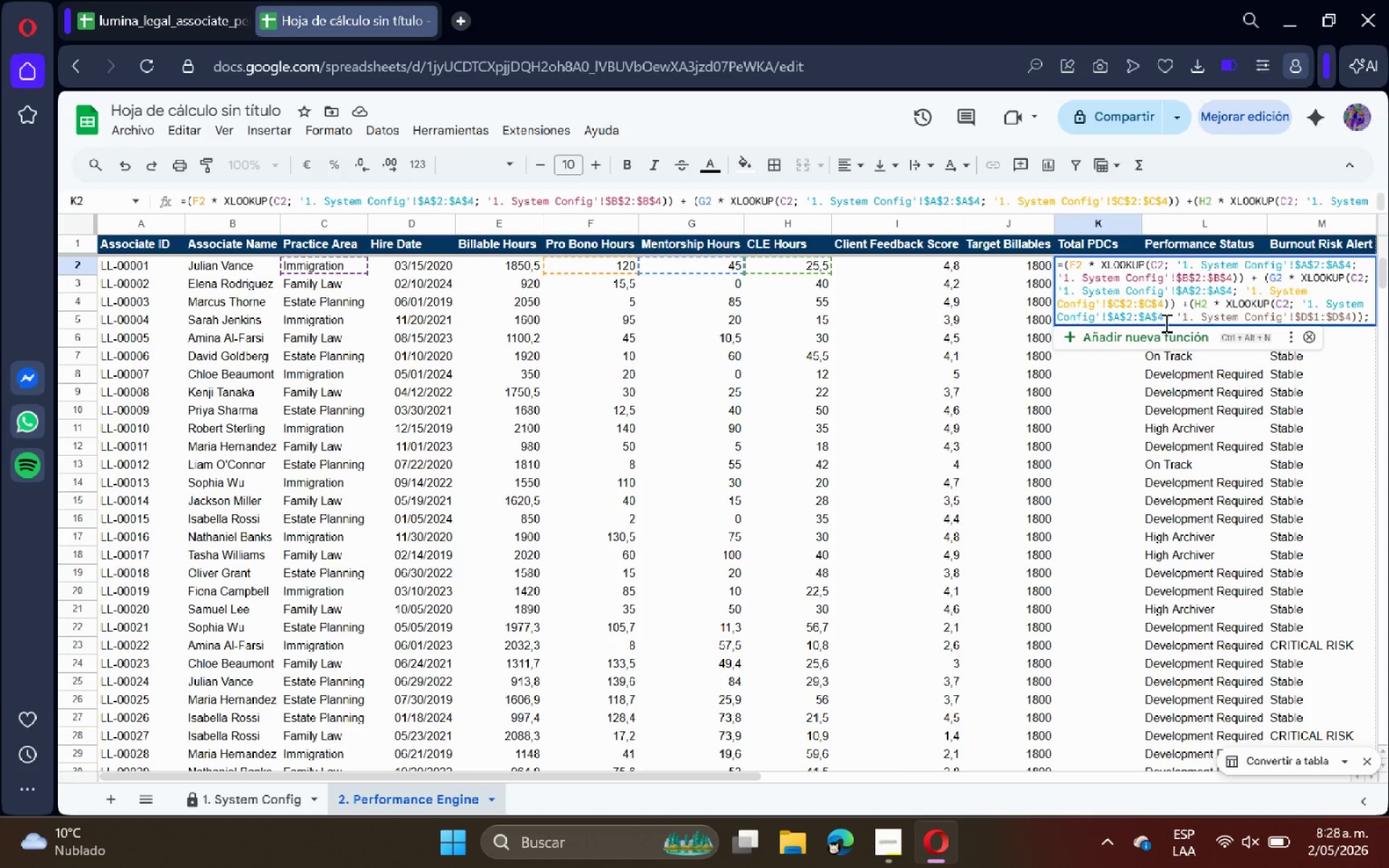 
key(Control+Z)
 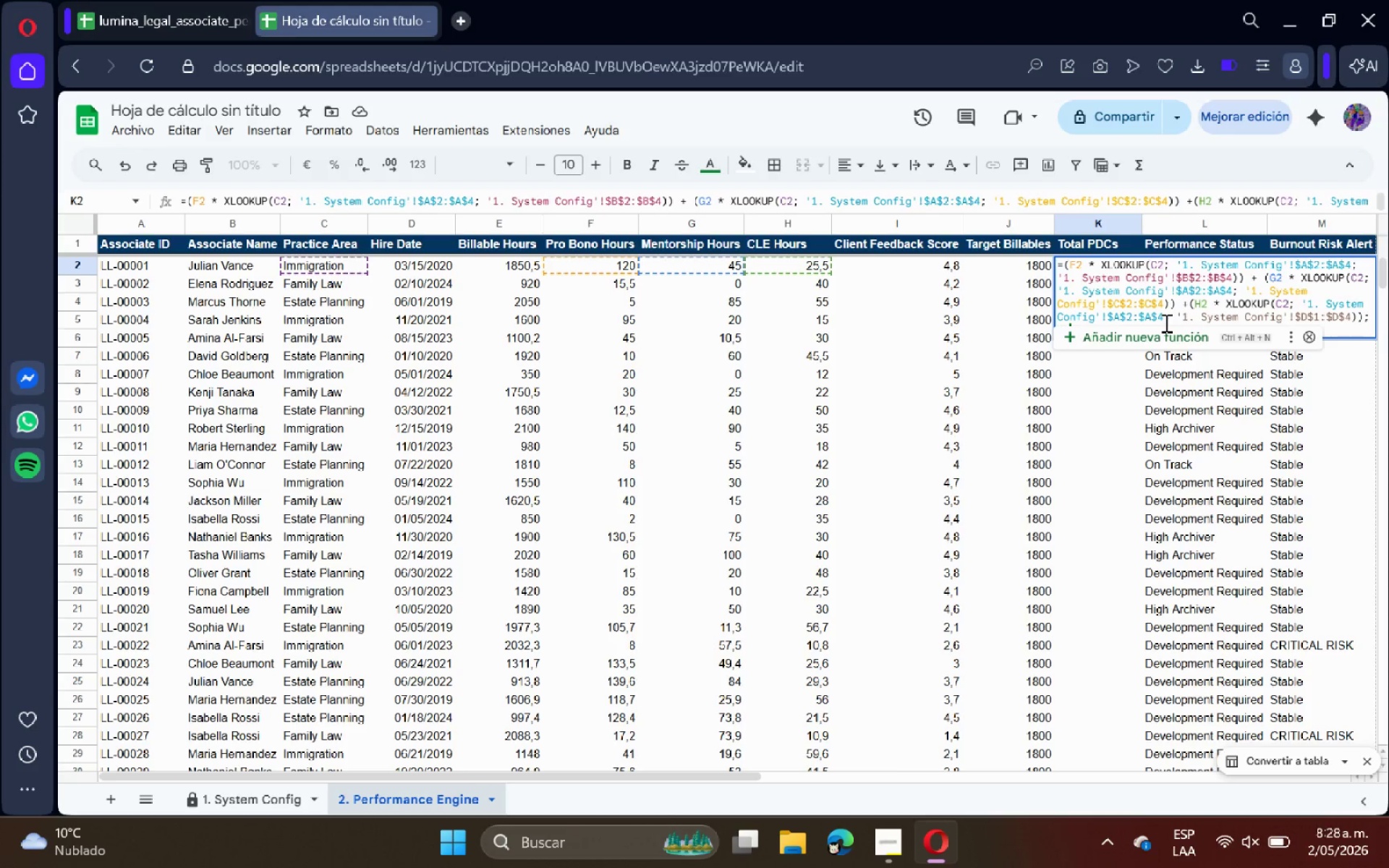 
key(Control+Z)
 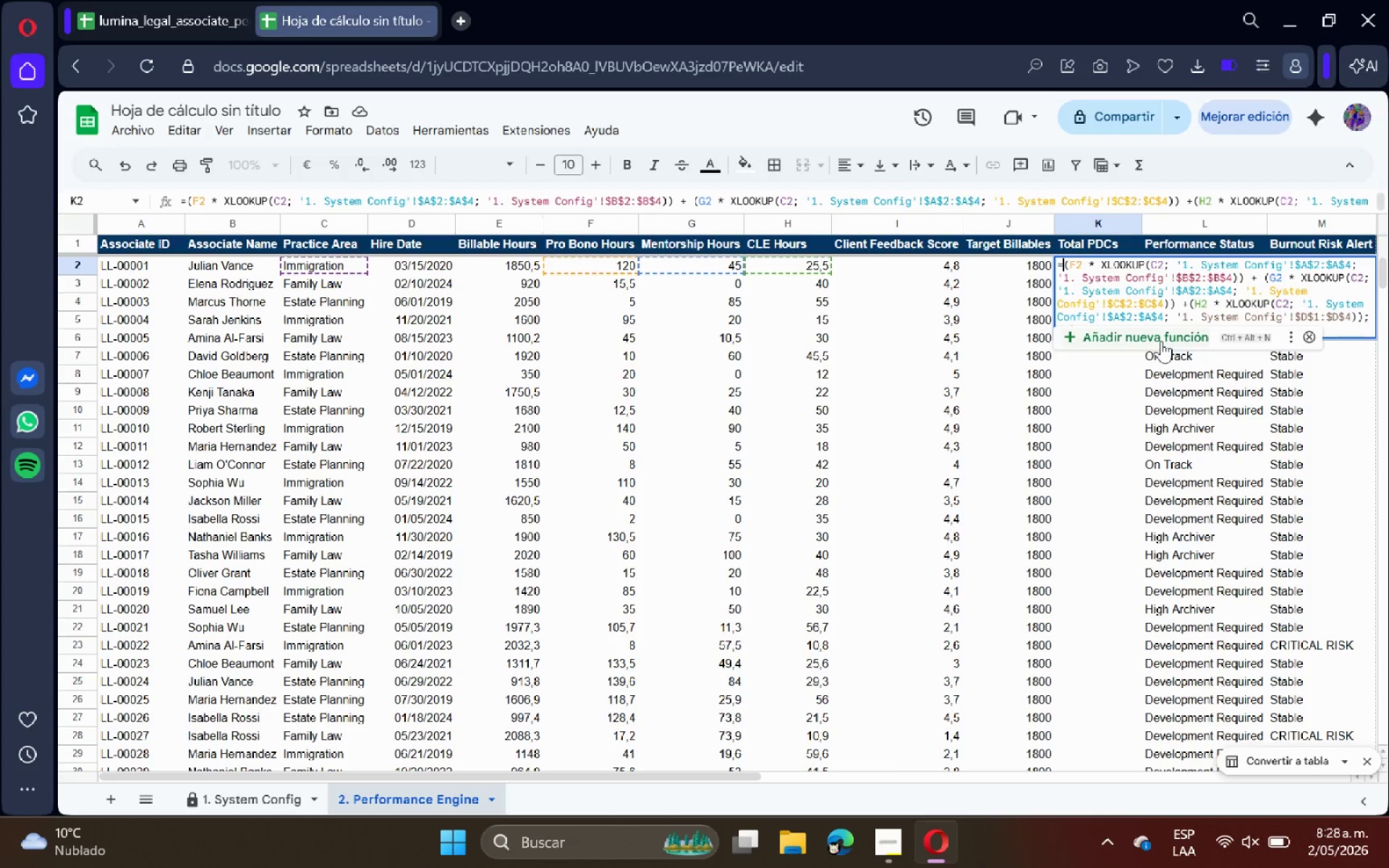 
left_click([1070, 265])
 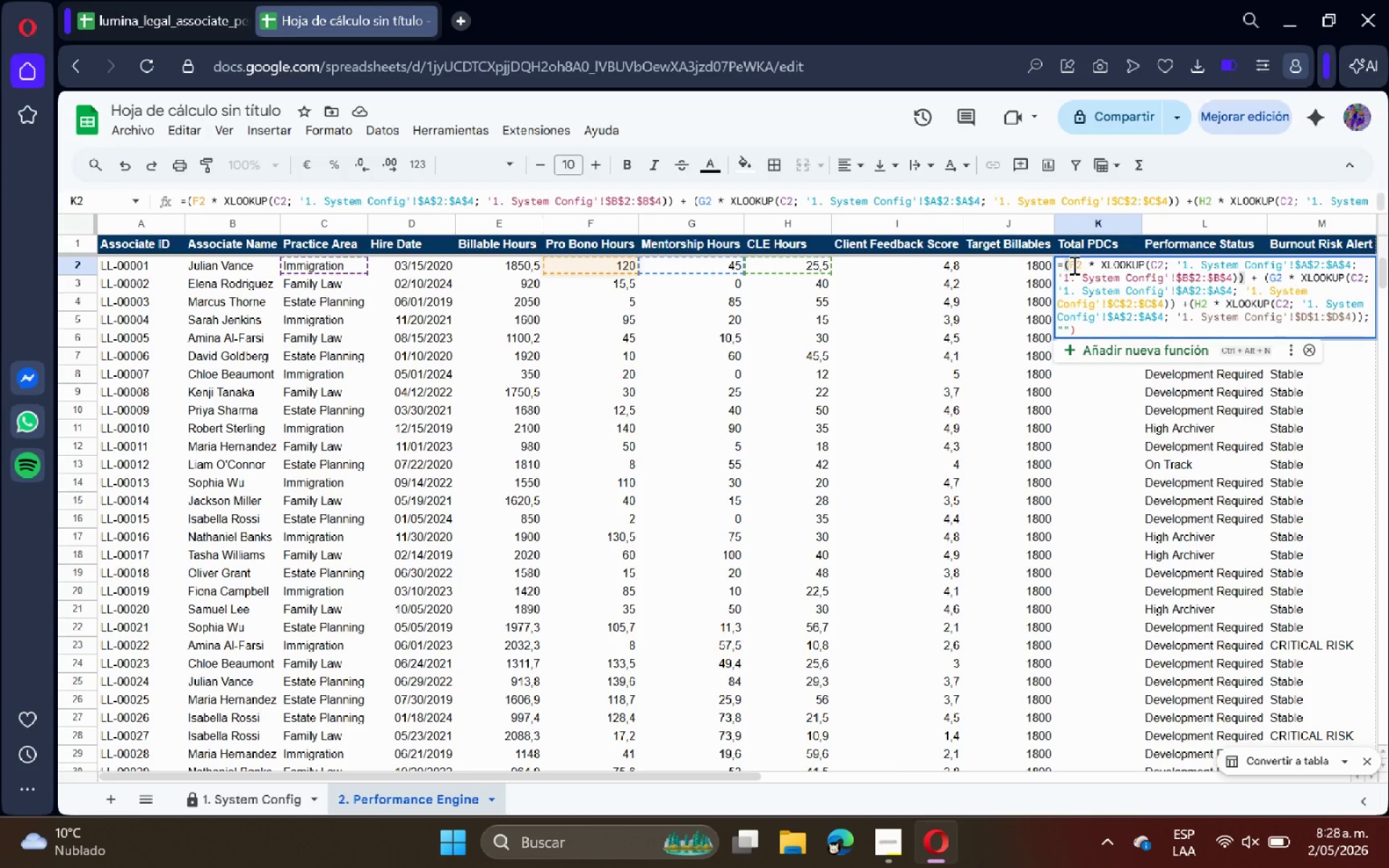 
key(Backspace)
 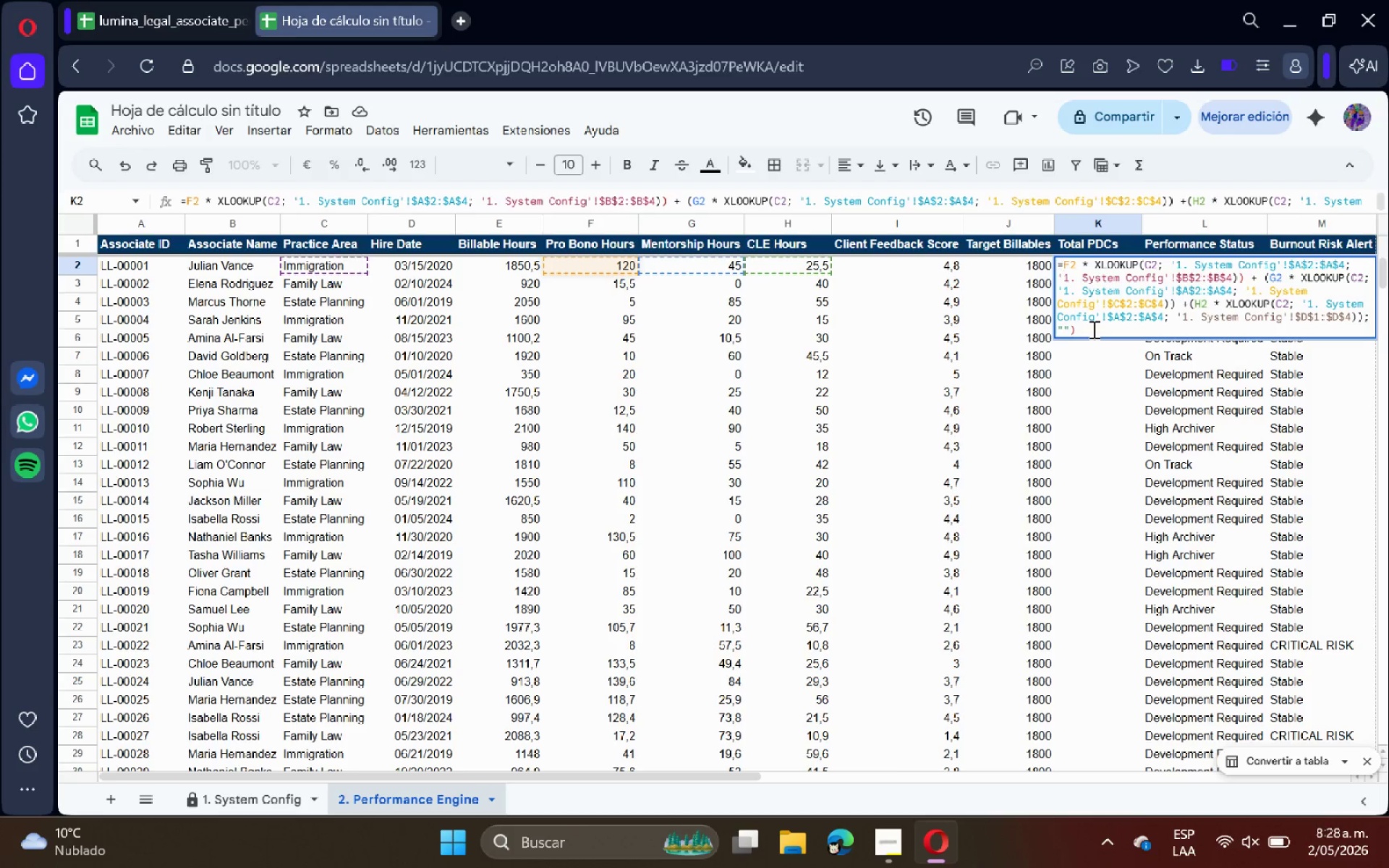 
left_click([1092, 329])
 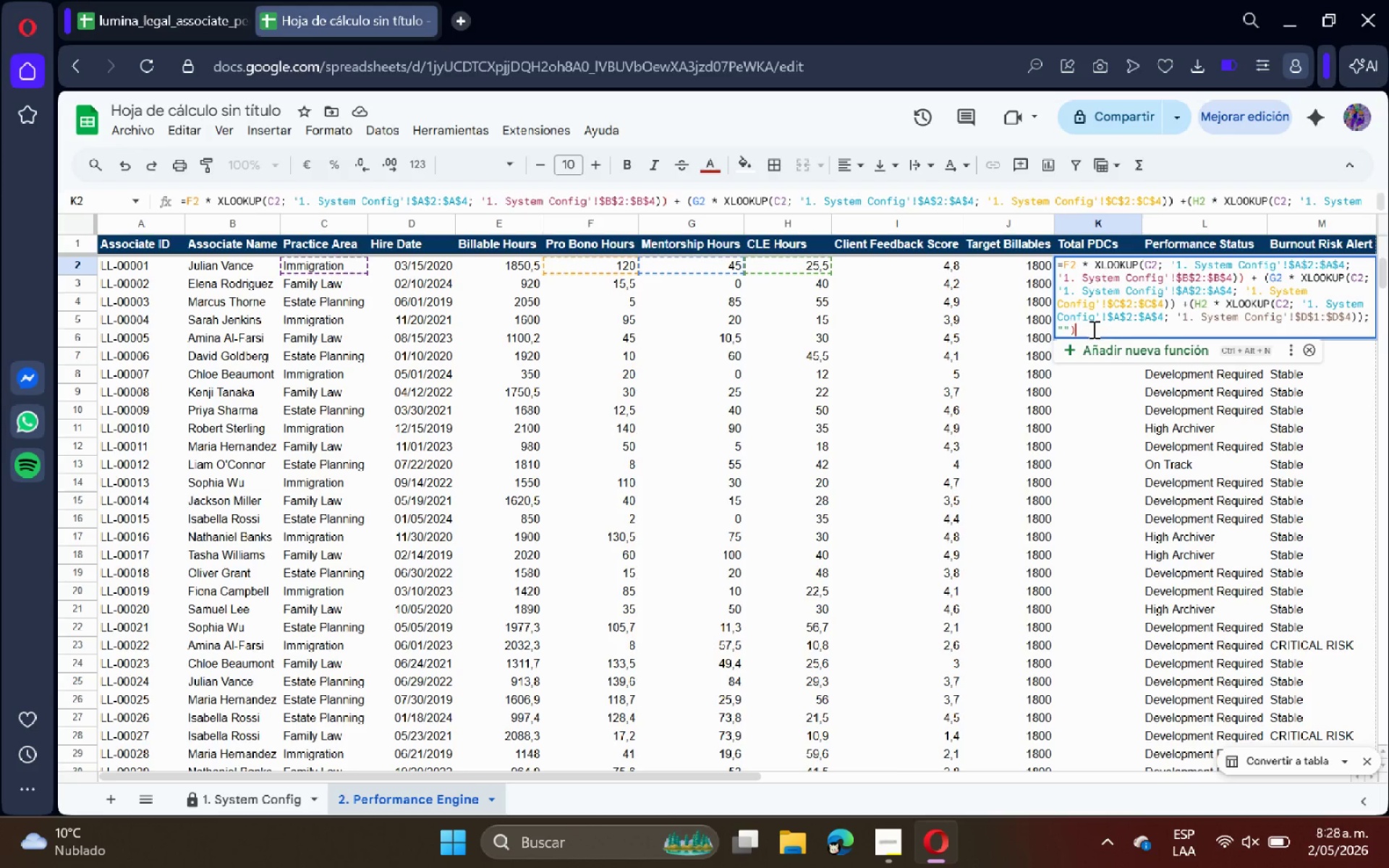 
key(Backspace)
 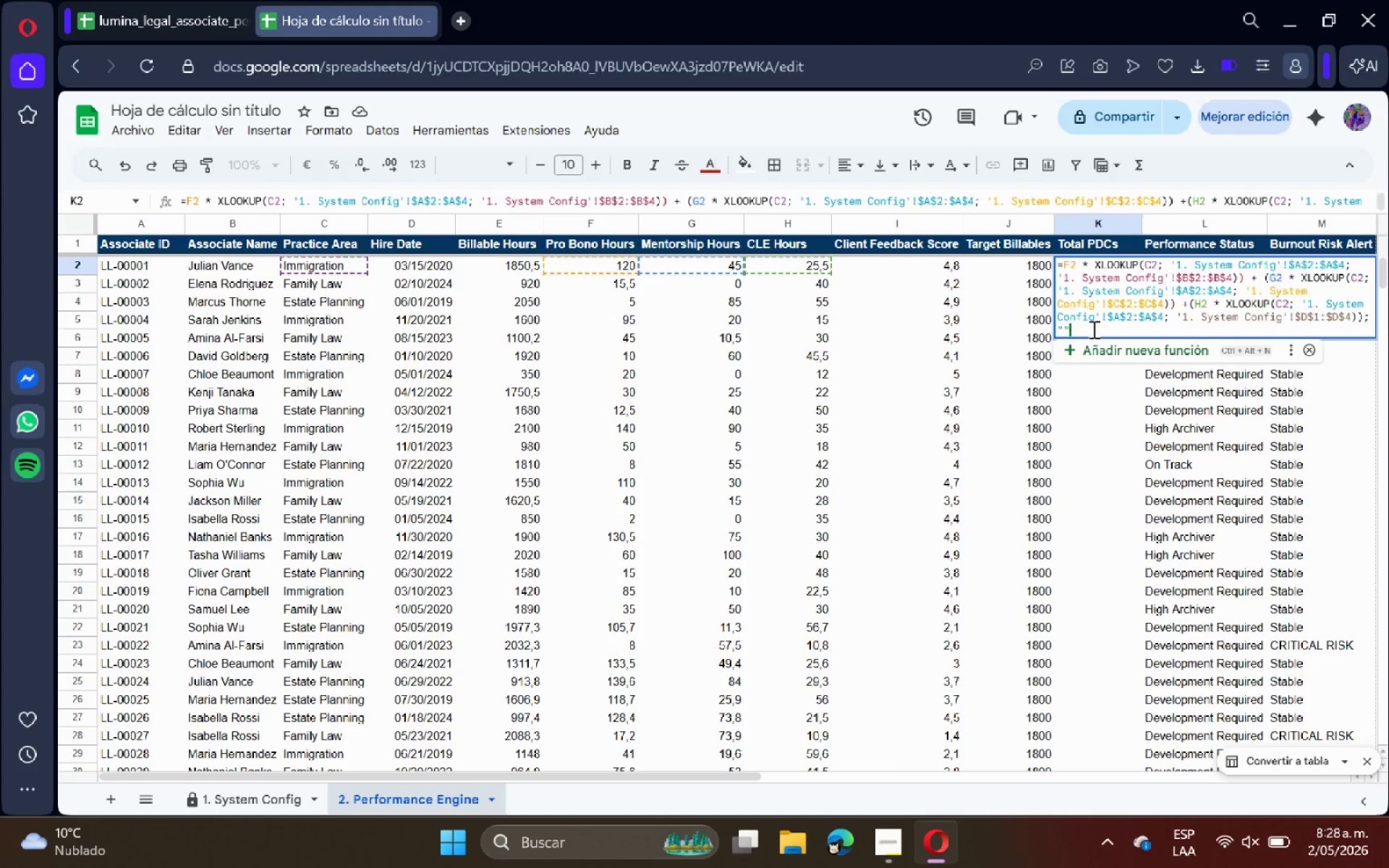 
key(Backspace)
 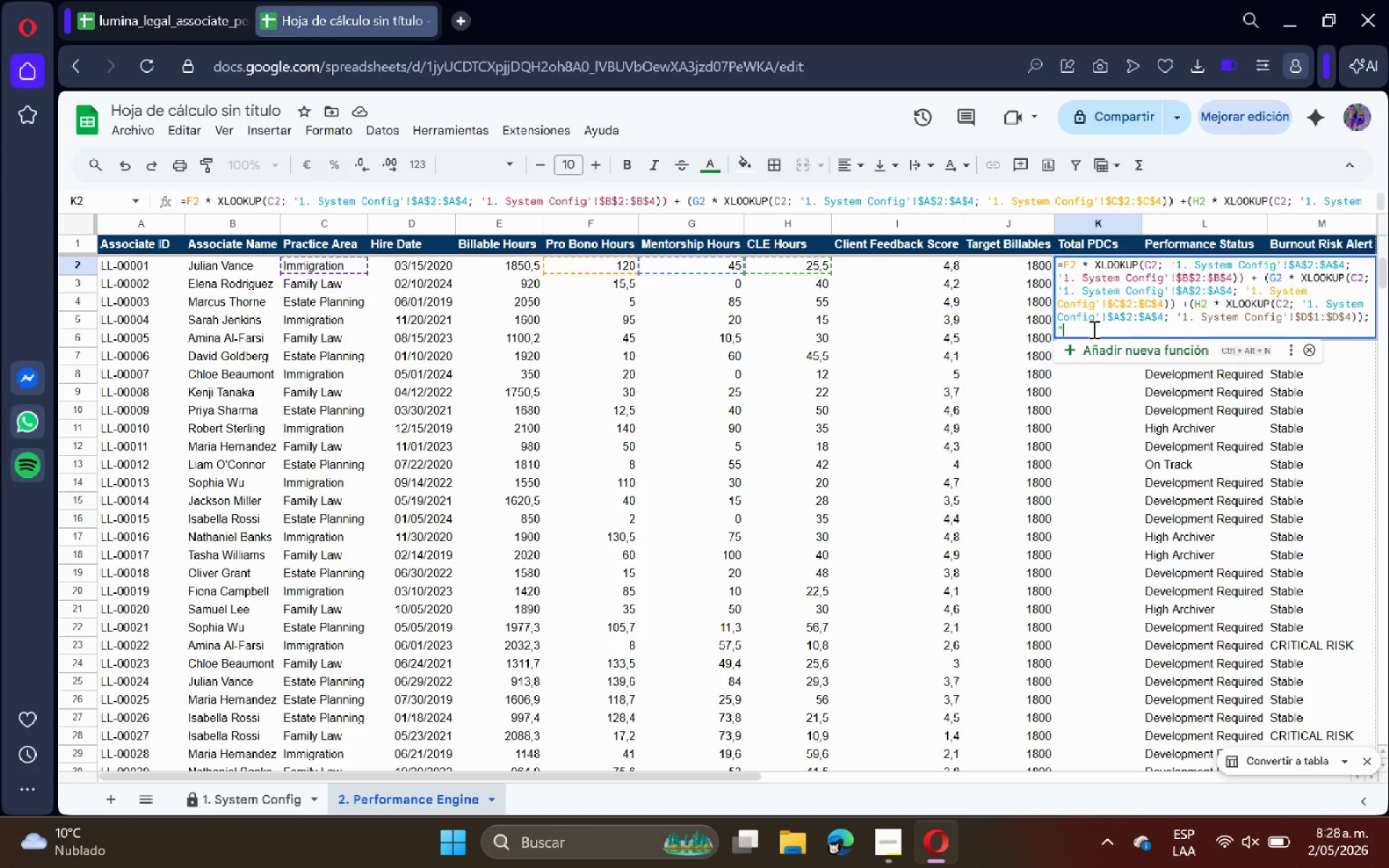 
key(Backspace)
 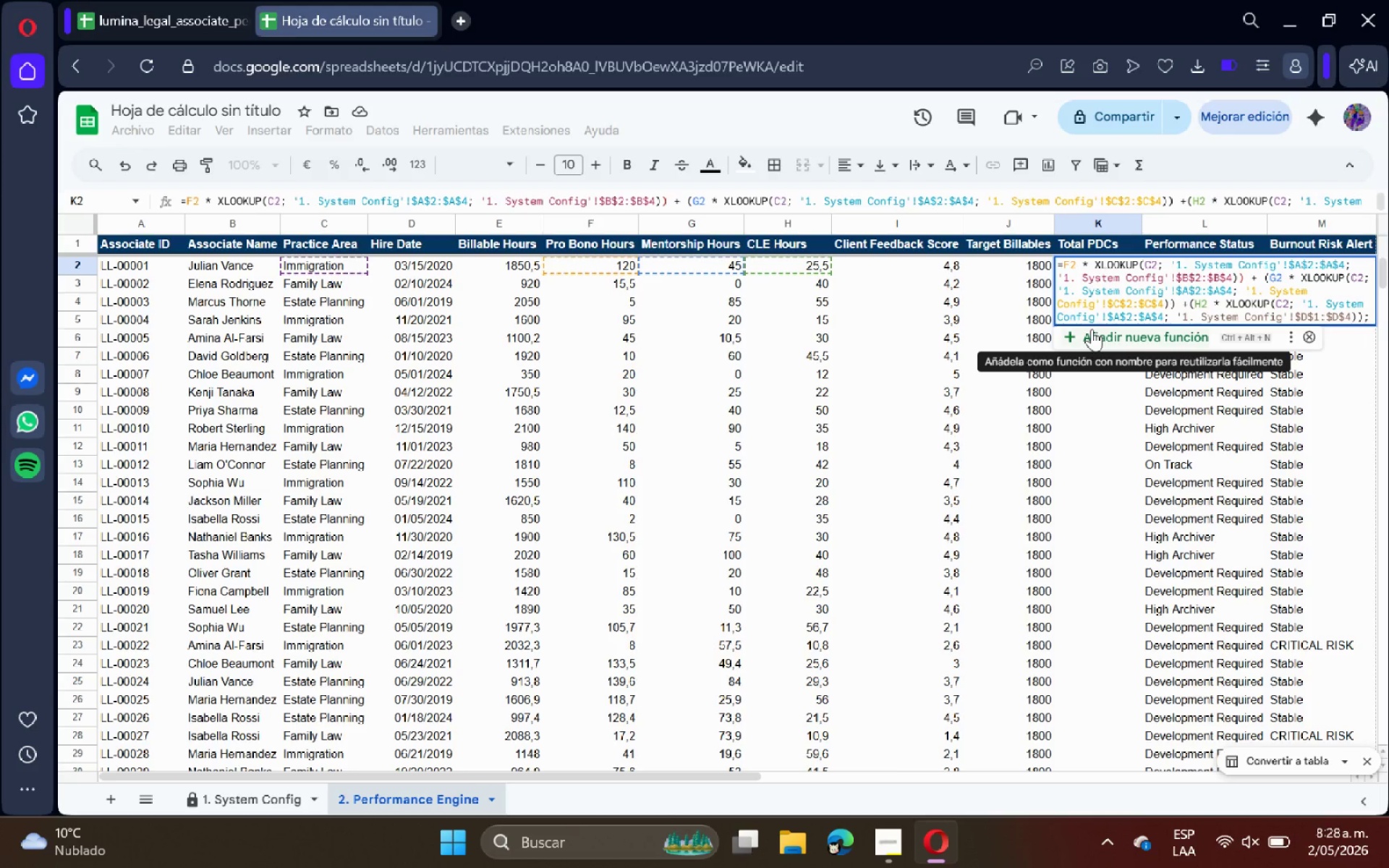 
key(Backspace)
 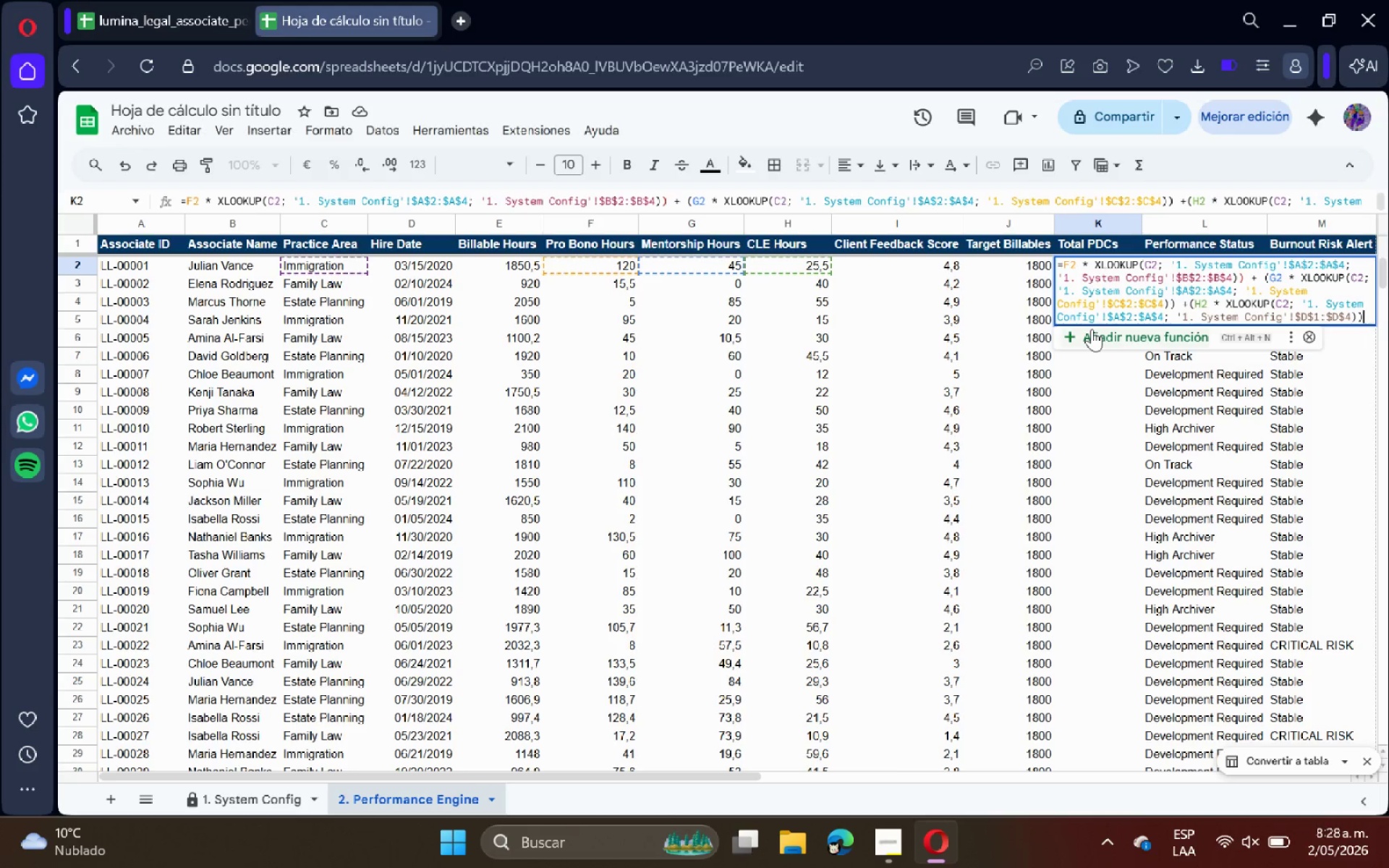 
key(Backspace)
 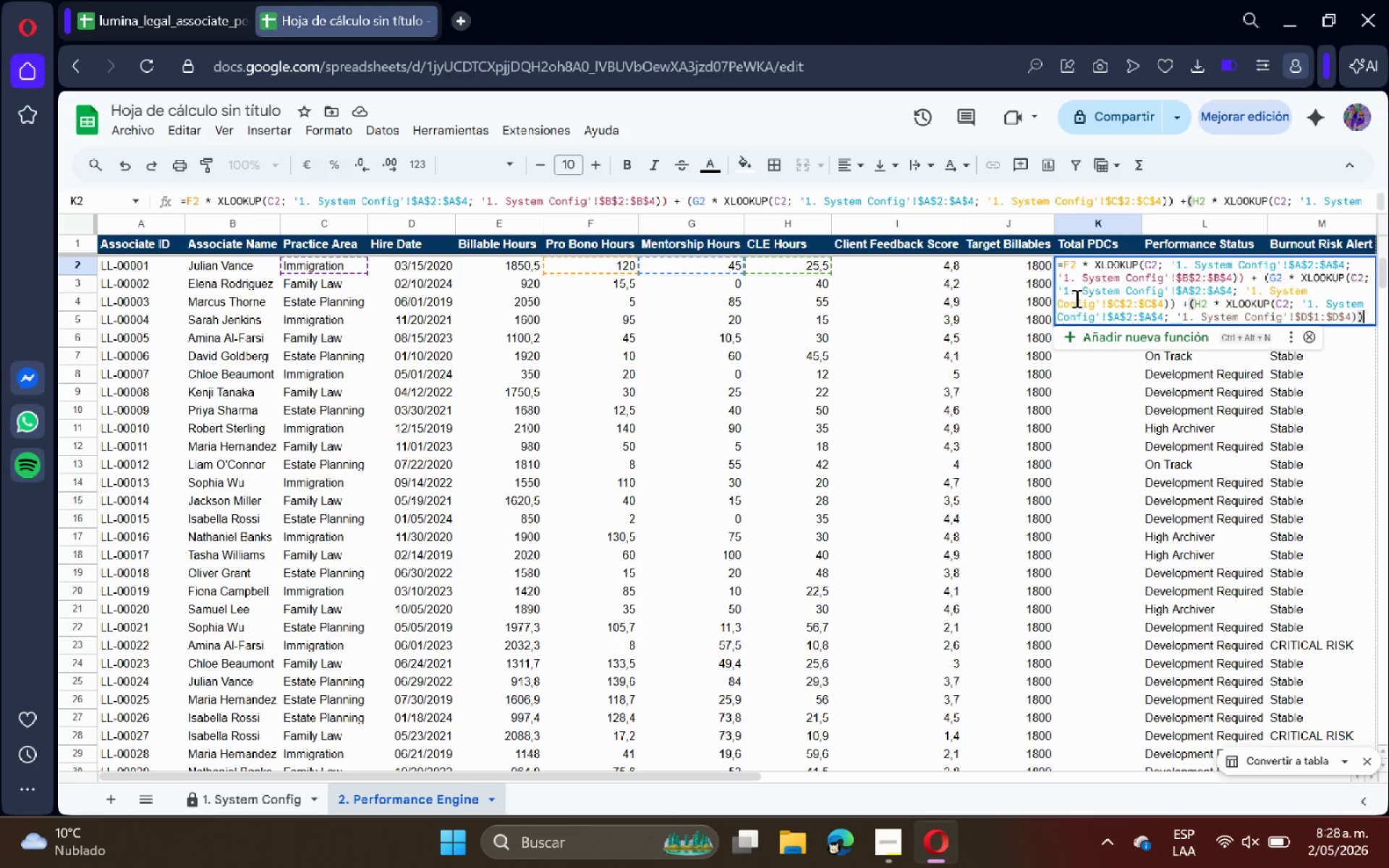 
key(Enter)
 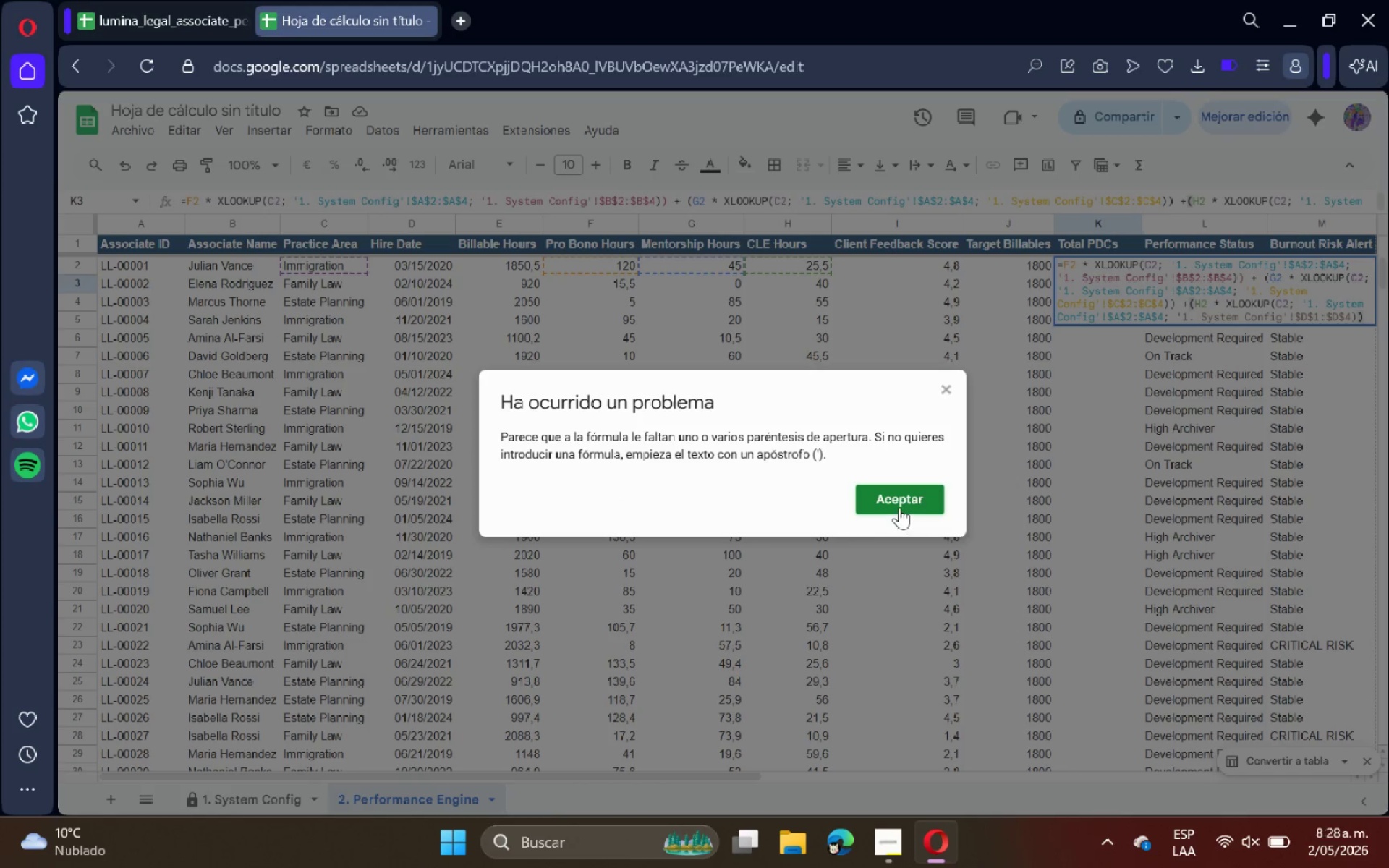 
left_click([899, 507])
 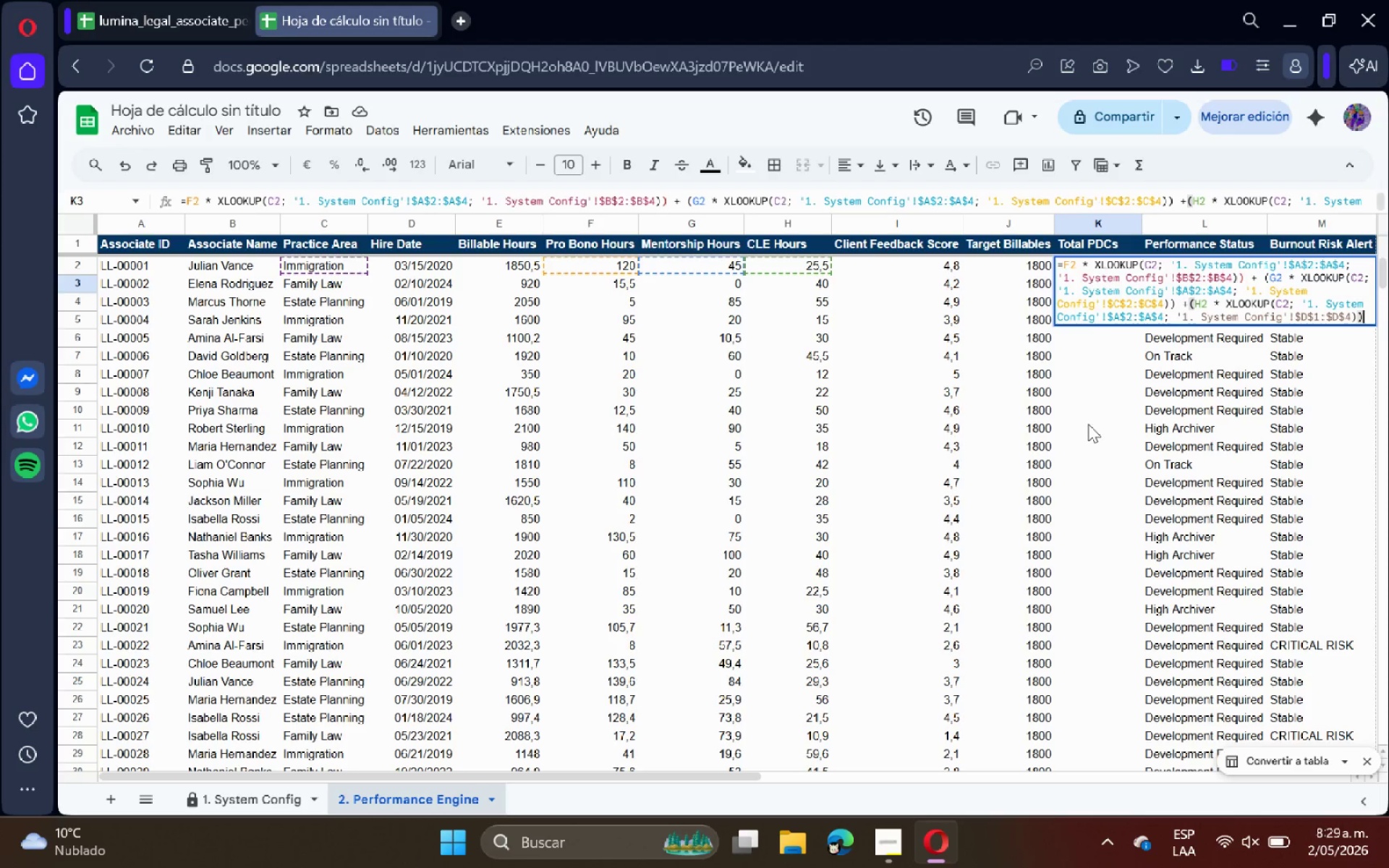 
key(Backspace)
type((()
key(Backspace)
 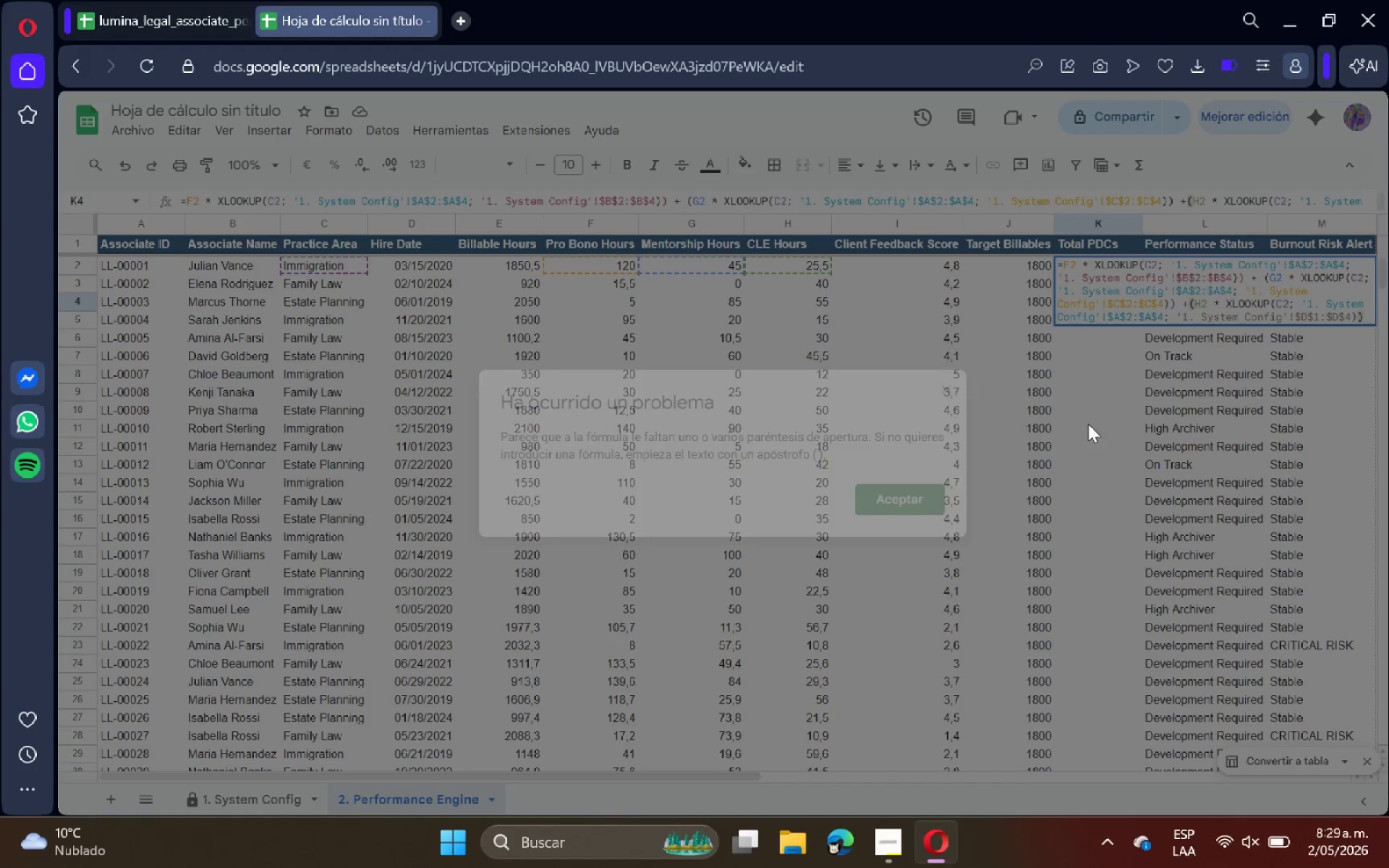 
 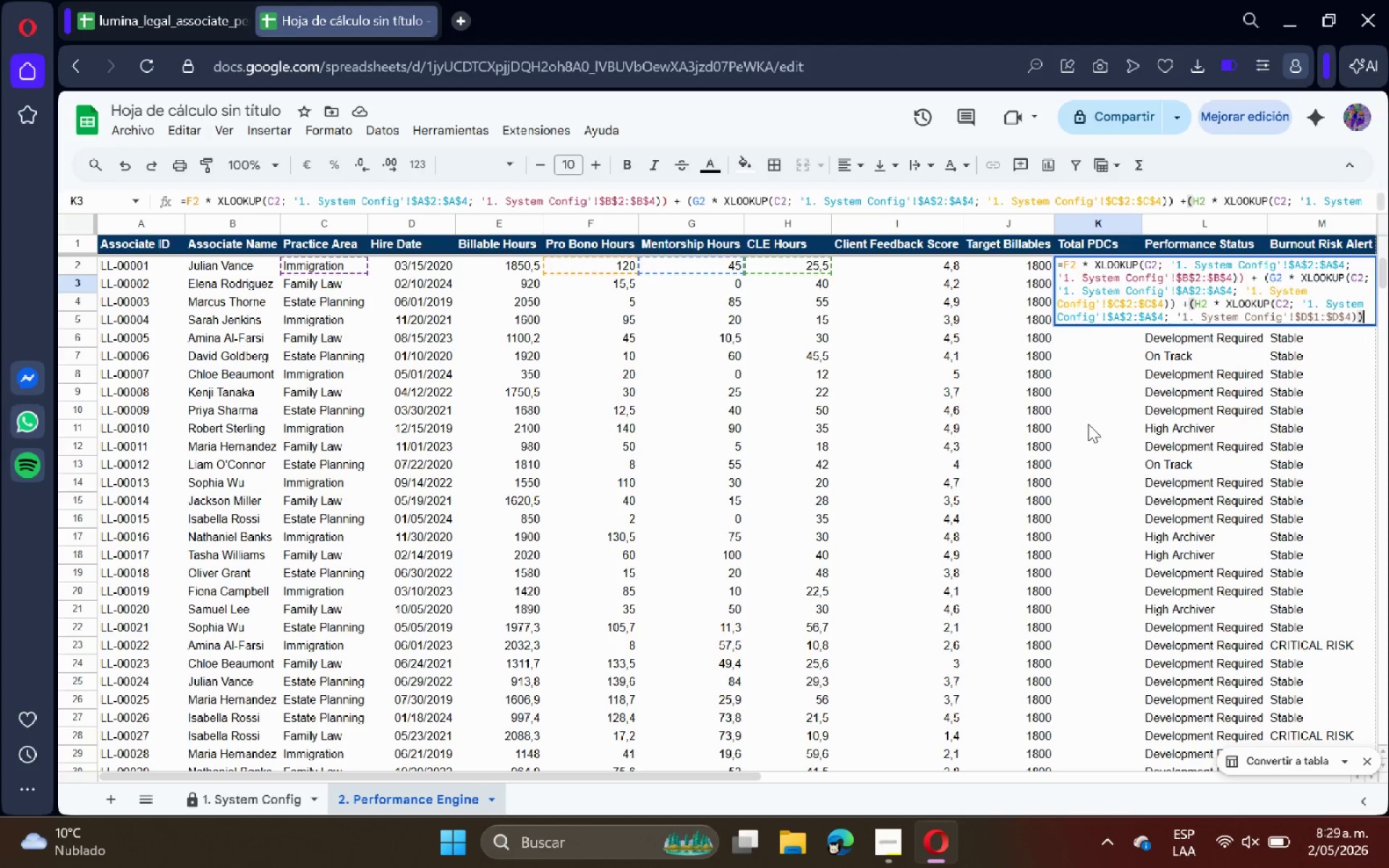 
key(Enter)
 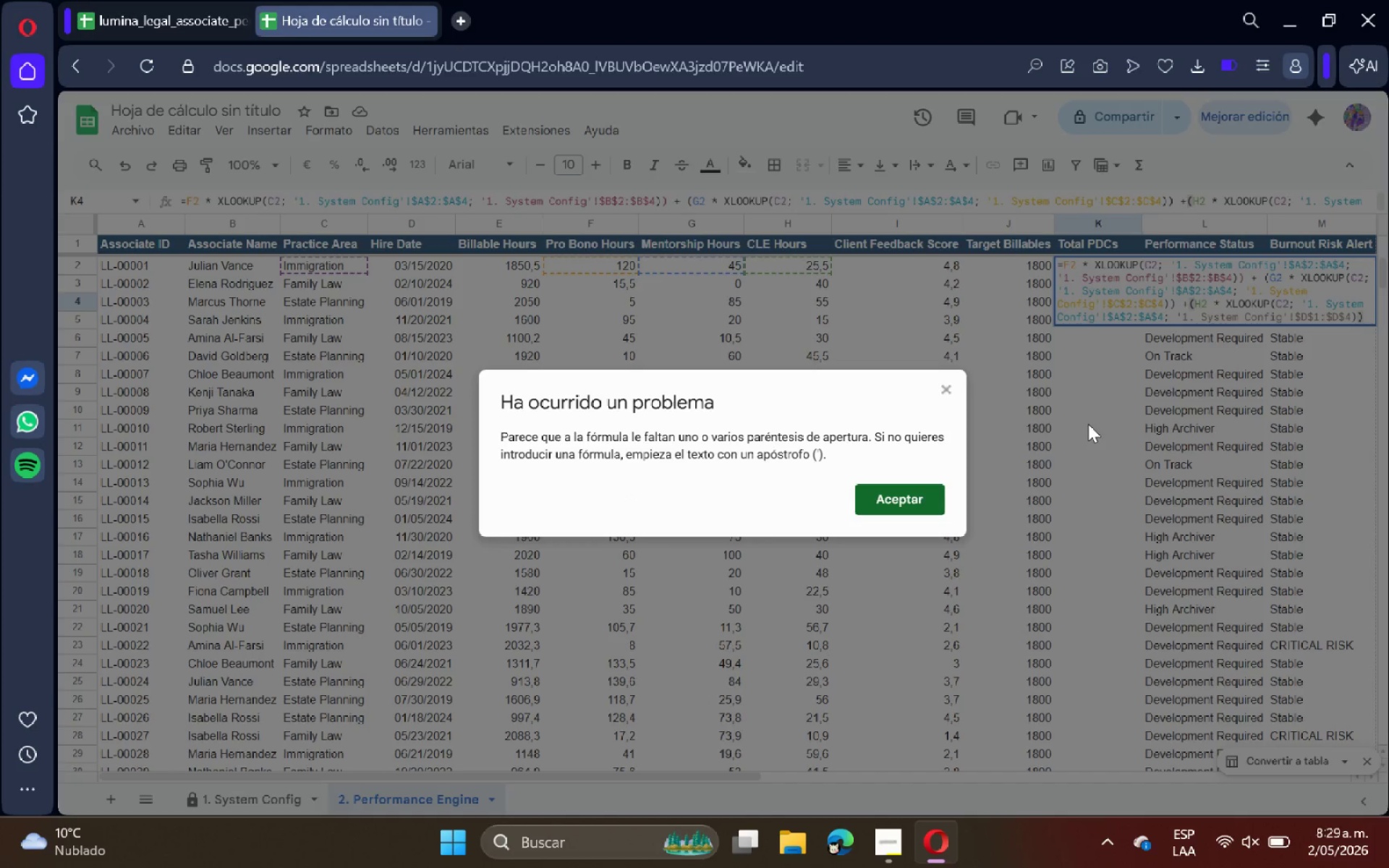 
key(Enter)
 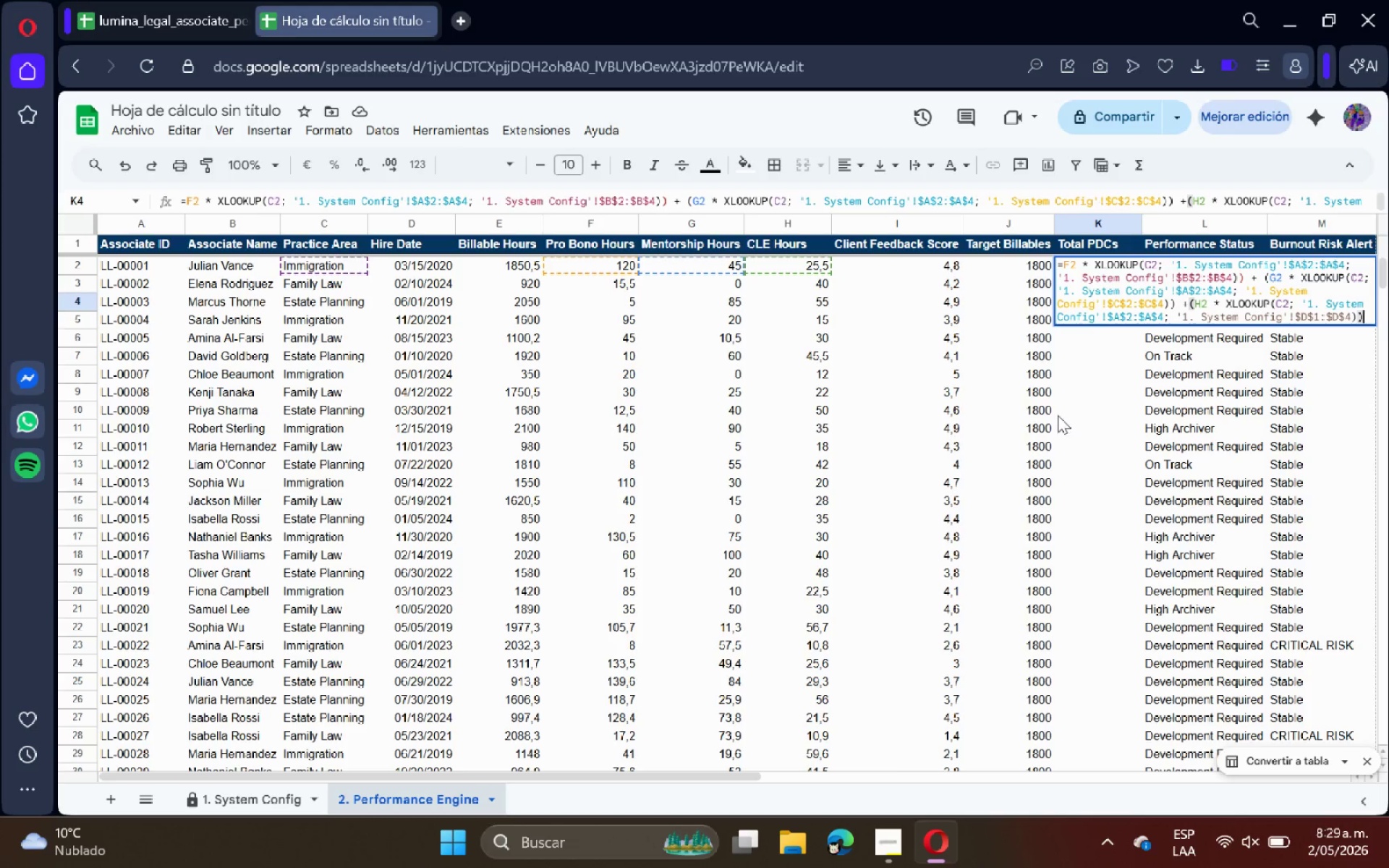 
left_click([1066, 263])
 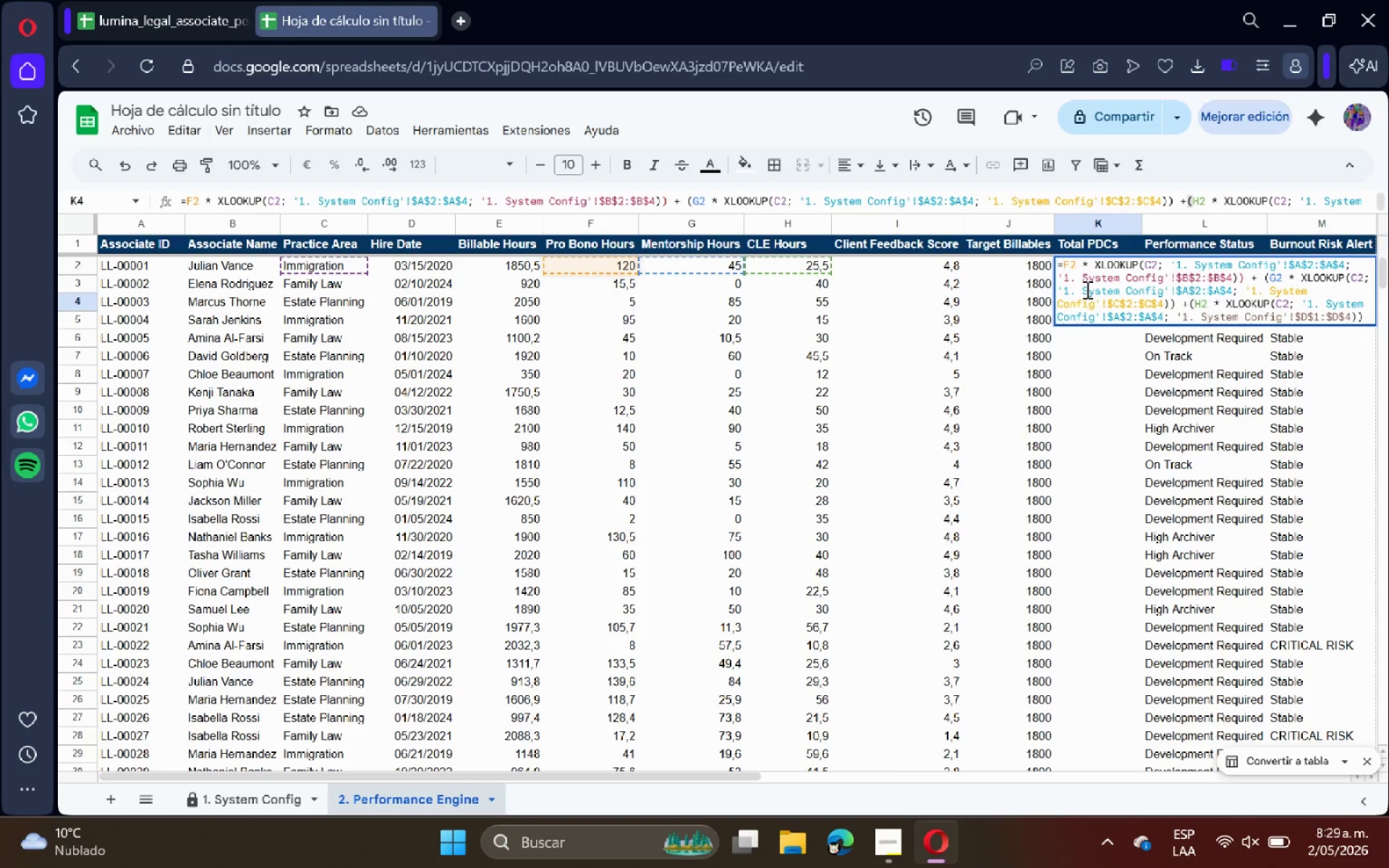 
key(Shift+ShiftRight)
 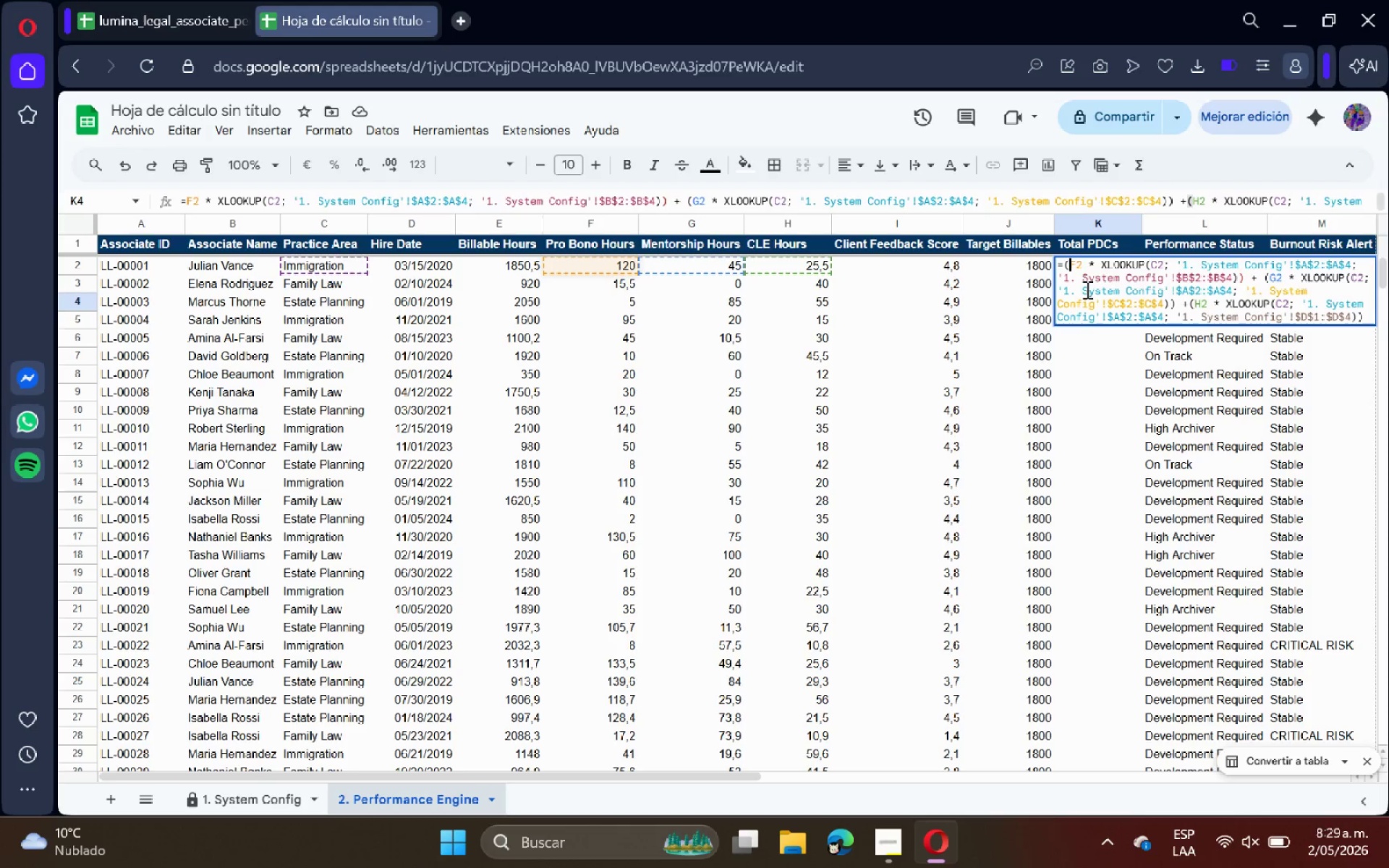 
key(Shift+8)
 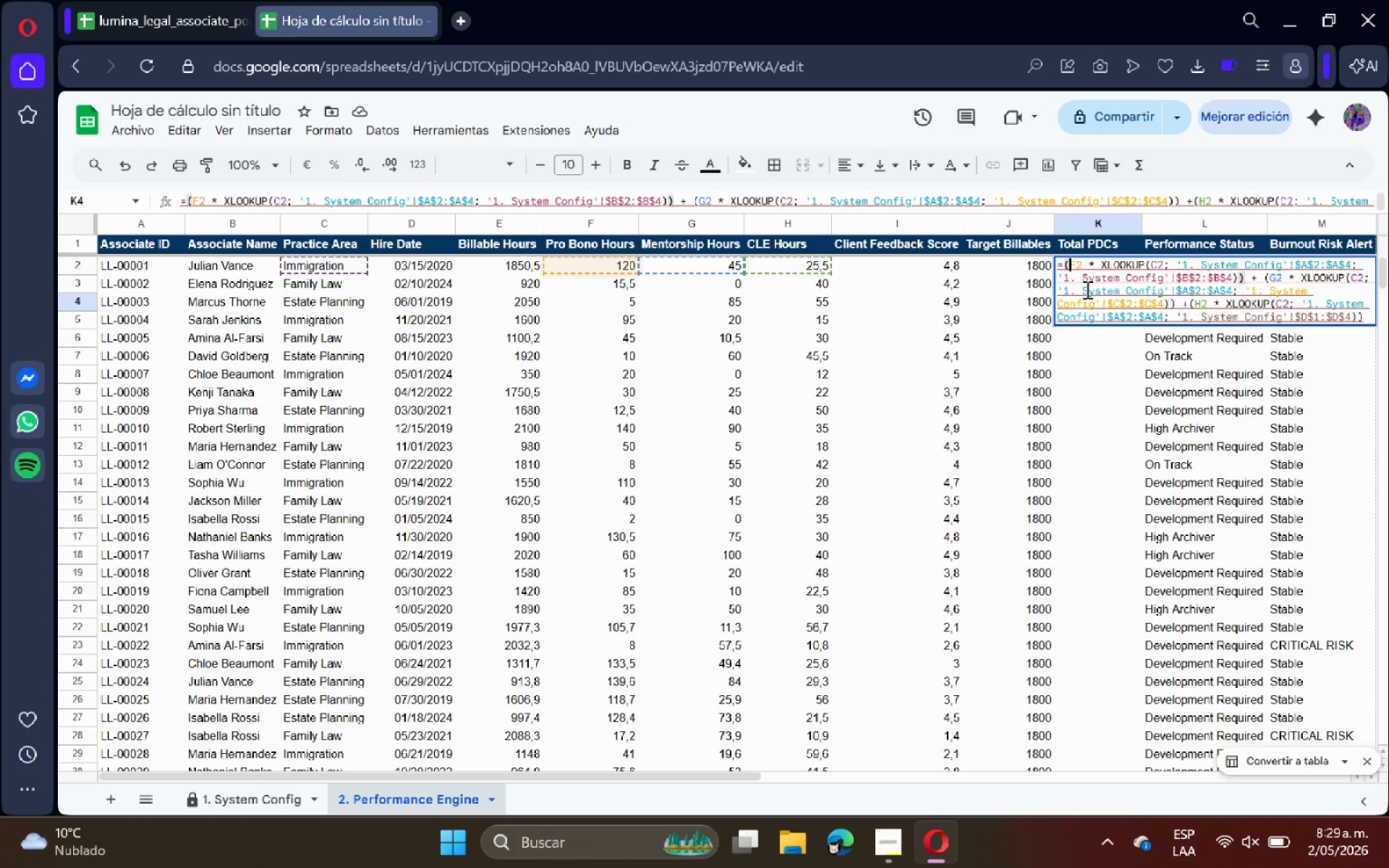 
key(Enter)
 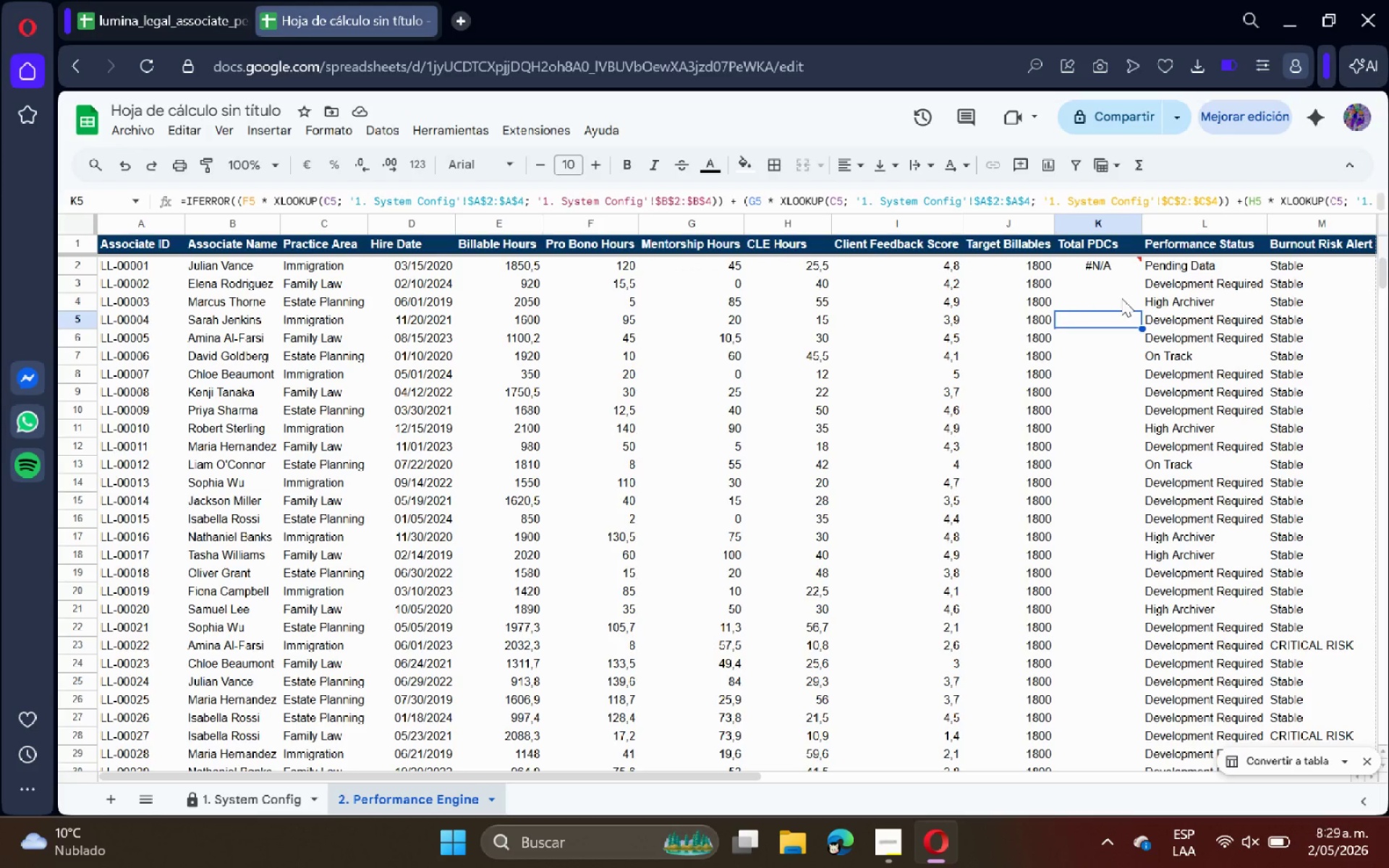 
wait(15.2)
 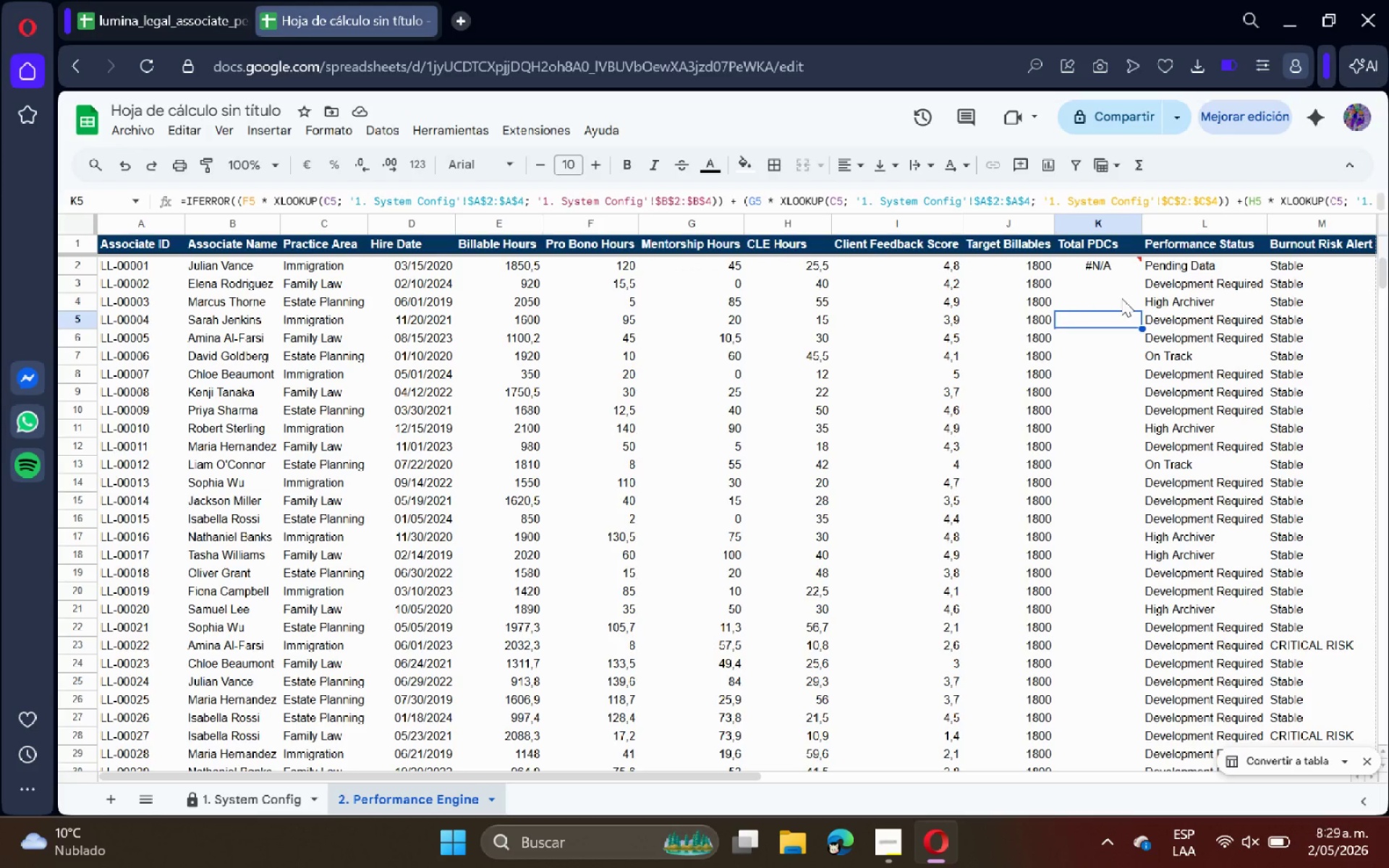 
double_click([341, 271])
 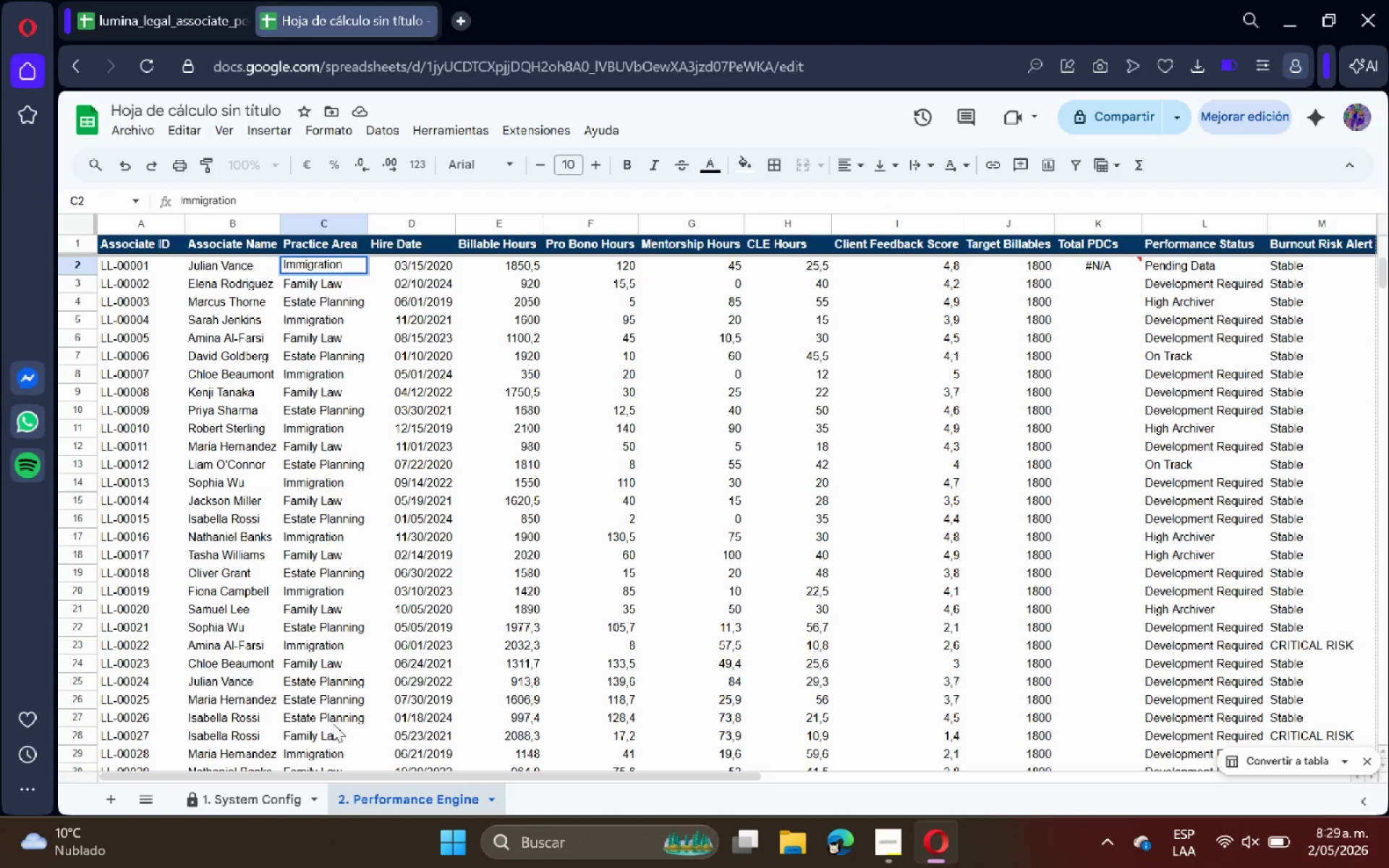 
left_click([252, 809])
 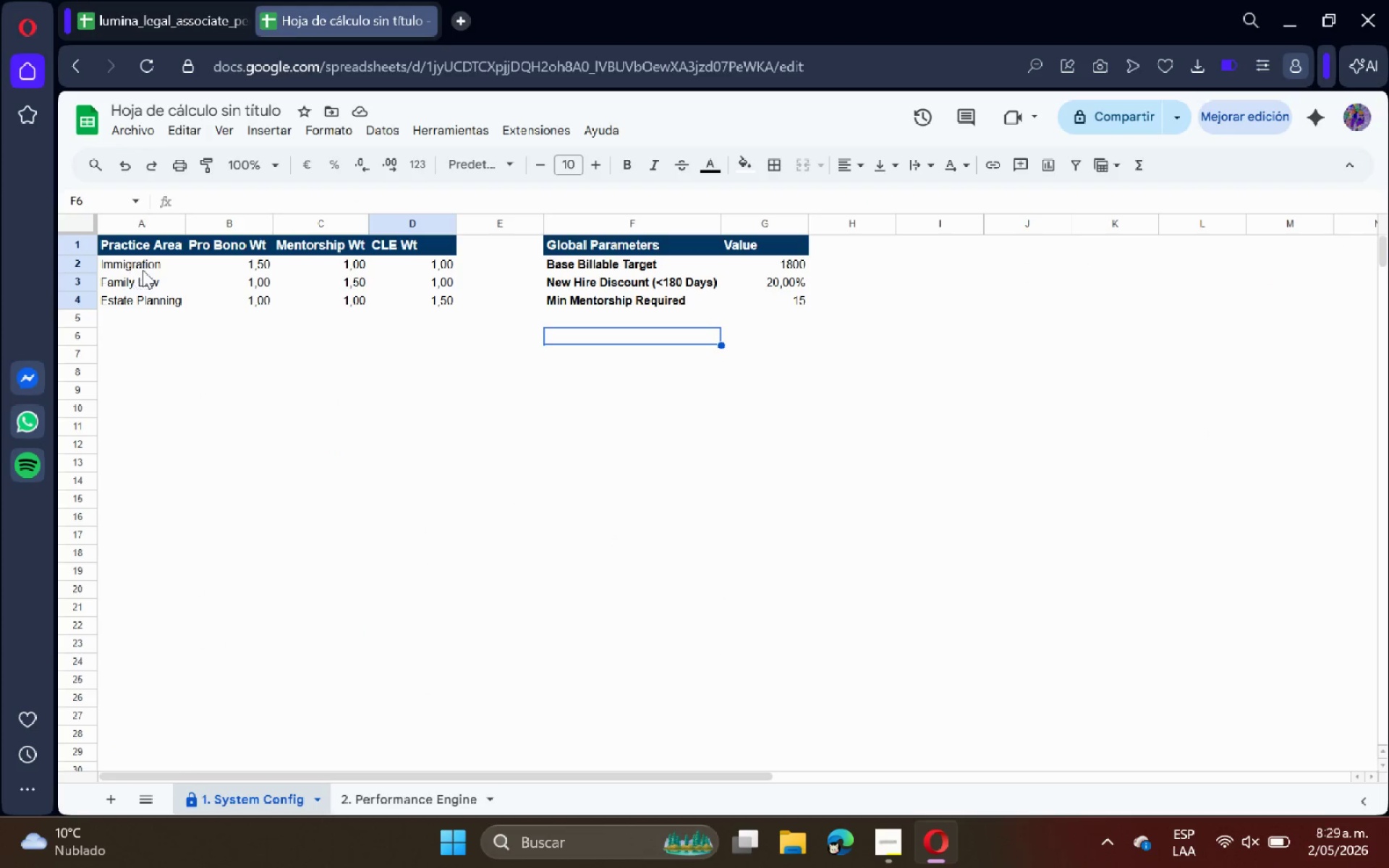 
double_click([144, 268])
 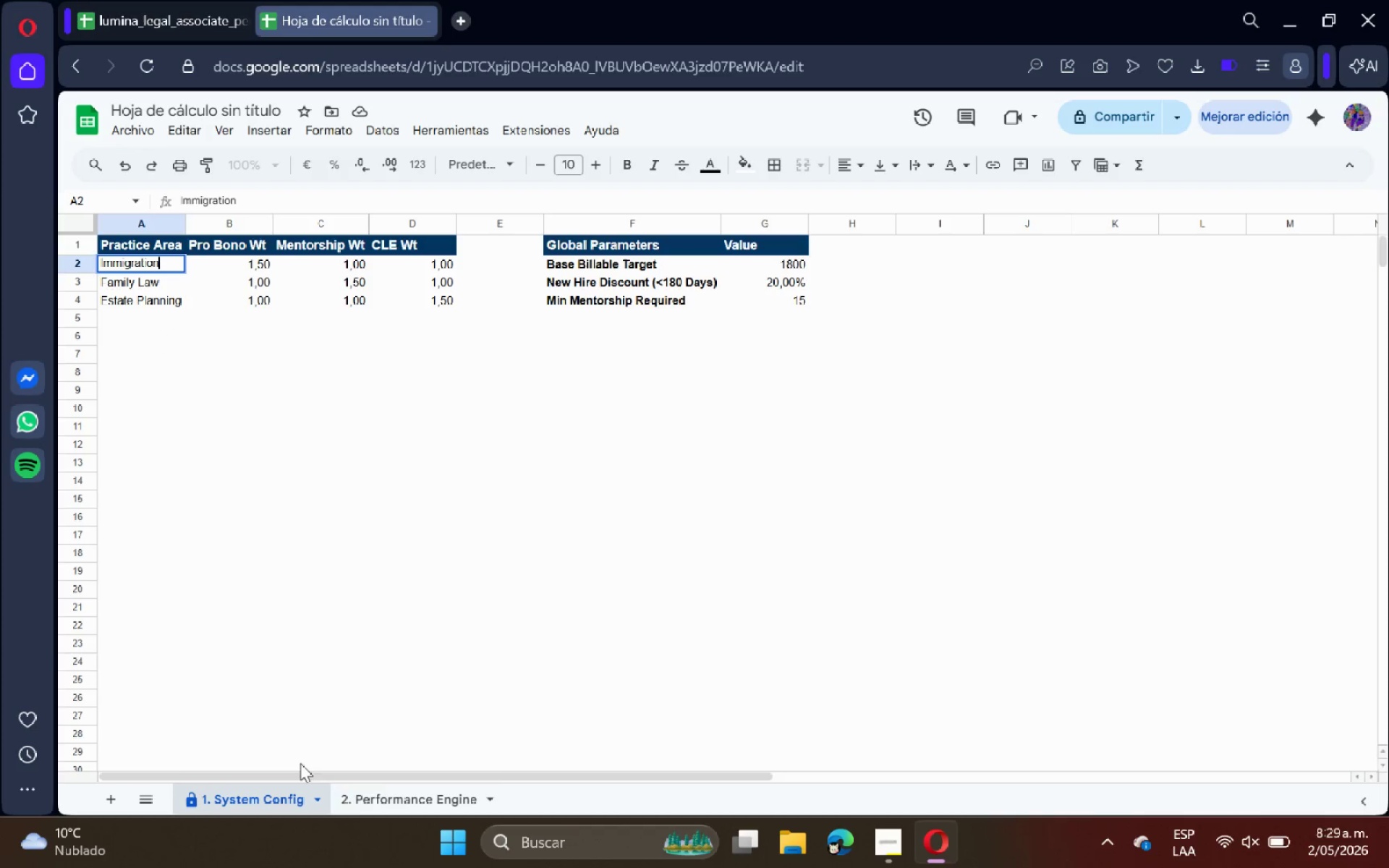 
left_click([383, 799])
 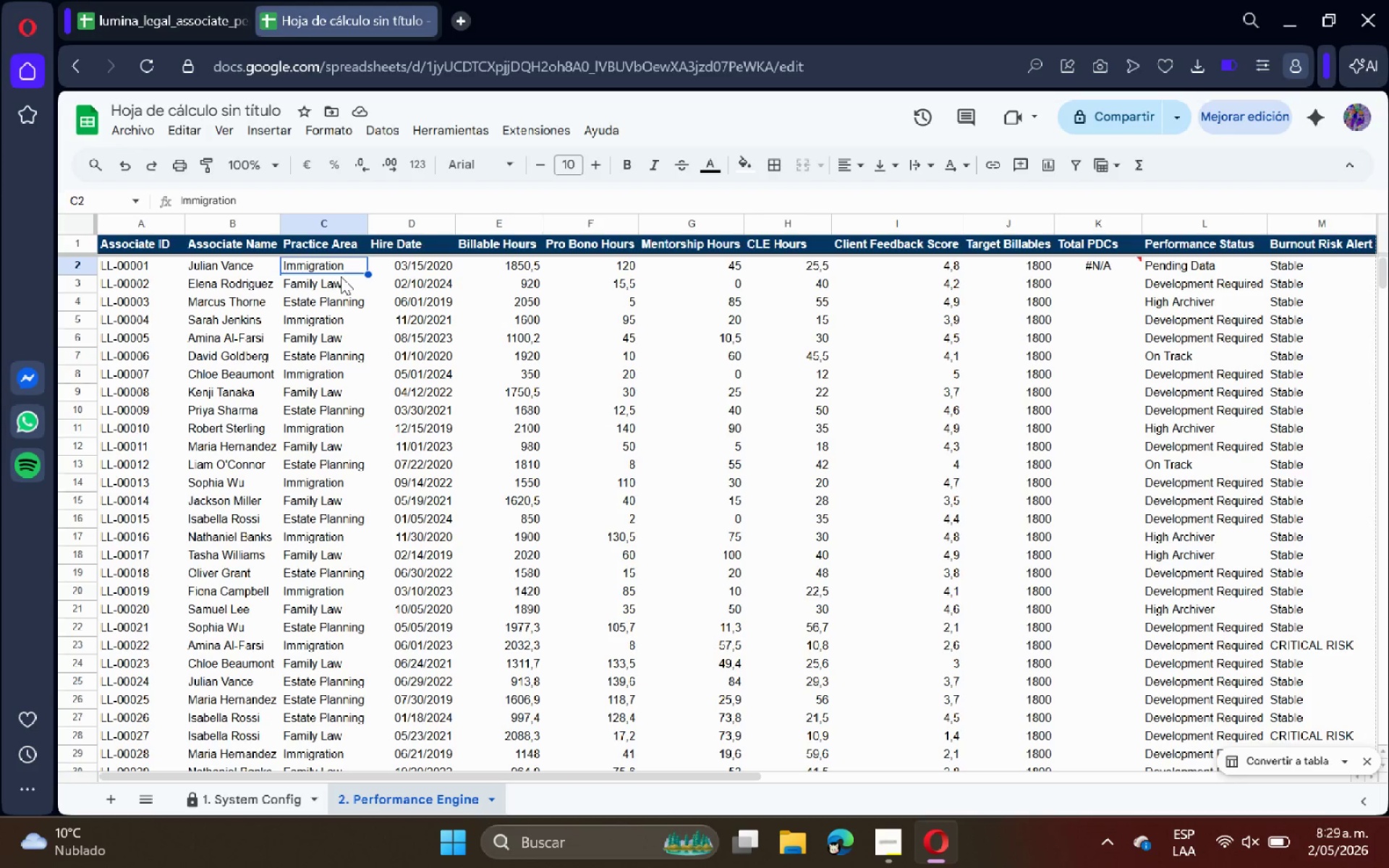 
key(Control+C)
 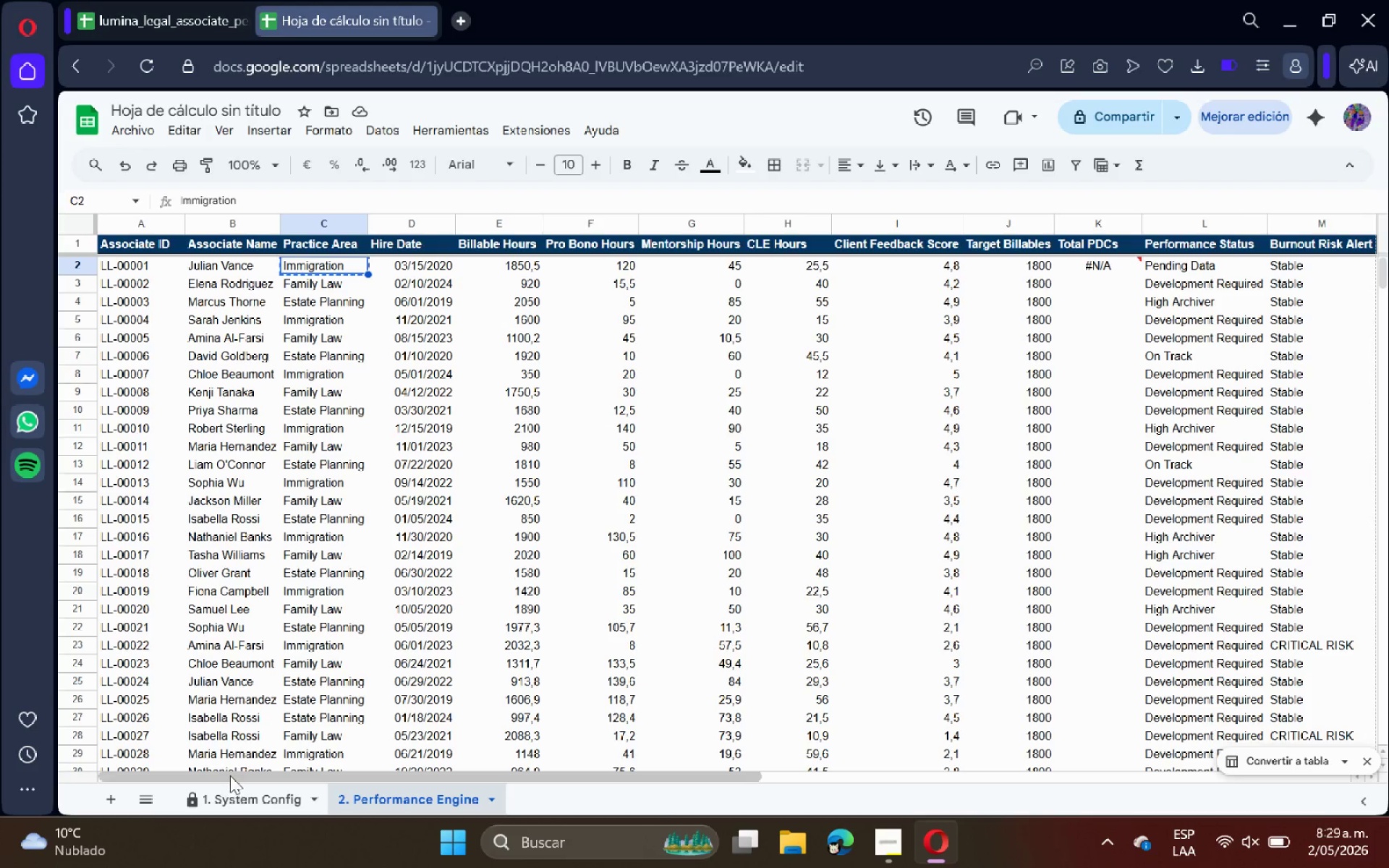 
left_click([249, 792])
 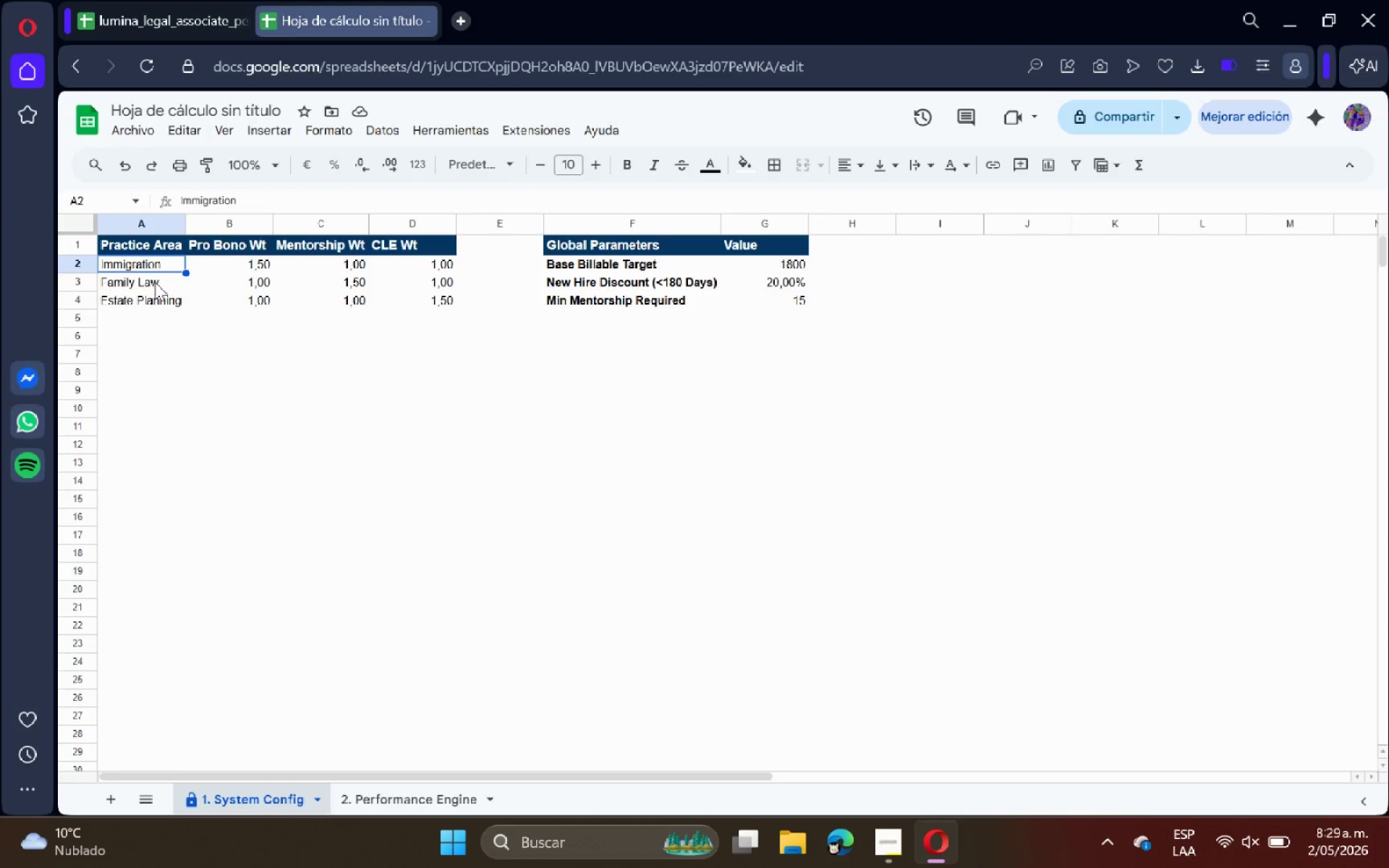 
double_click([148, 261])
 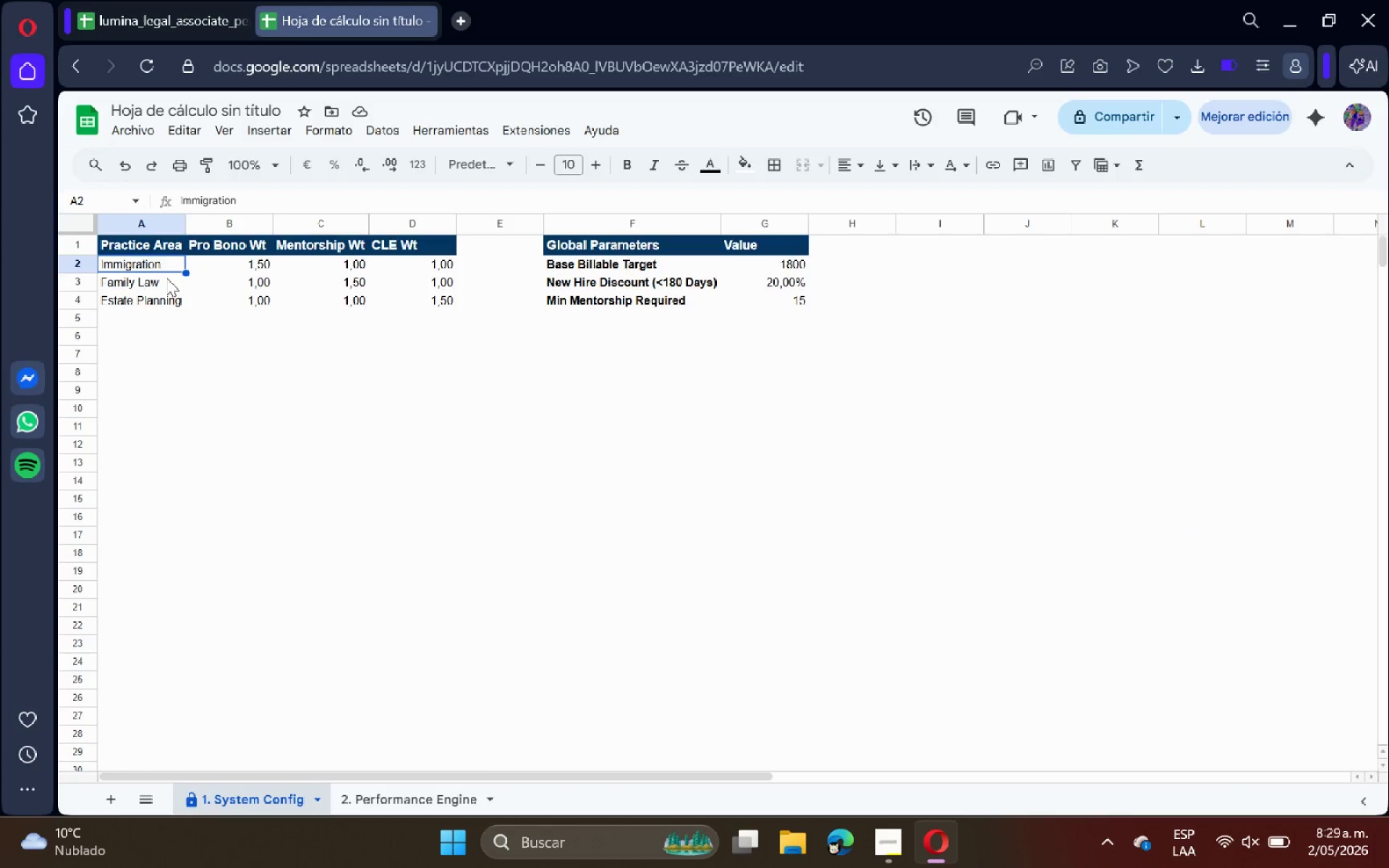 
key(Control+ControlLeft)
 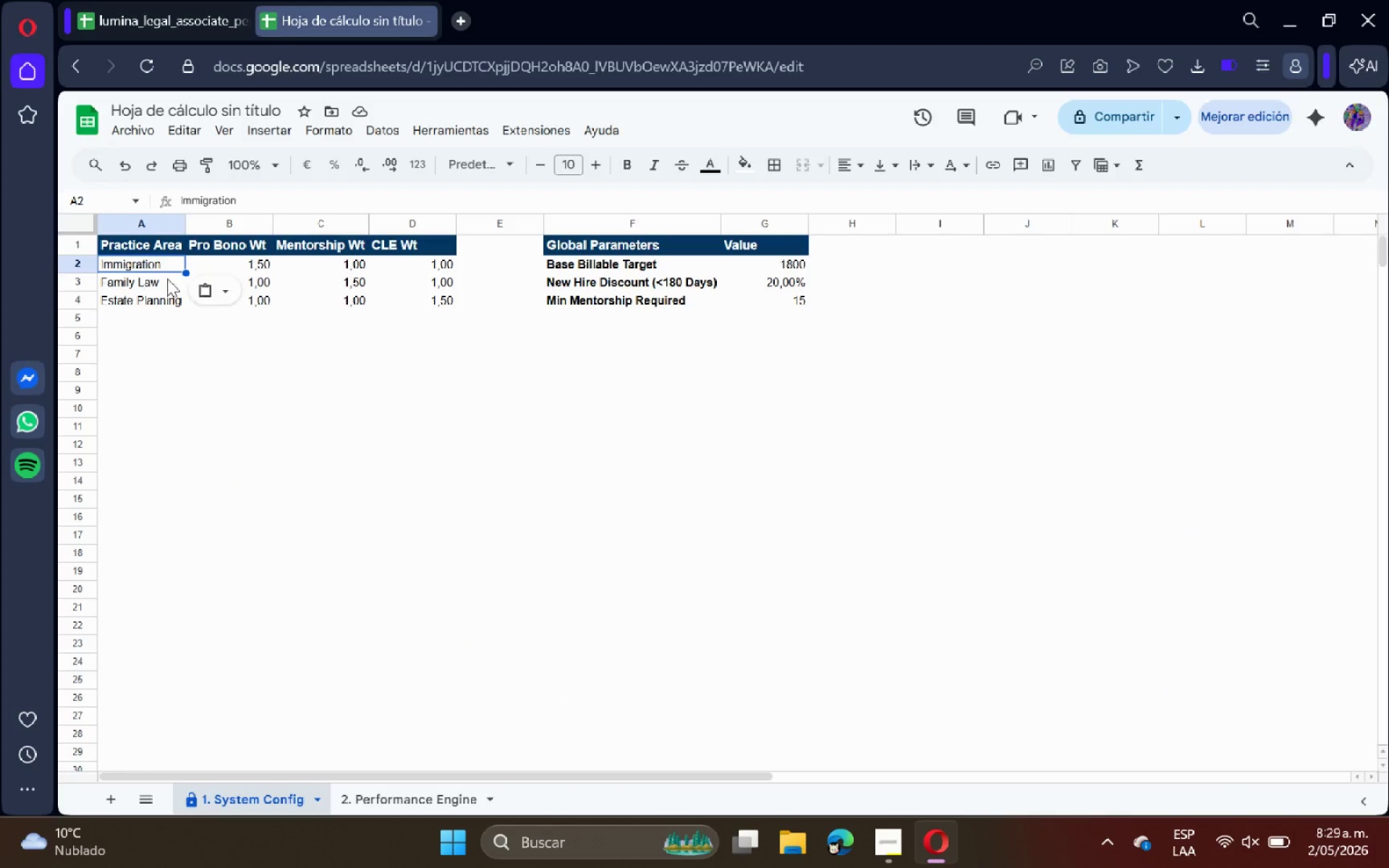 
key(Control+V)
 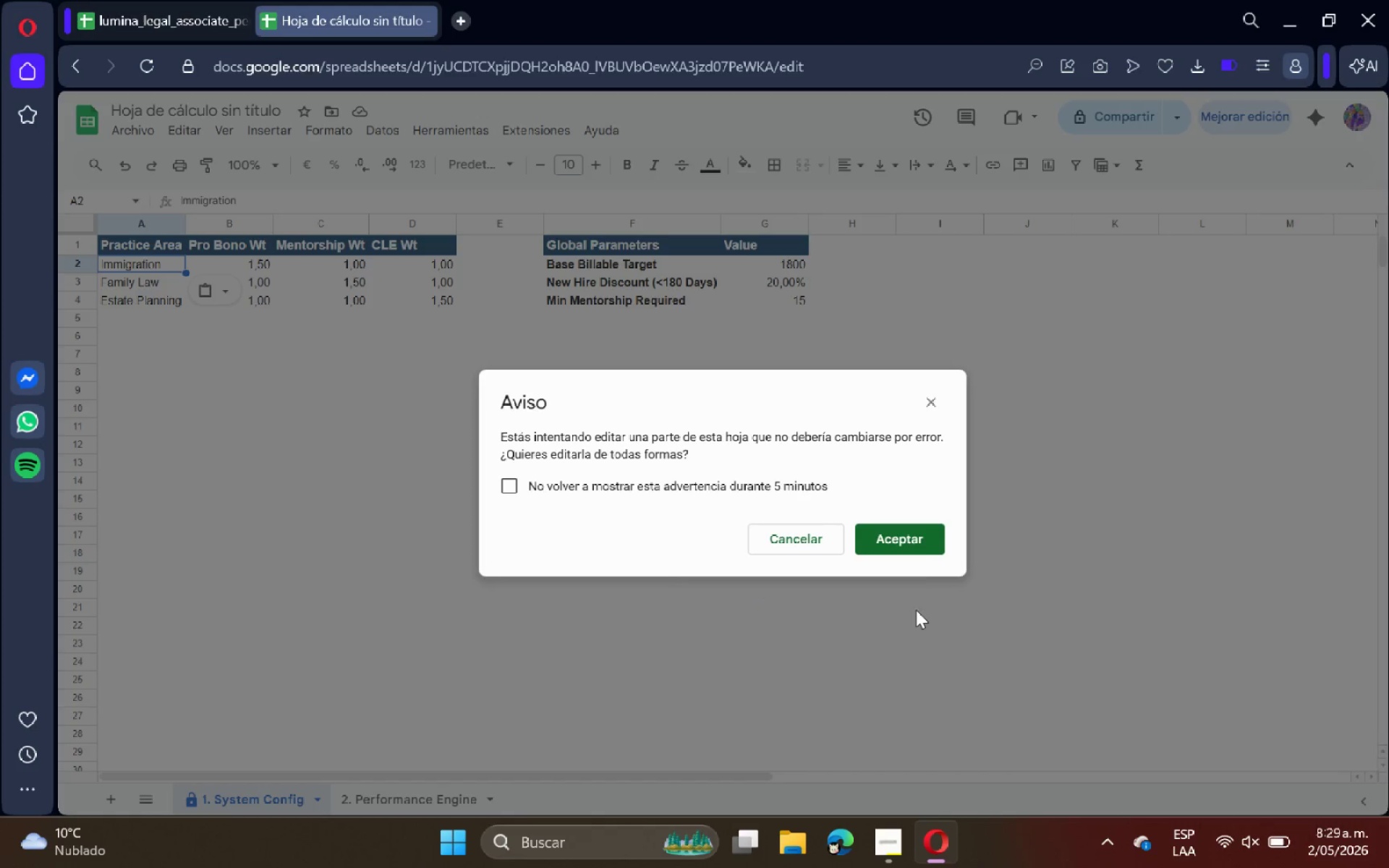 
left_click([908, 553])
 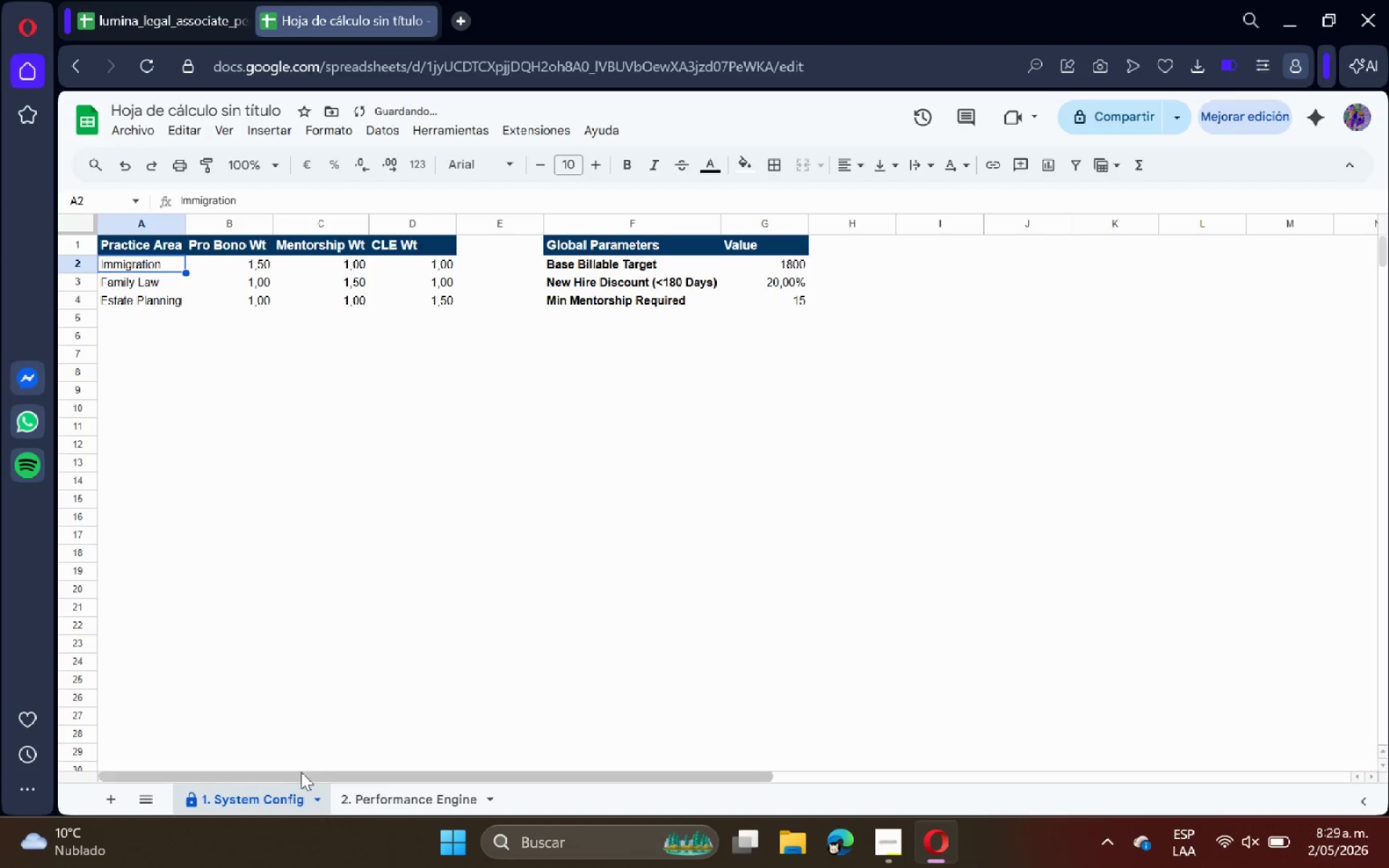 
left_click([375, 793])
 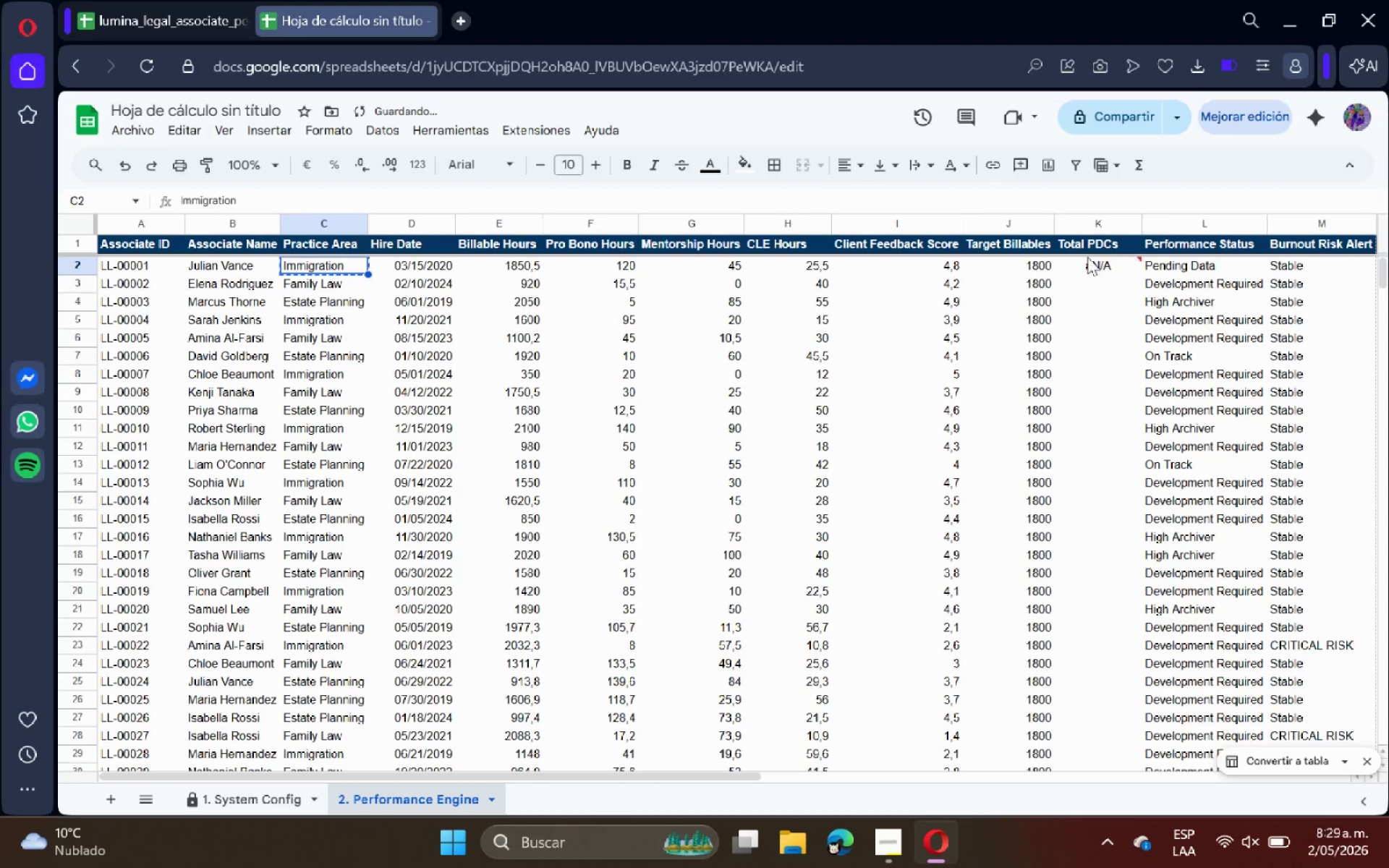 
left_click([1117, 261])
 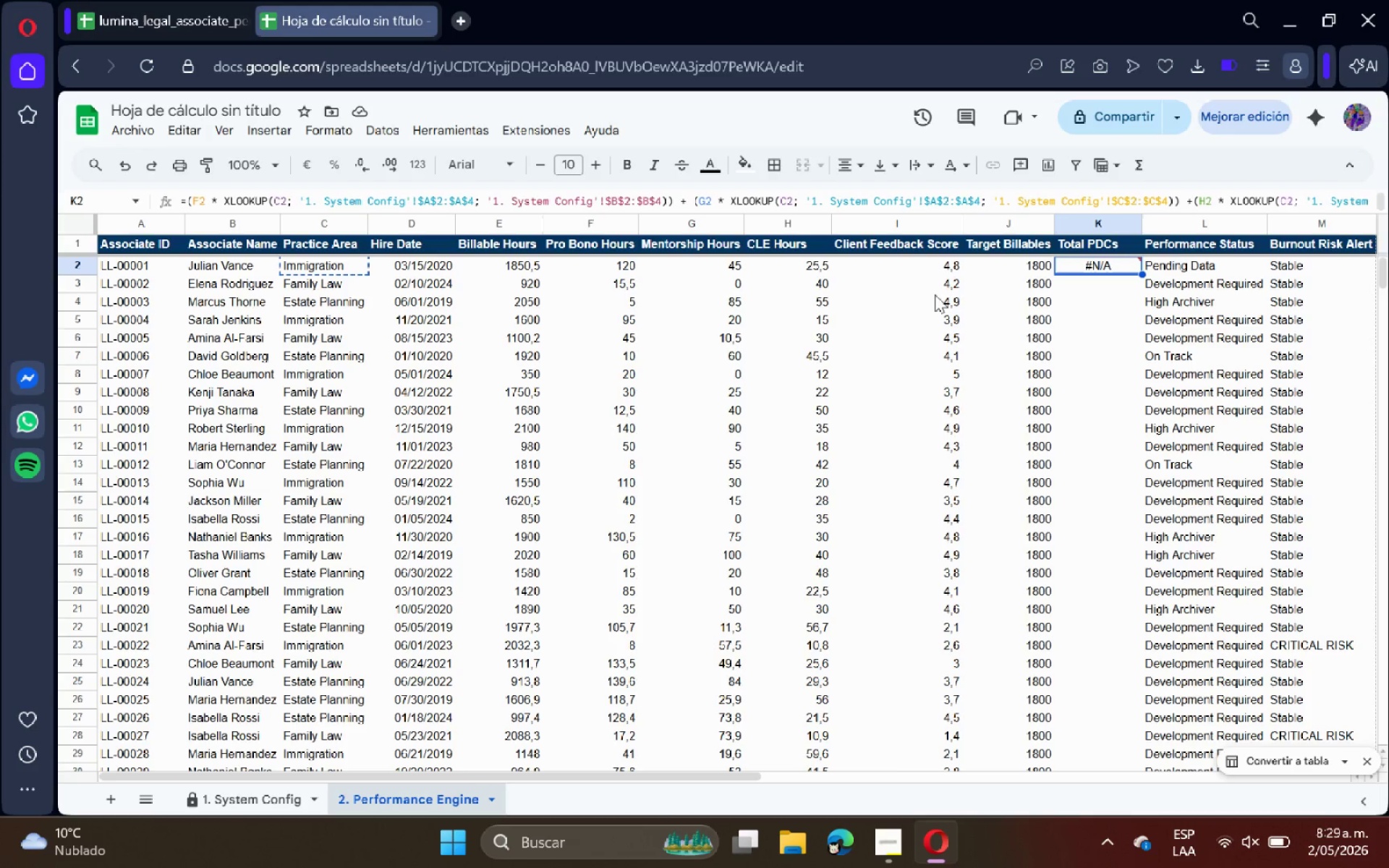 
wait(13.34)
 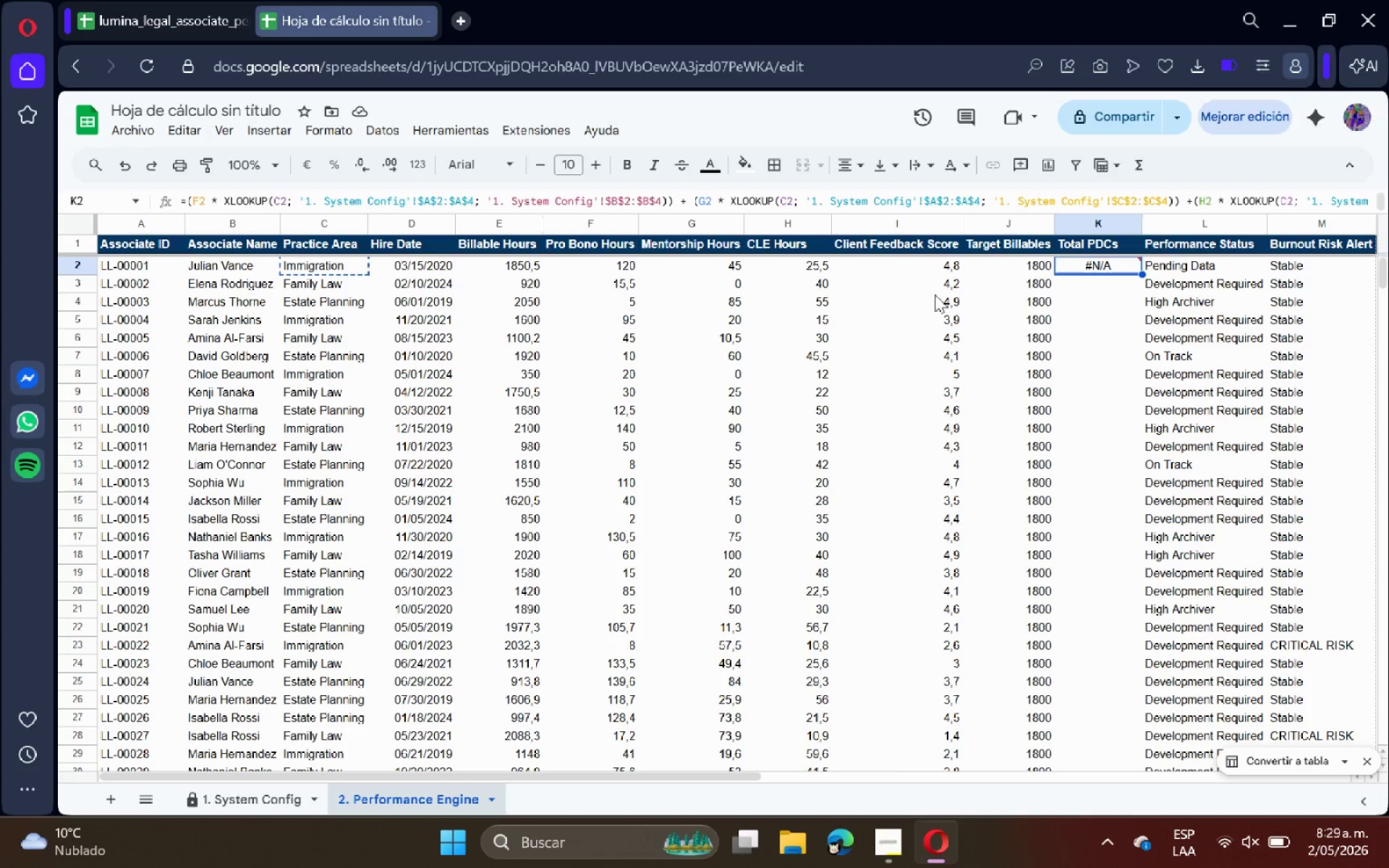 
double_click([1115, 271])
 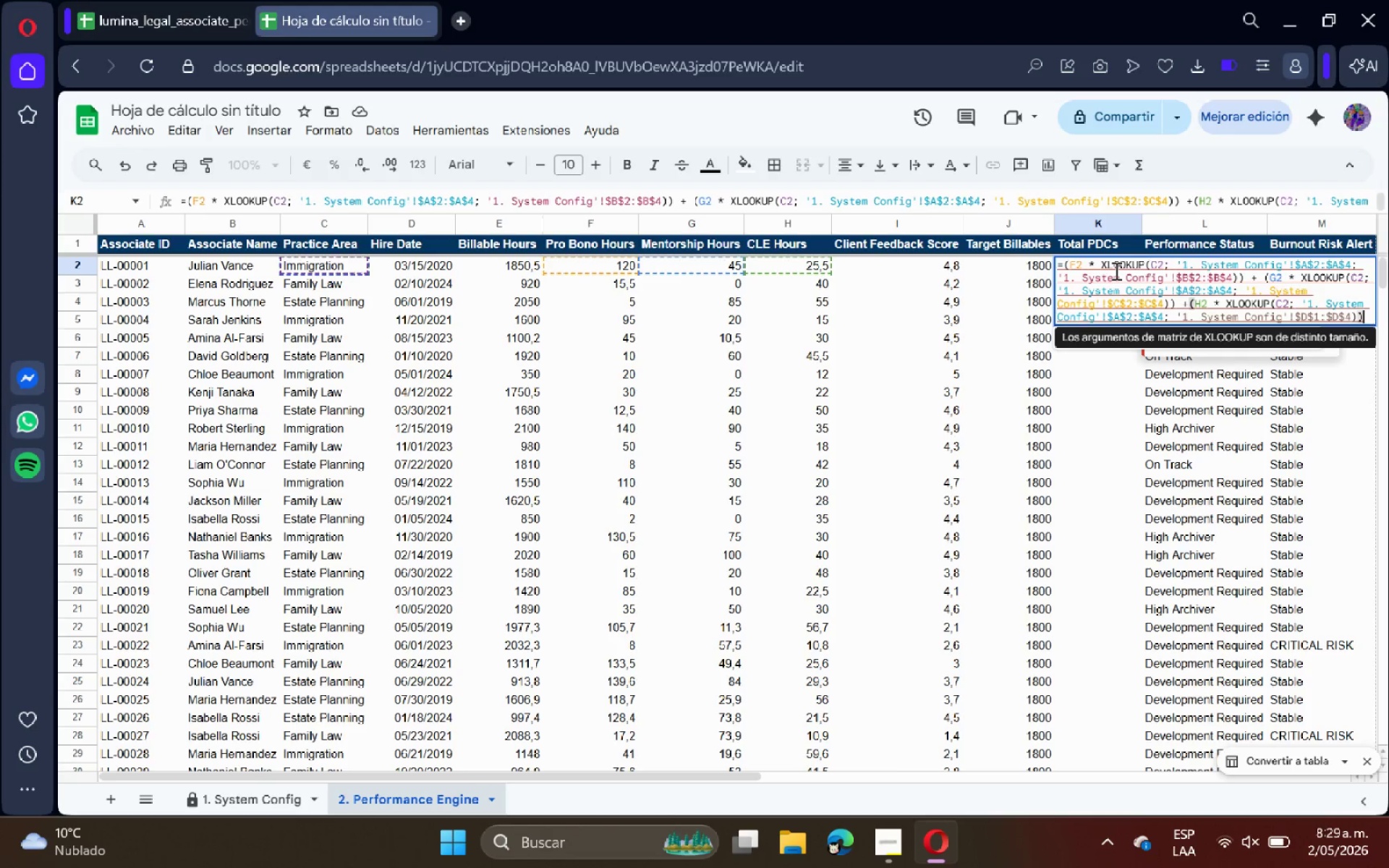 
double_click([1115, 271])
 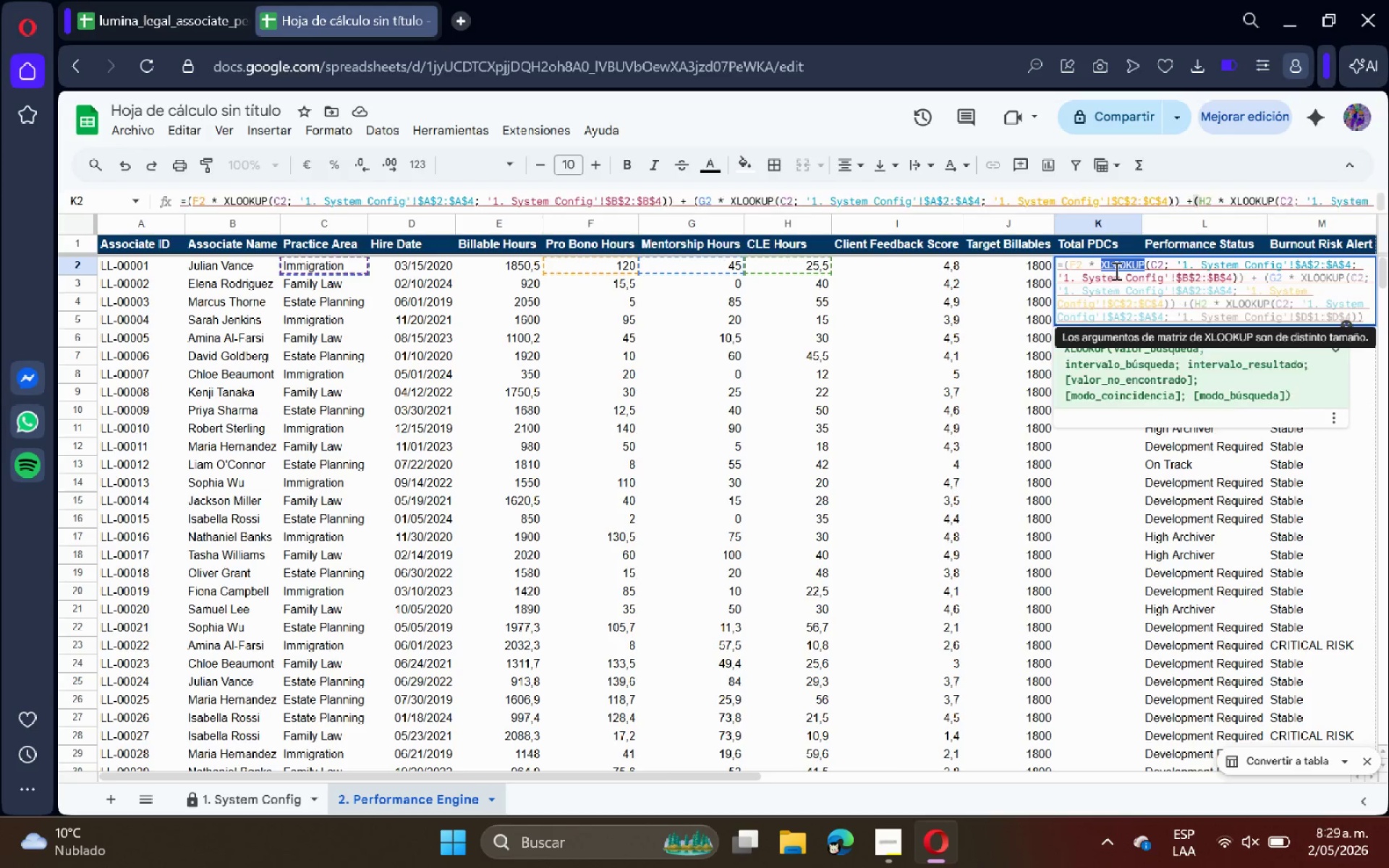 
triple_click([1115, 271])
 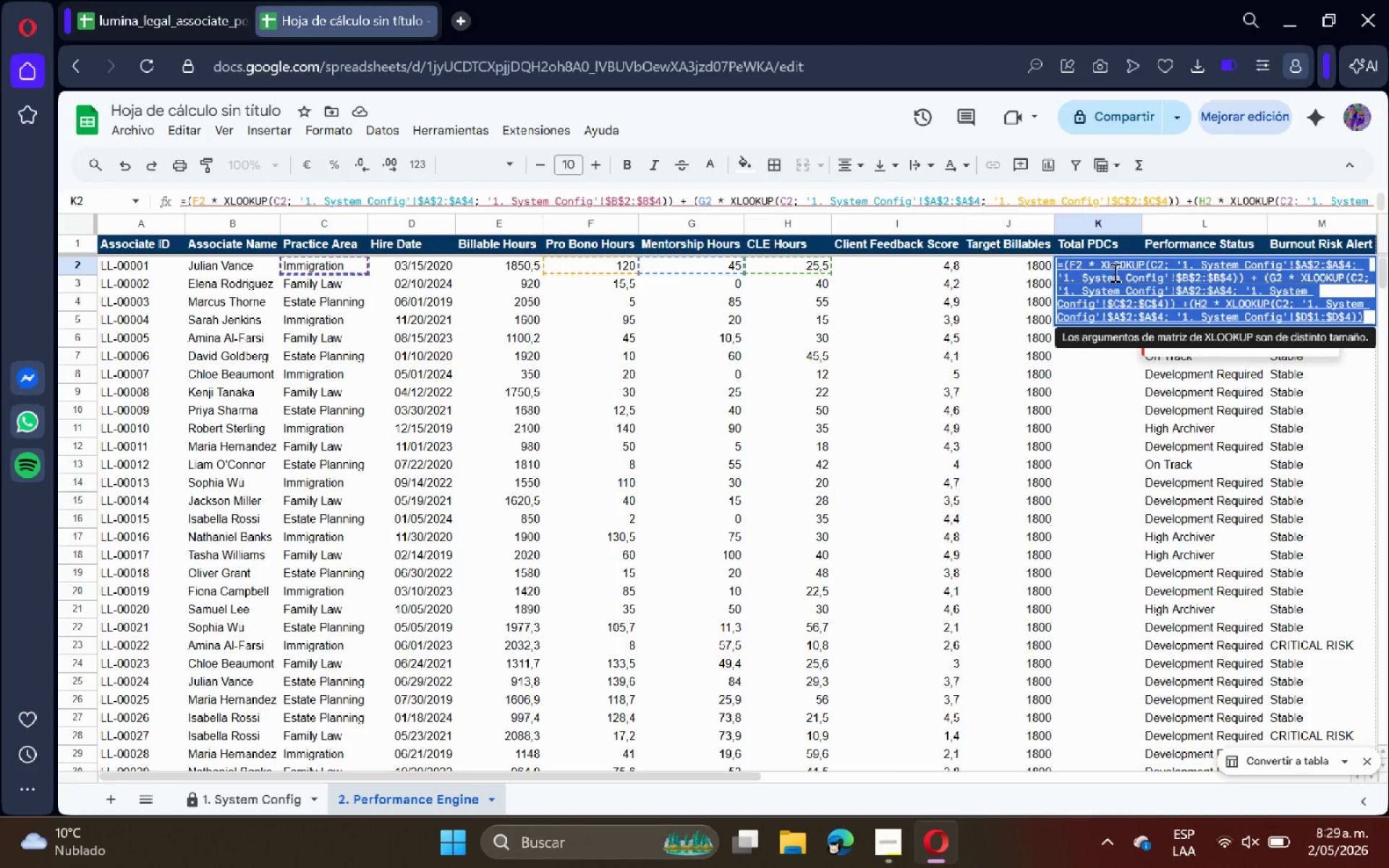 
key(Backspace)
type()IFERROR**F2 + XL)
key(Tab)
 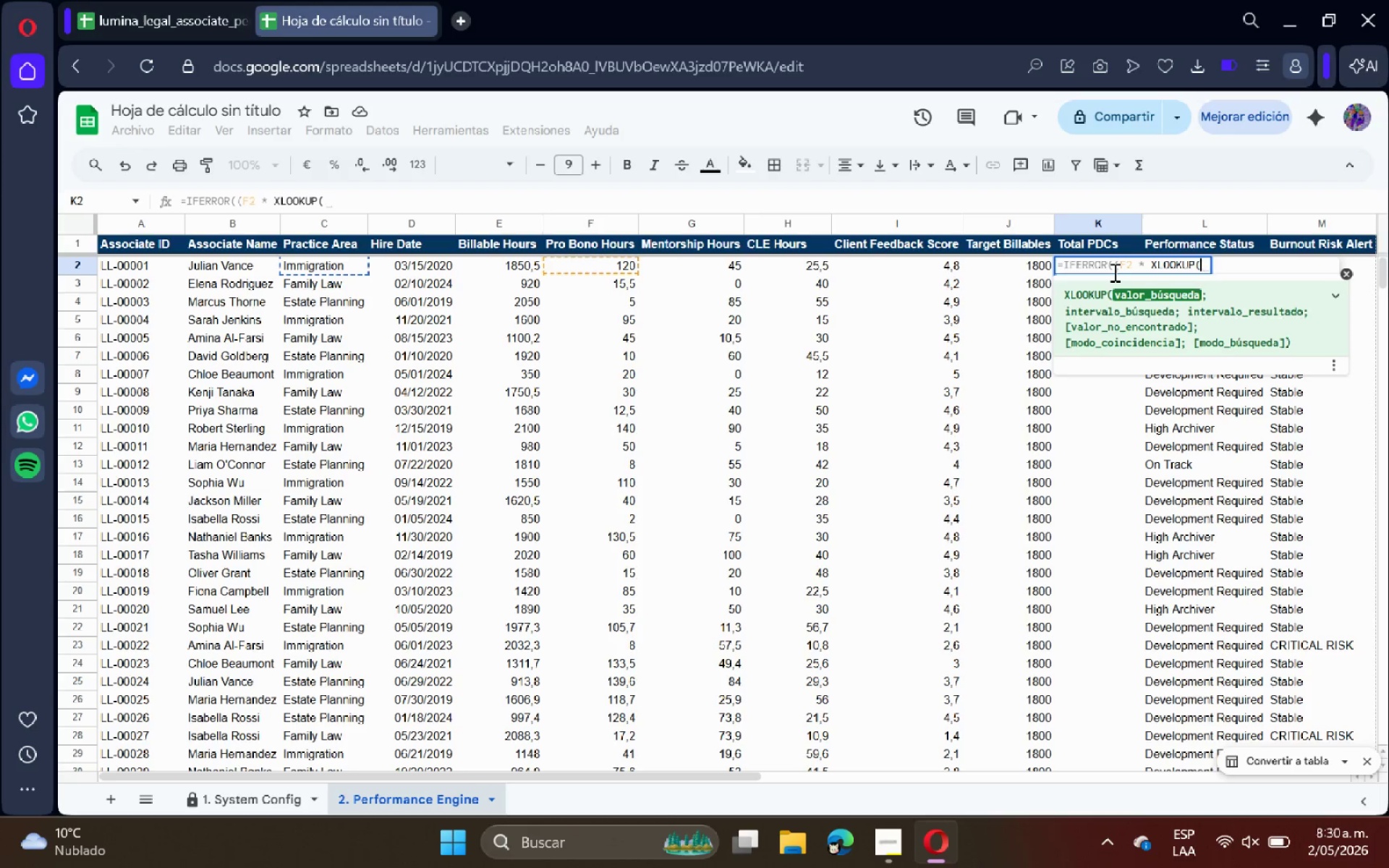 
type(TRIM)
key(Tab)
type(C2(< )
 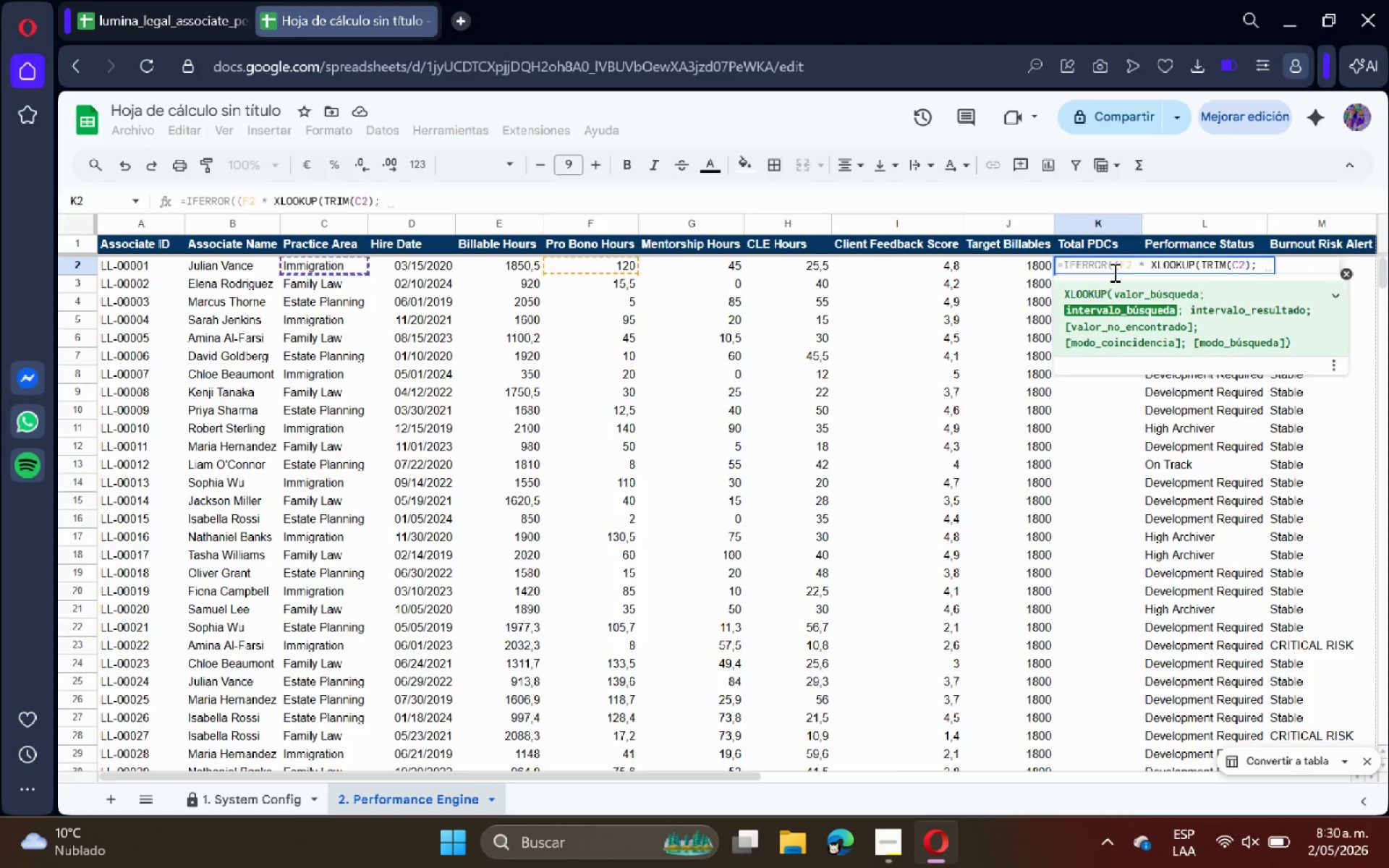 
left_click_drag(start_coordinate=[136, 261], to_coordinate=[132, 298])
 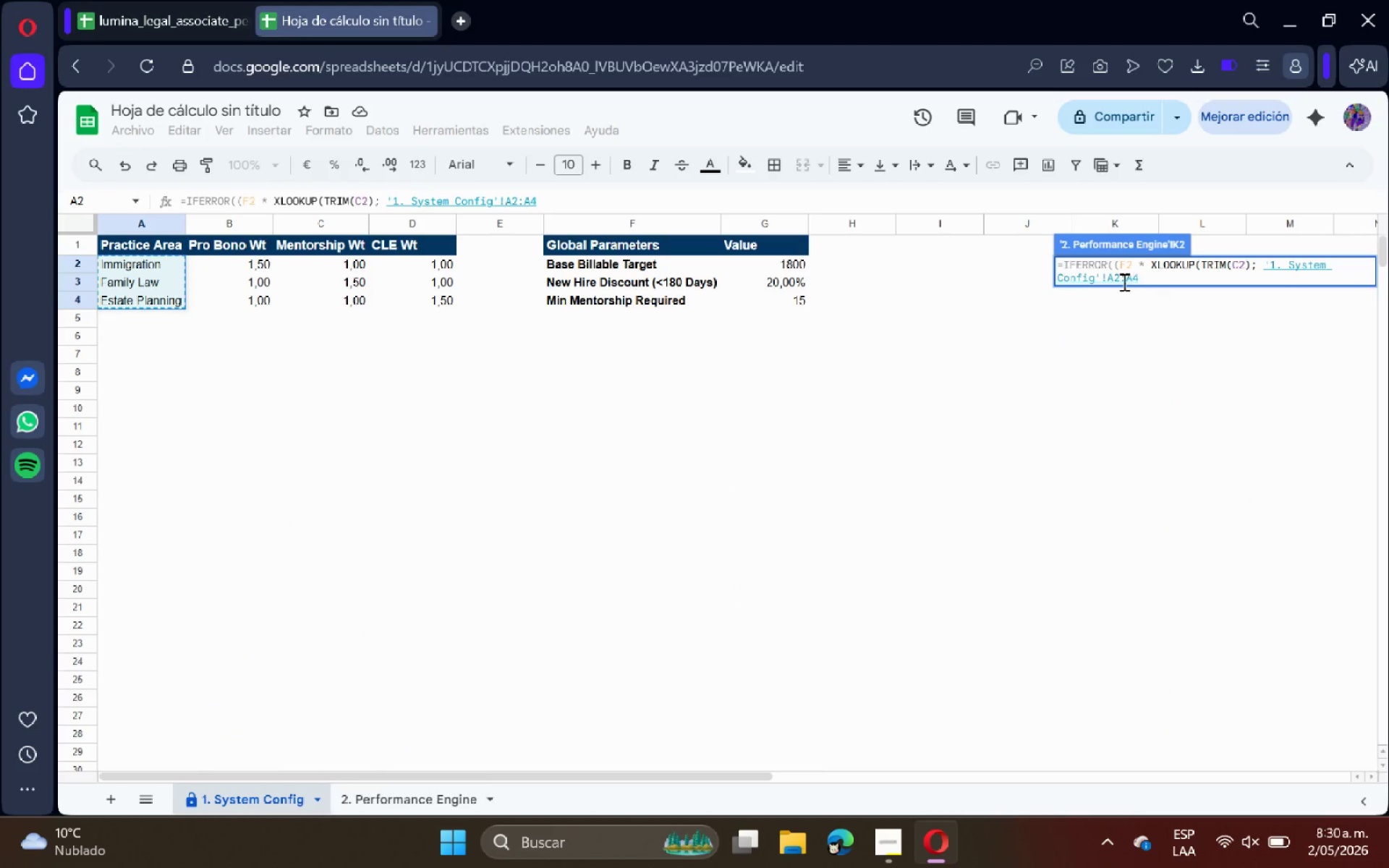 
left_click([1108, 278])
 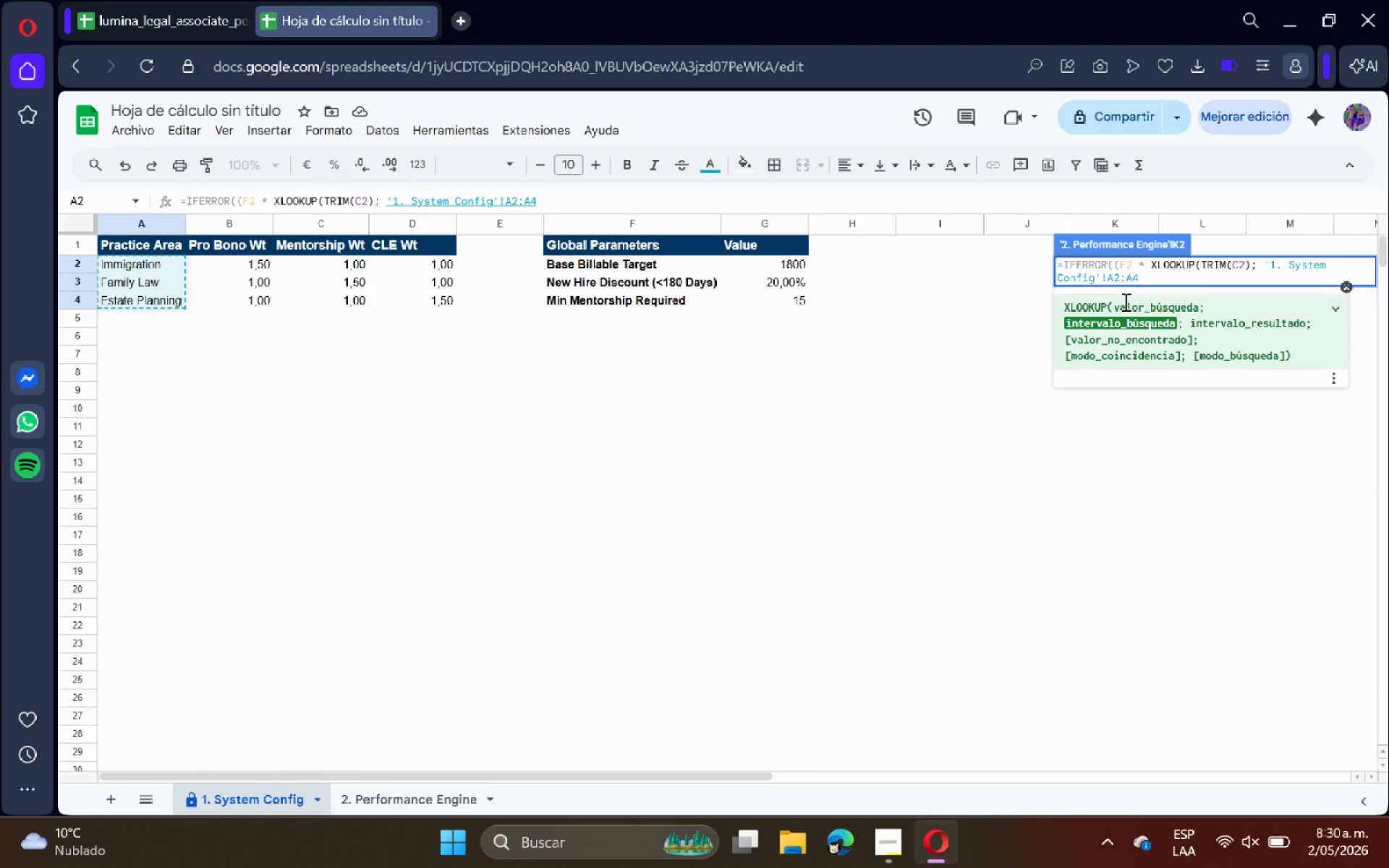 
key(Shift+ShiftRight)
 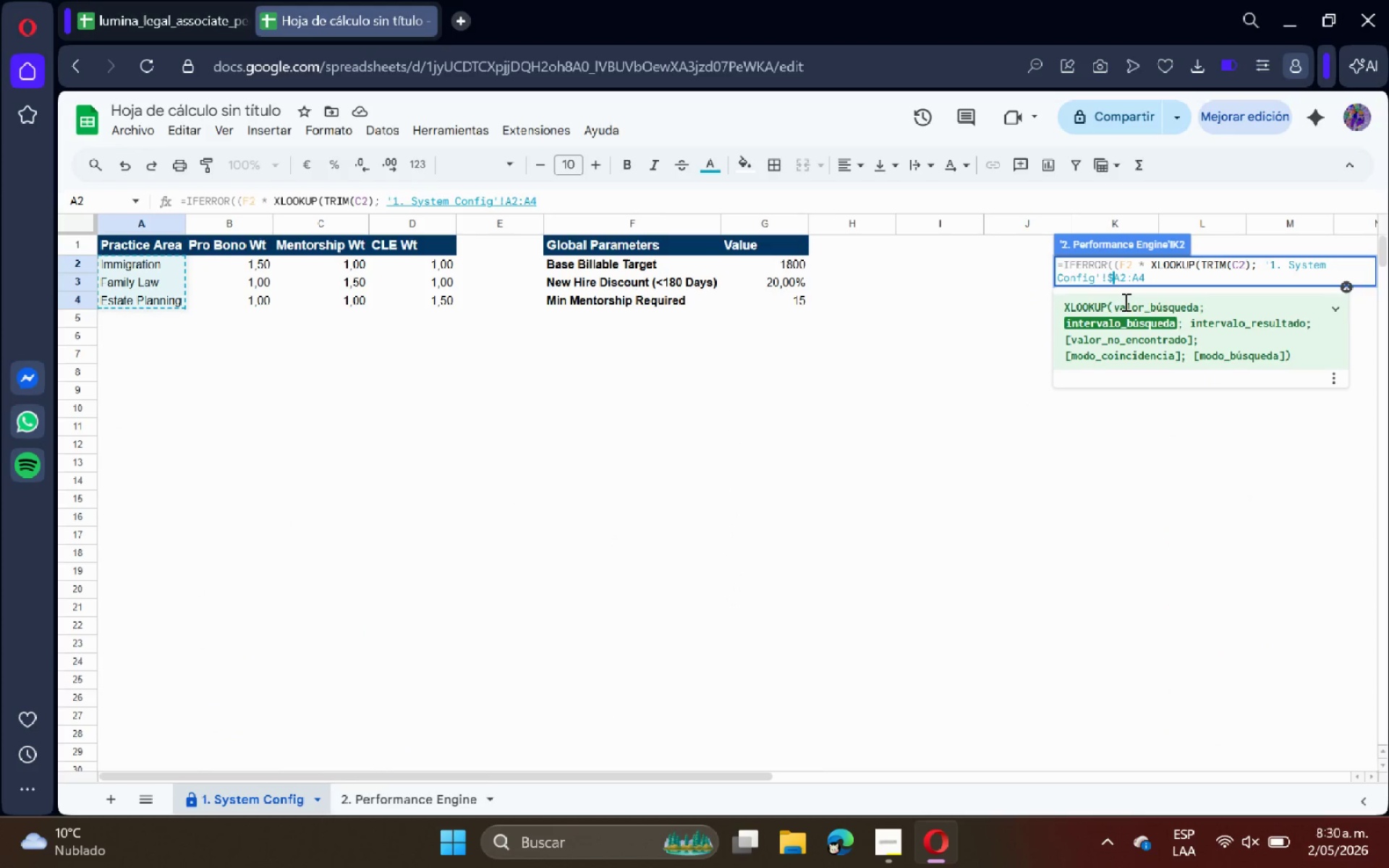 
key(Shift+4)
 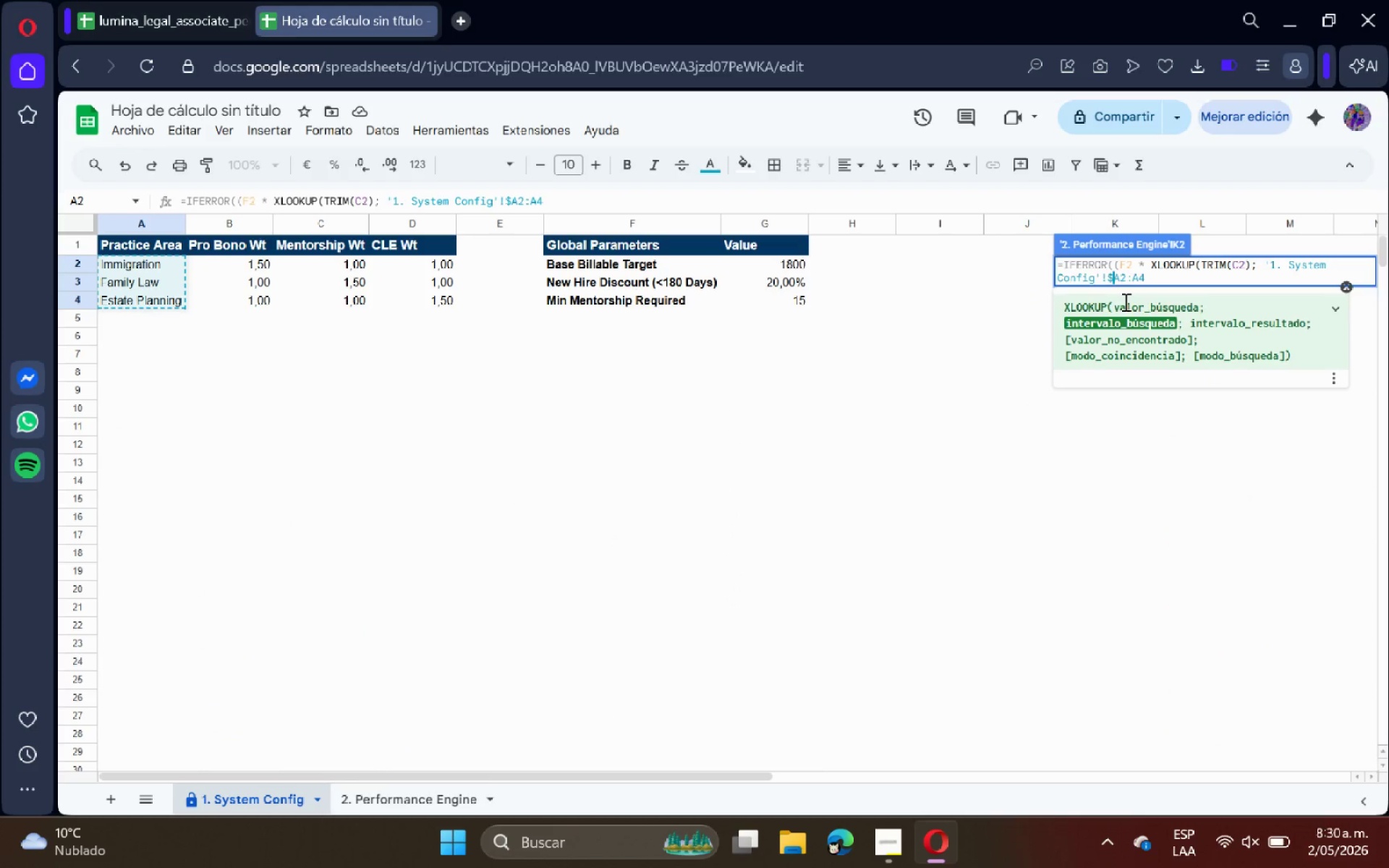 
key(ArrowRight)
 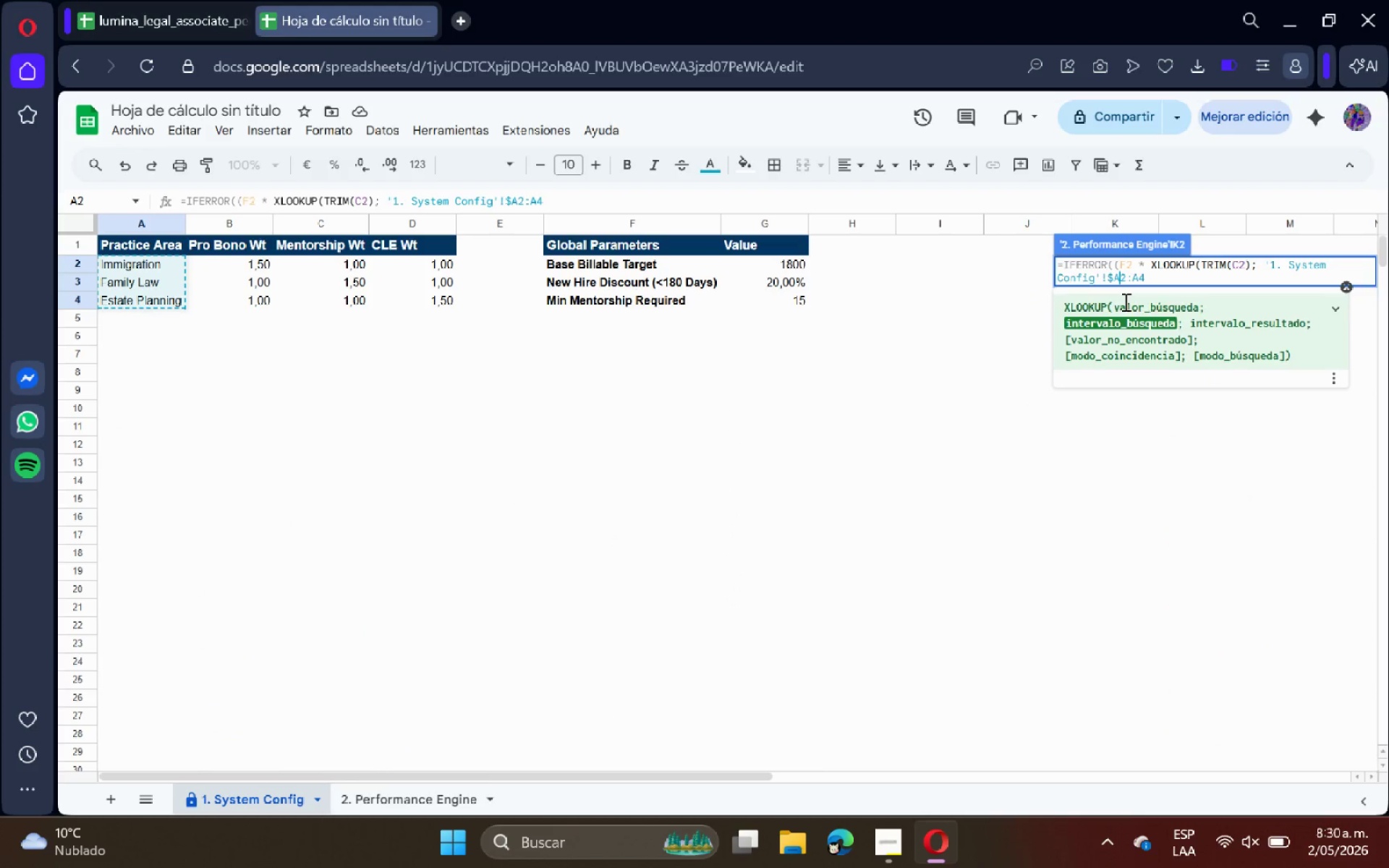 
key(Shift+ShiftRight)
 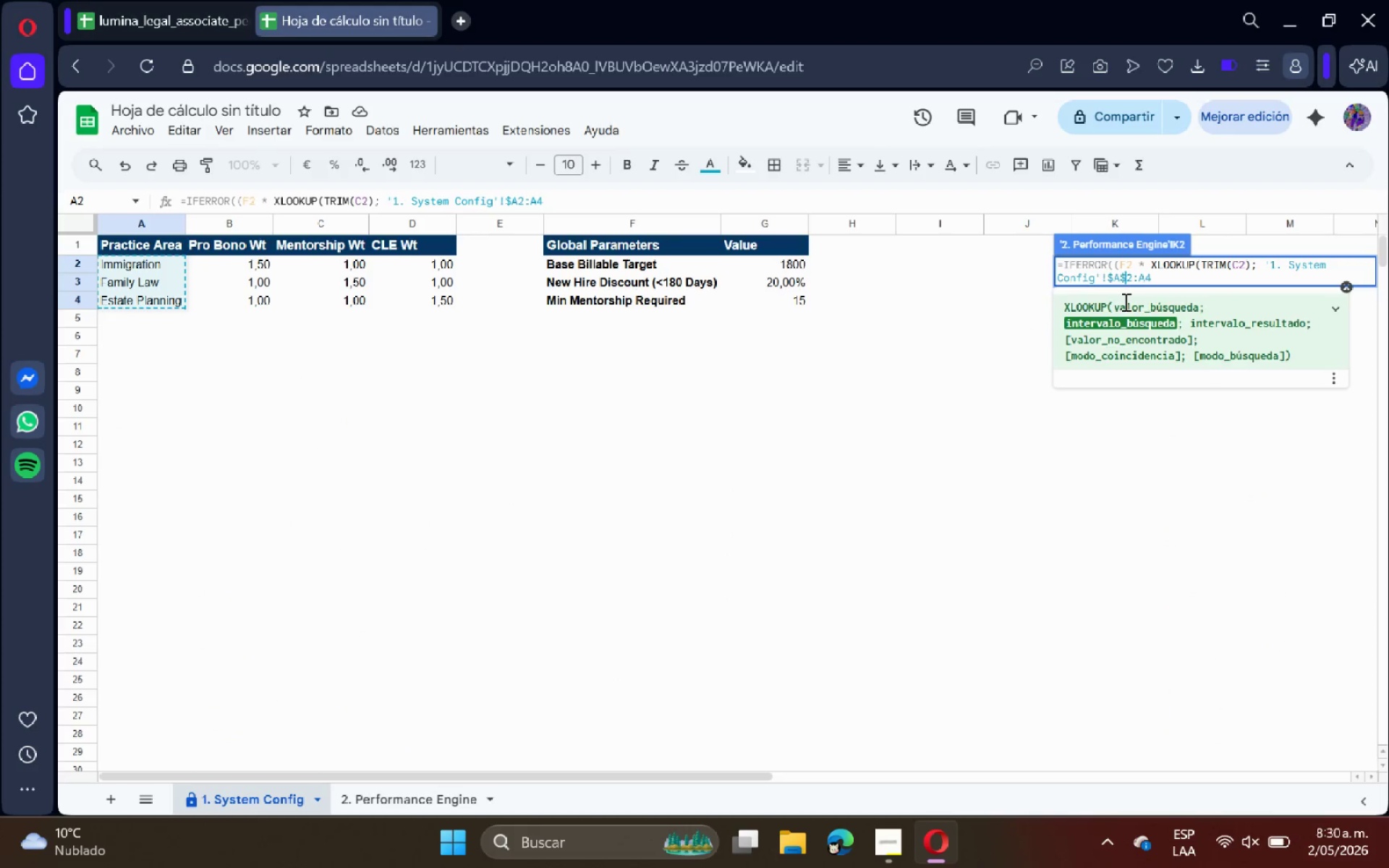 
key(Shift+4)
 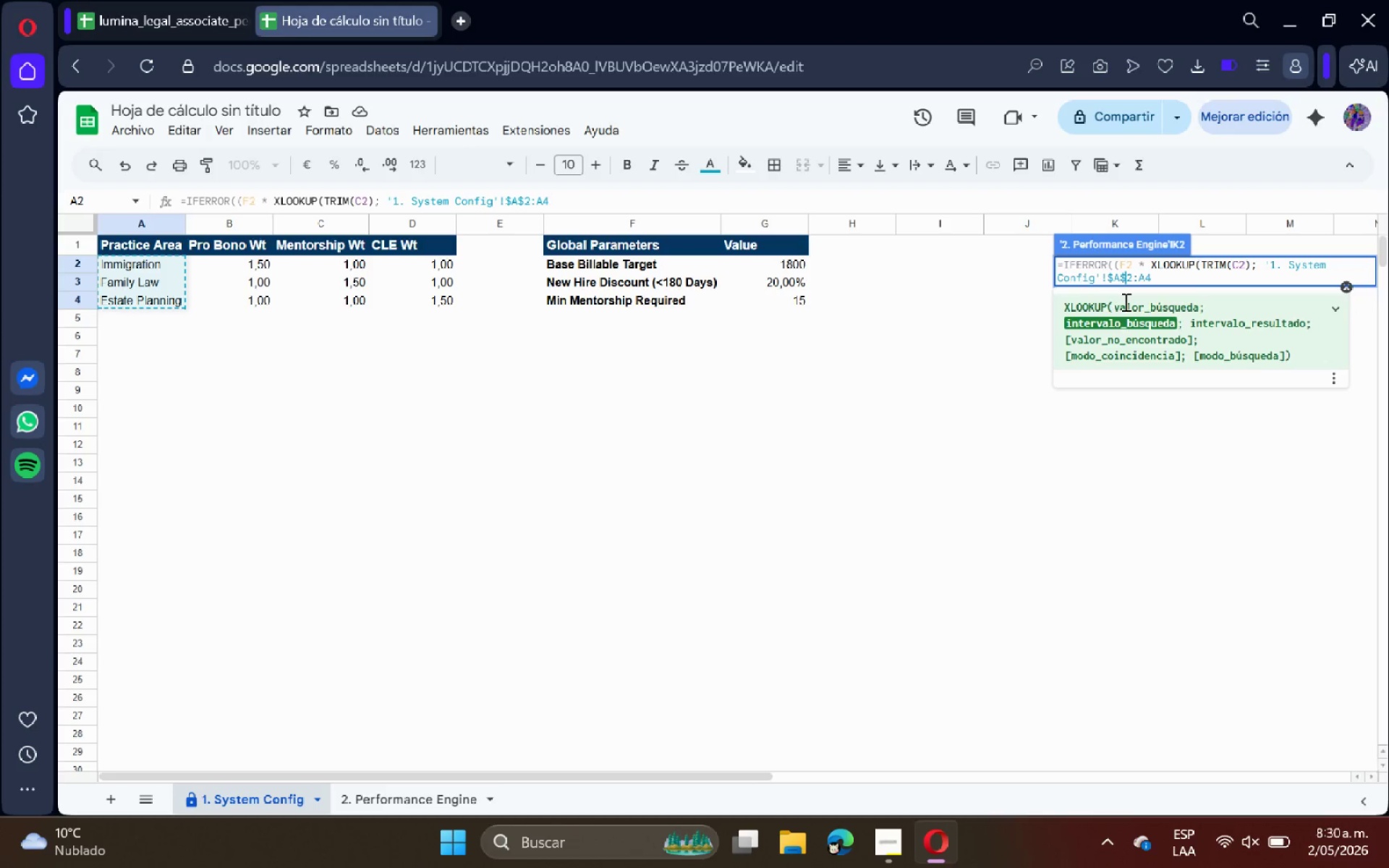 
key(ArrowRight)
 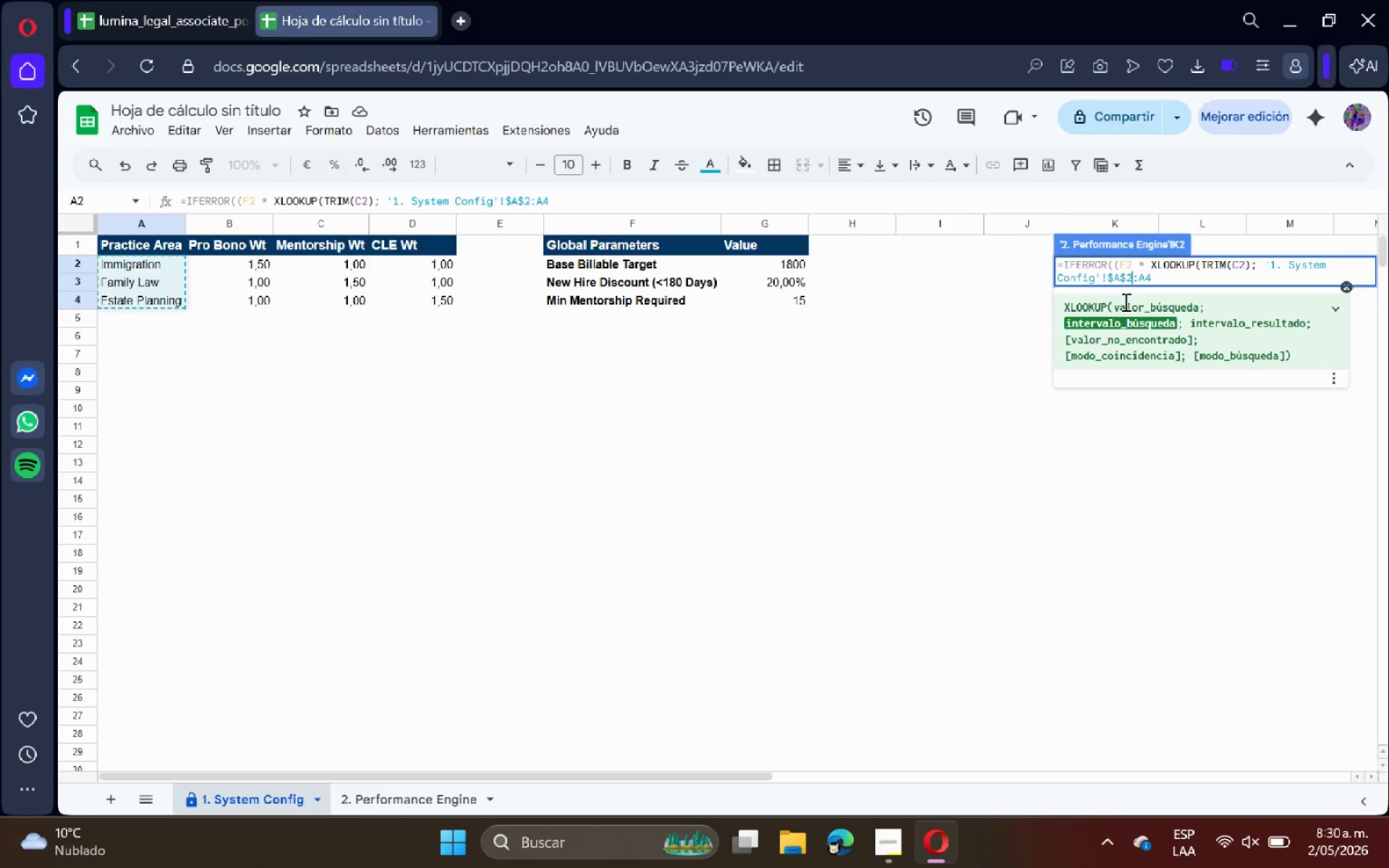 
key(ArrowRight)
 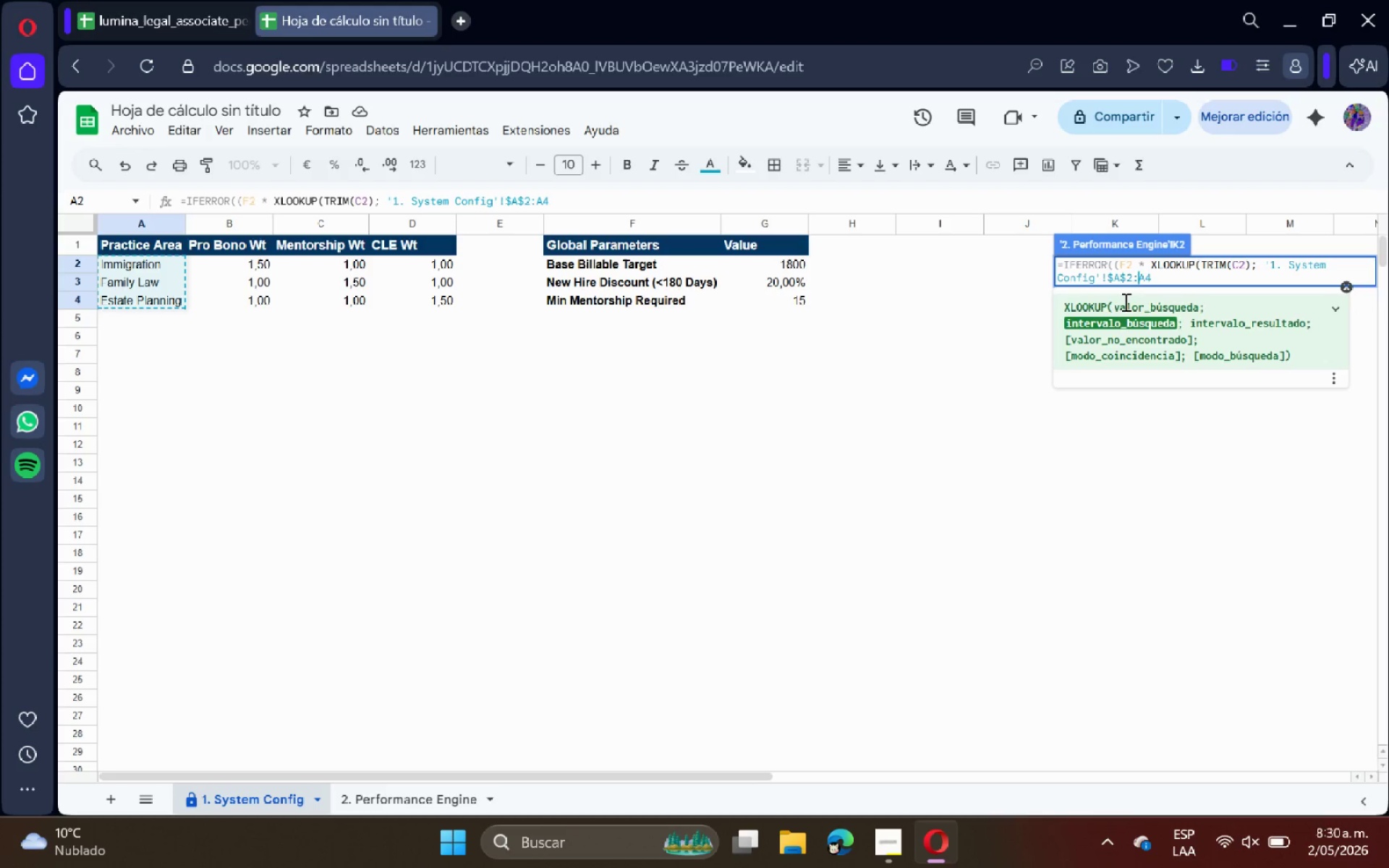 
key(Shift+ShiftRight)
 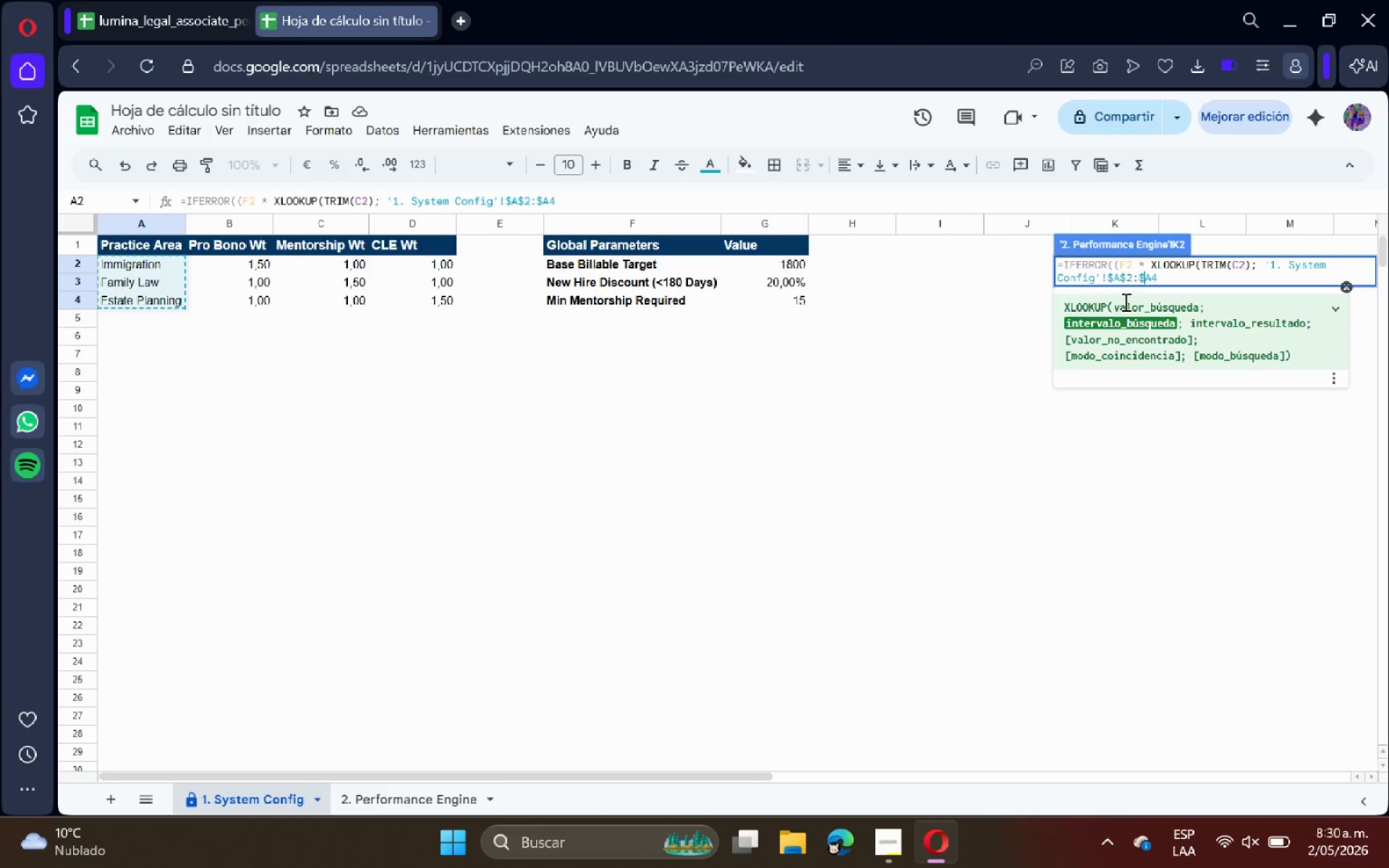 
key(Shift+4)
 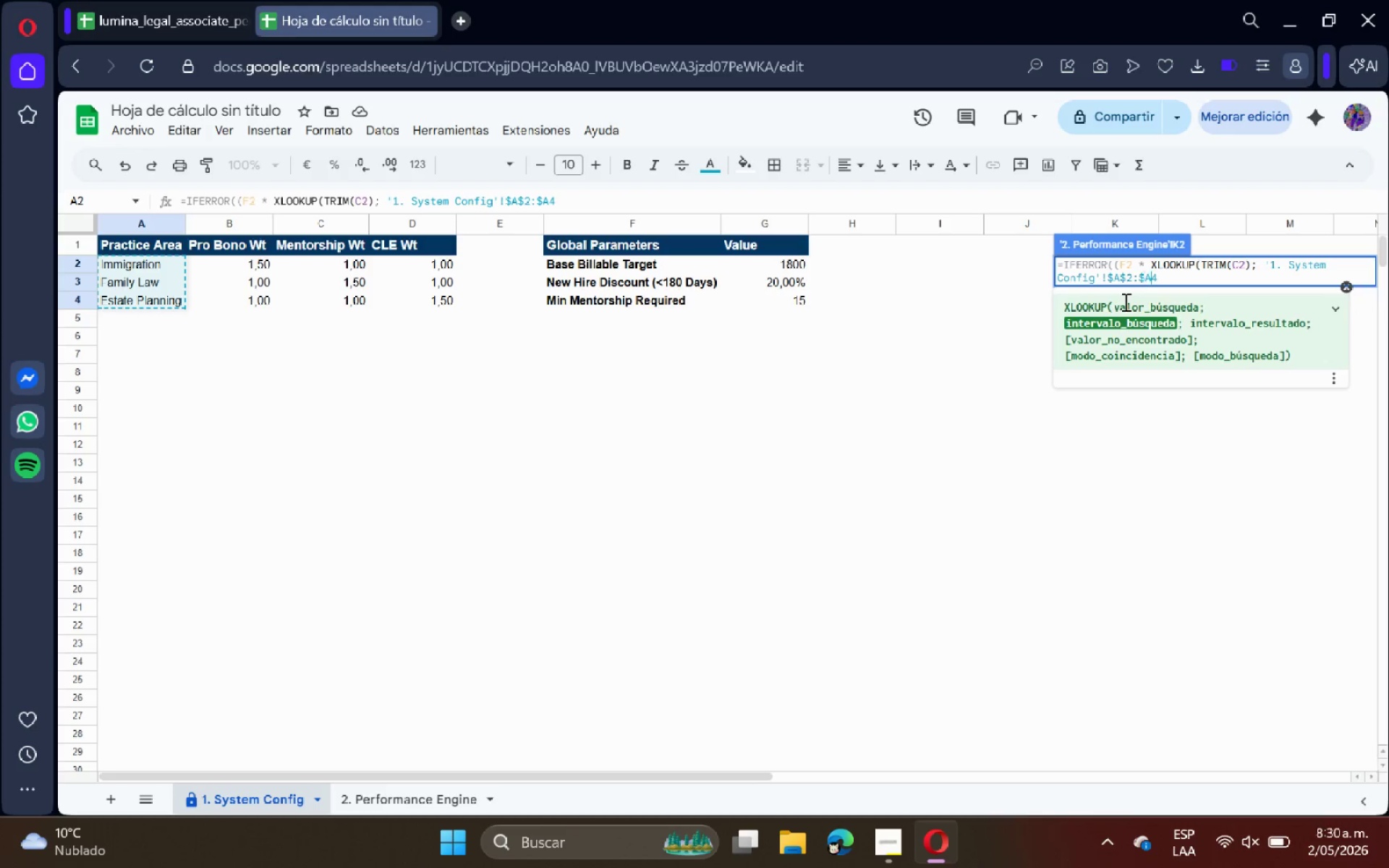 
key(ArrowRight)
 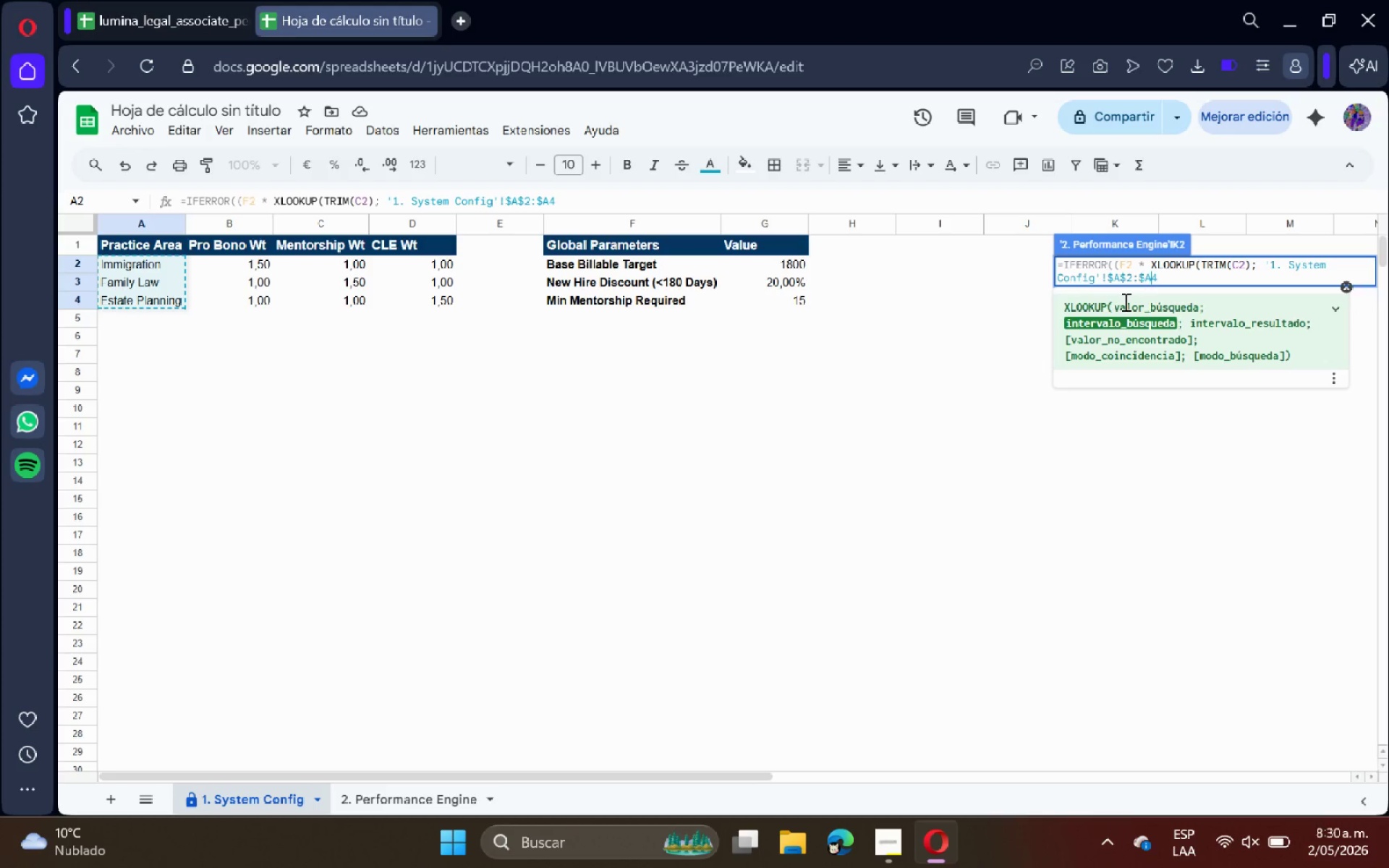 
key(Shift+ShiftRight)
 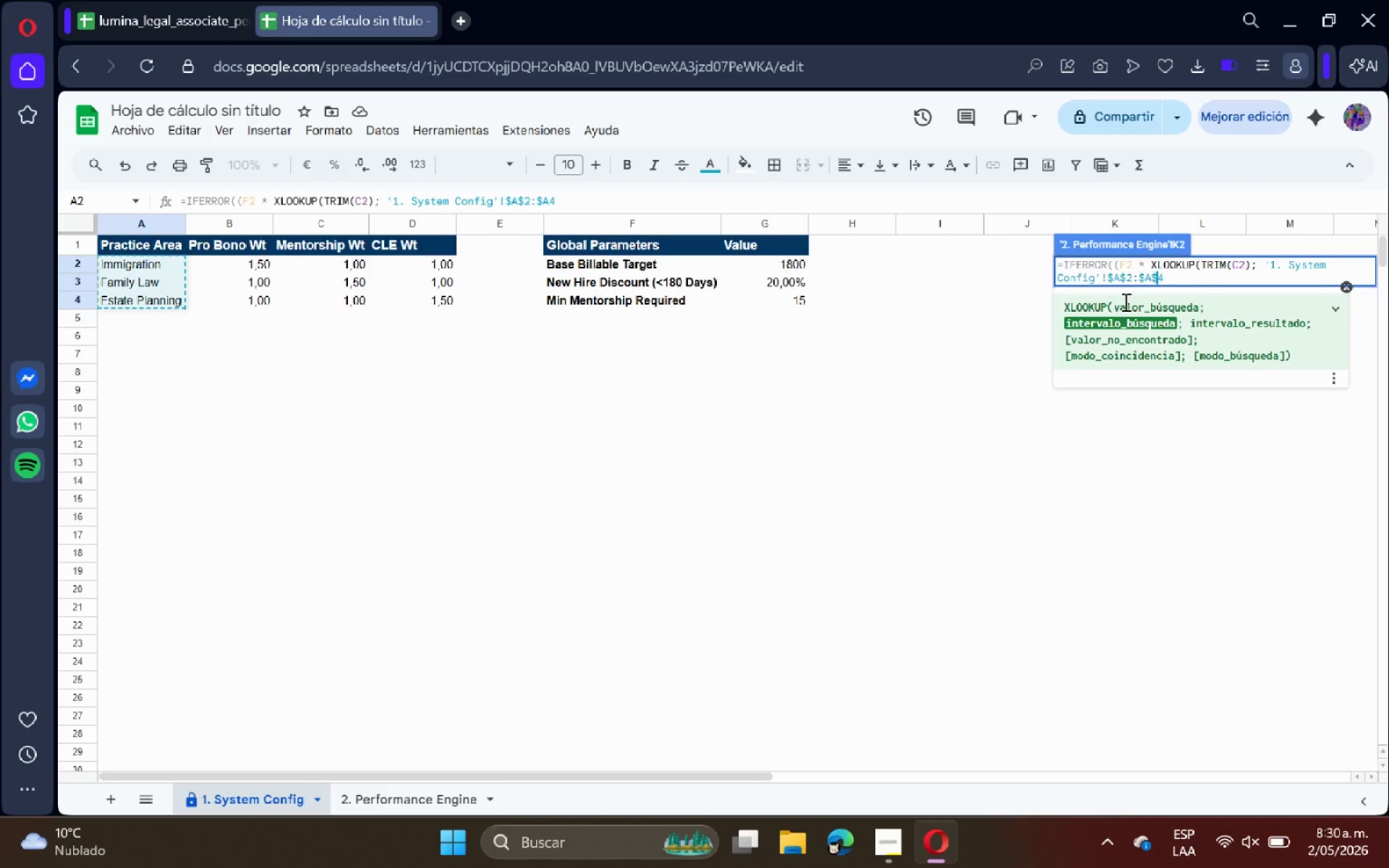 
key(Shift+4)
 